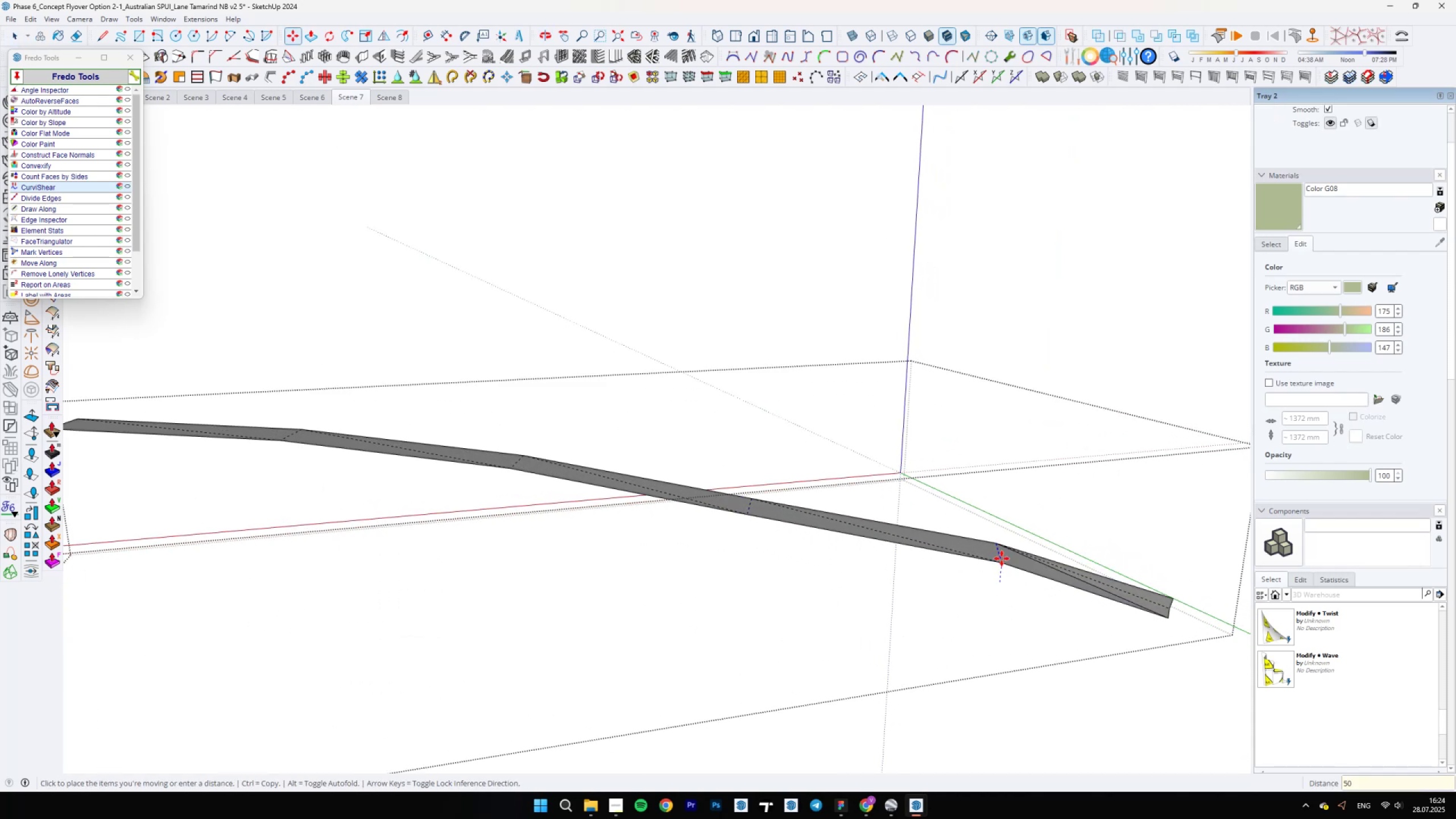 
key(Enter)
 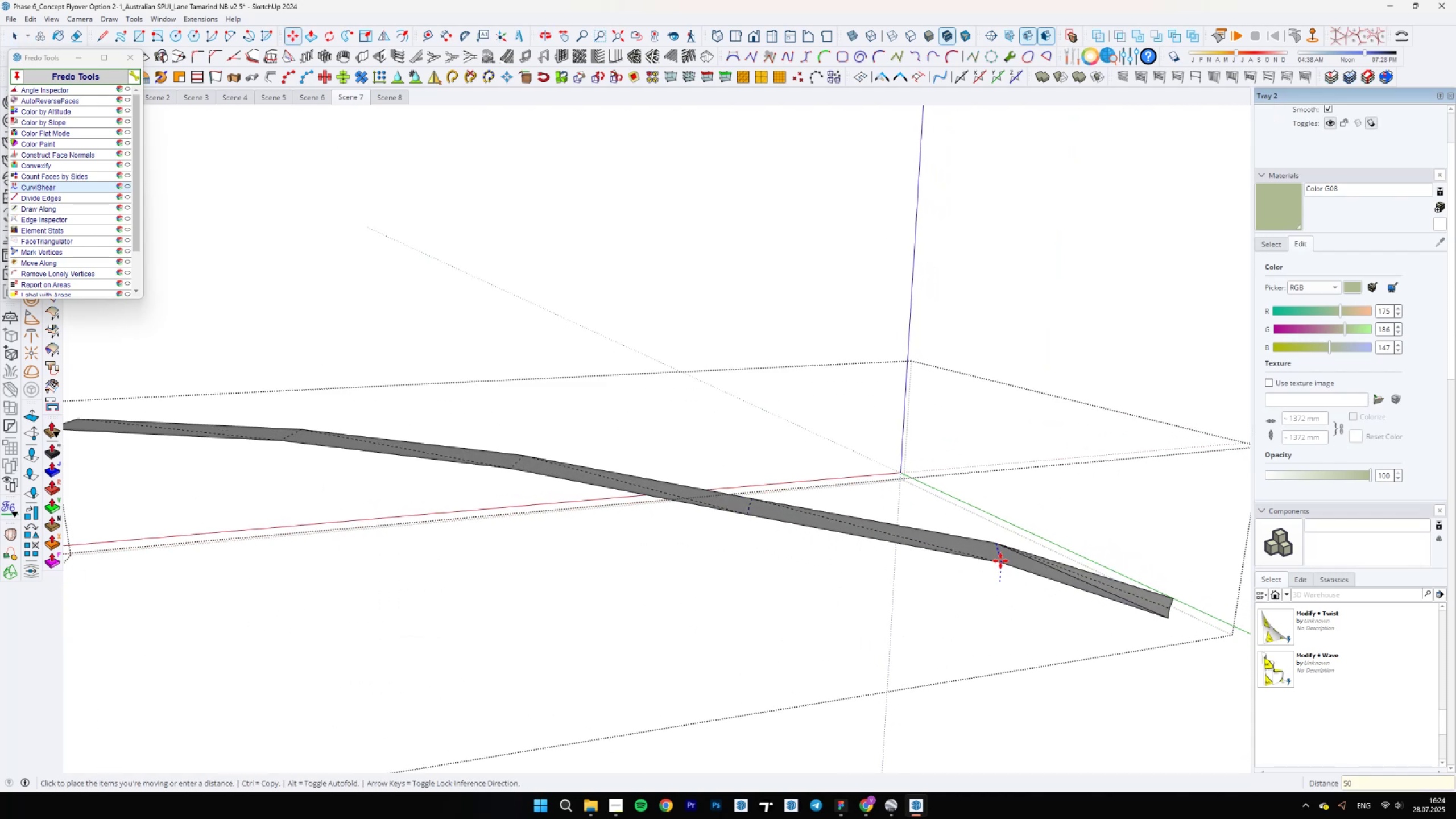 
key(Space)
 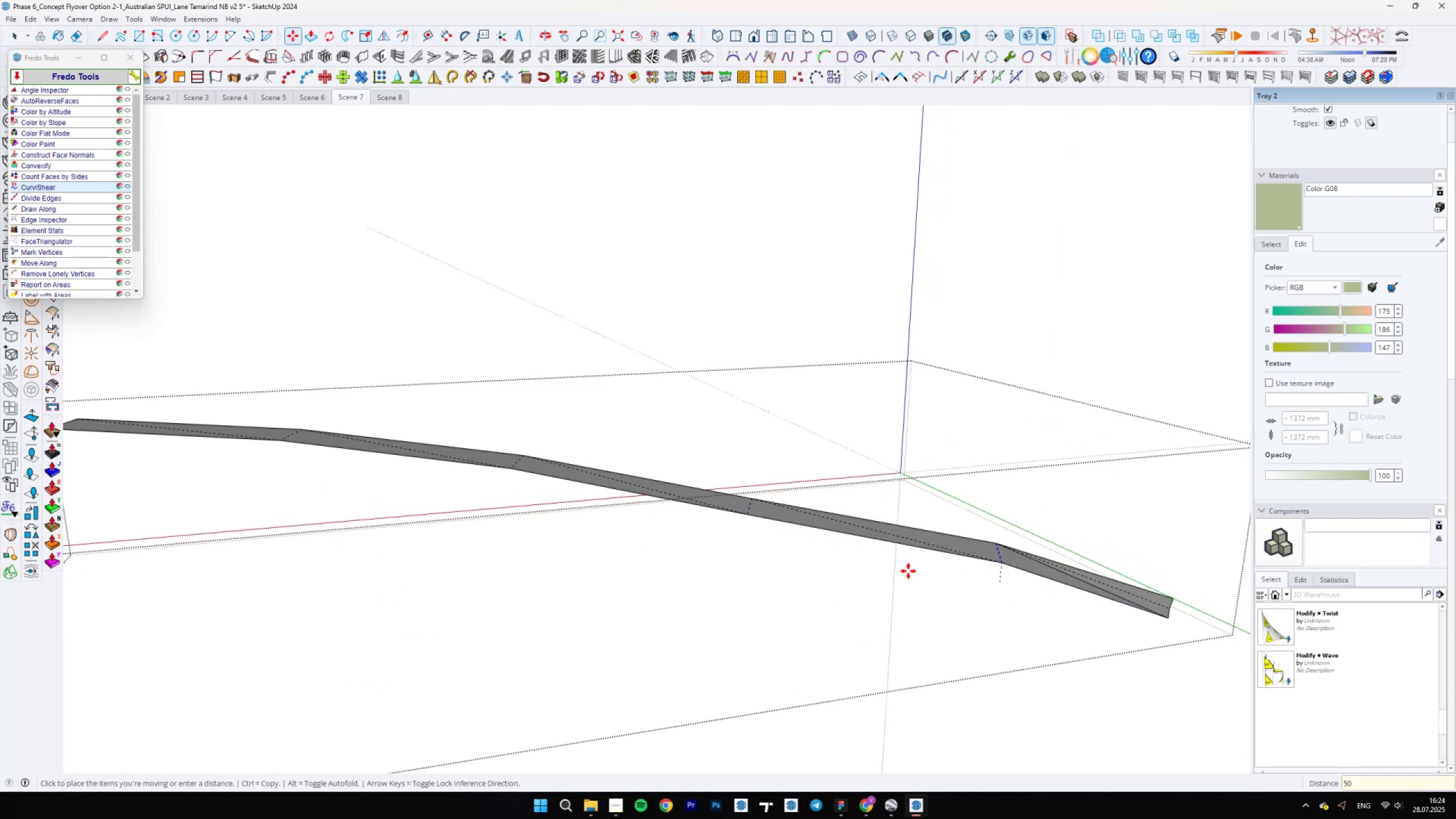 
scroll: coordinate [873, 573], scroll_direction: down, amount: 6.0
 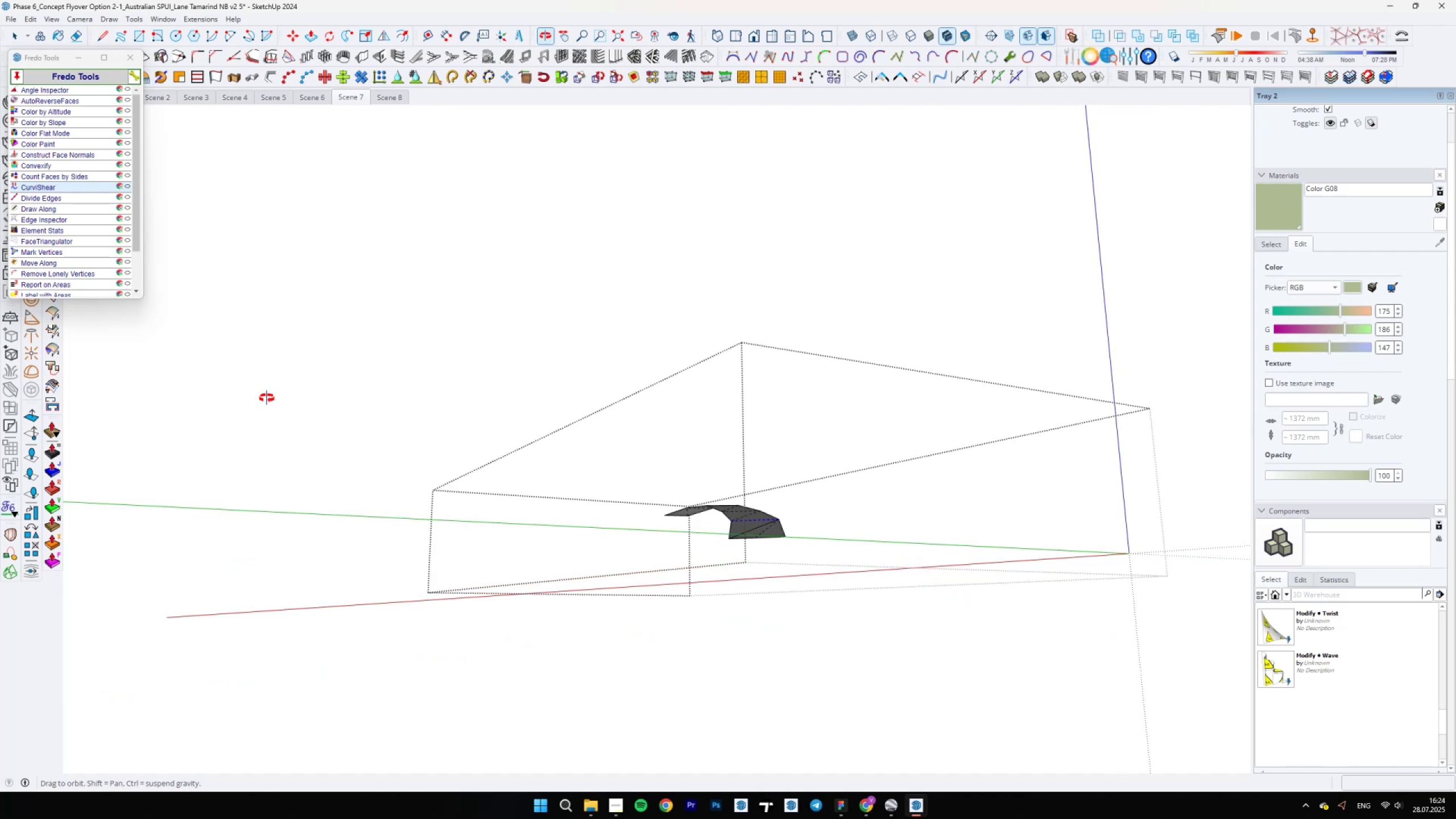 
key(Escape)
 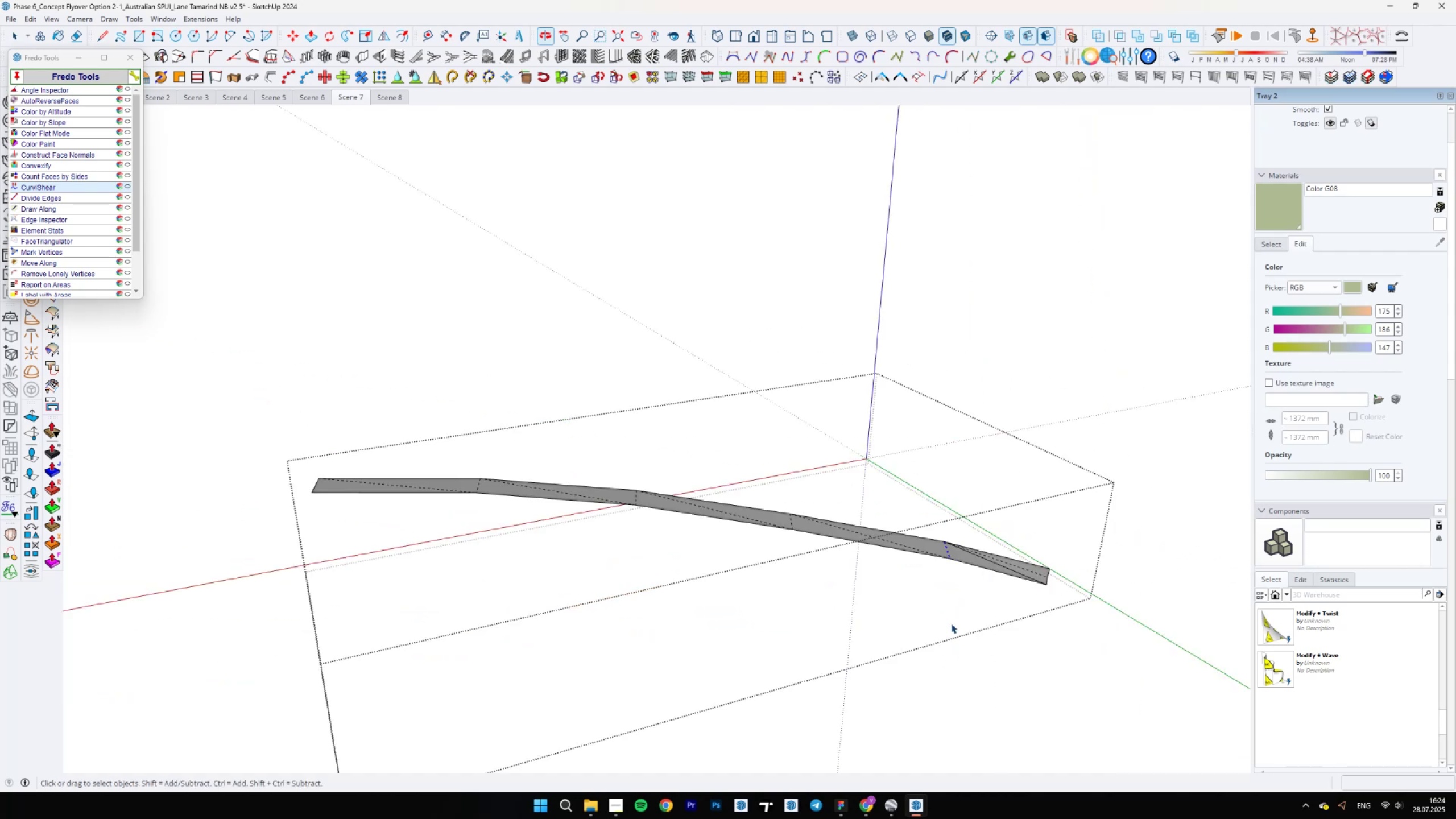 
scroll: coordinate [949, 599], scroll_direction: down, amount: 17.0
 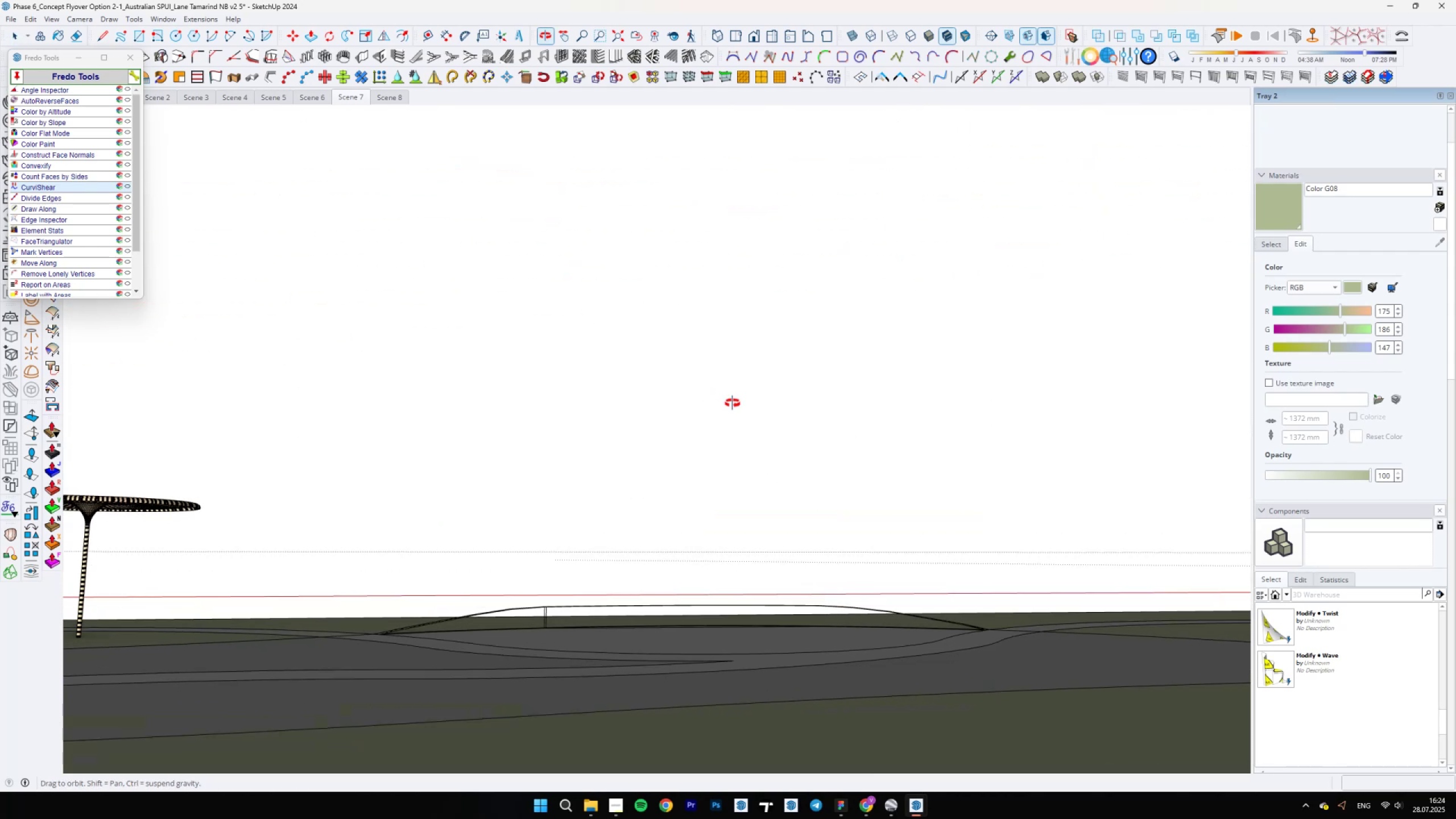 
scroll: coordinate [450, 595], scroll_direction: up, amount: 10.0
 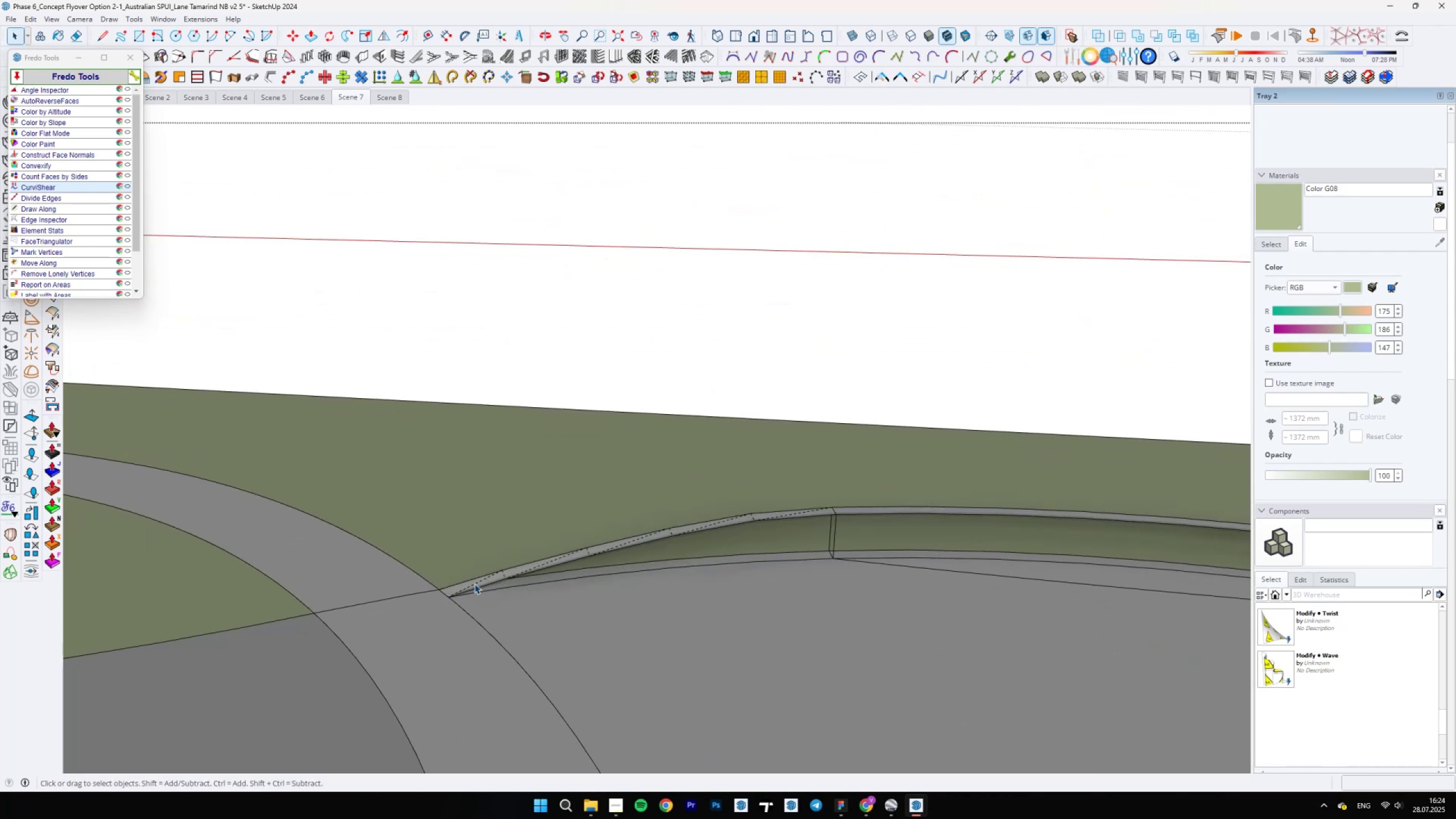 
double_click([474, 583])
 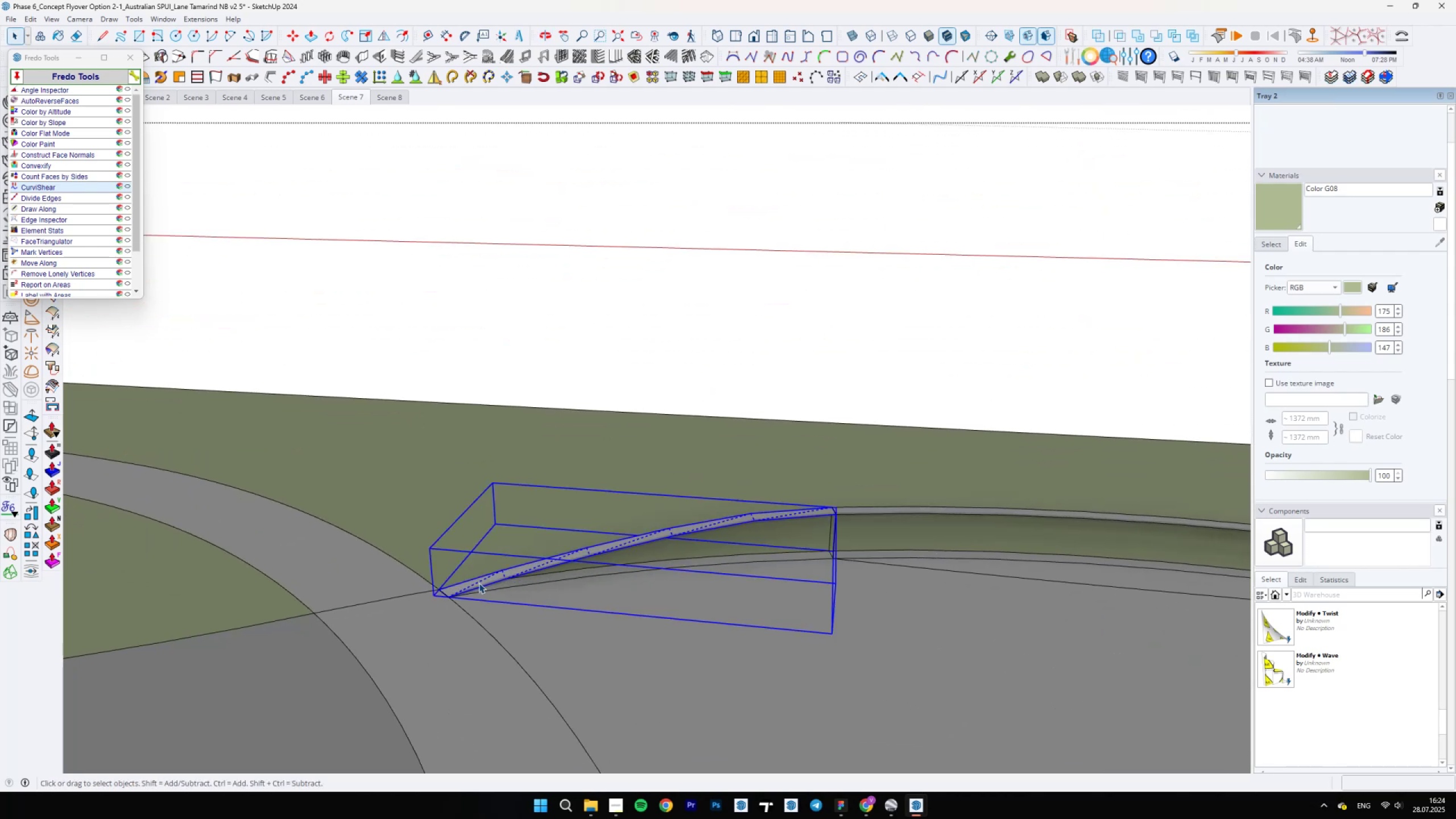 
scroll: coordinate [507, 577], scroll_direction: up, amount: 9.0
 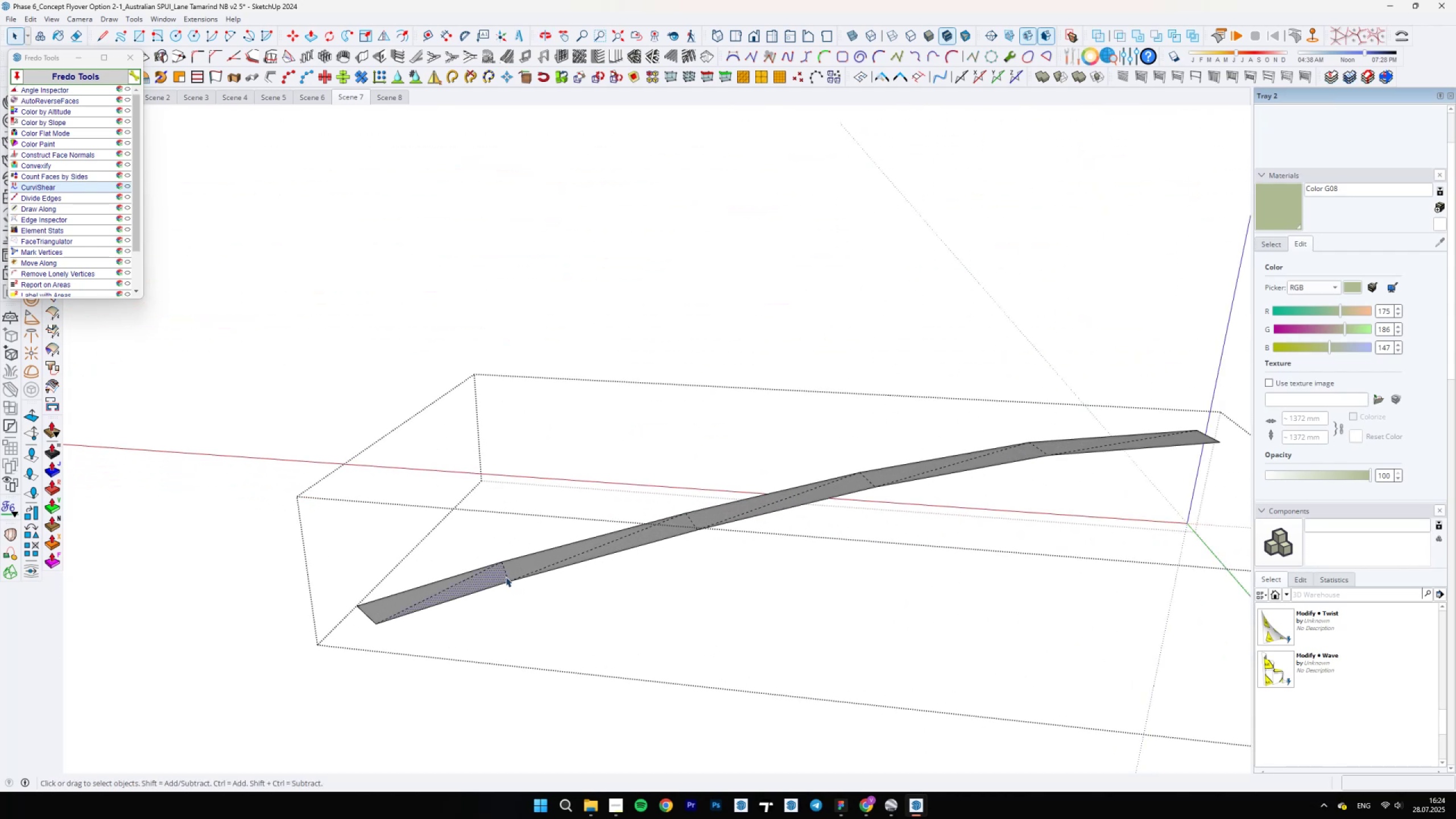 
double_click([506, 577])
 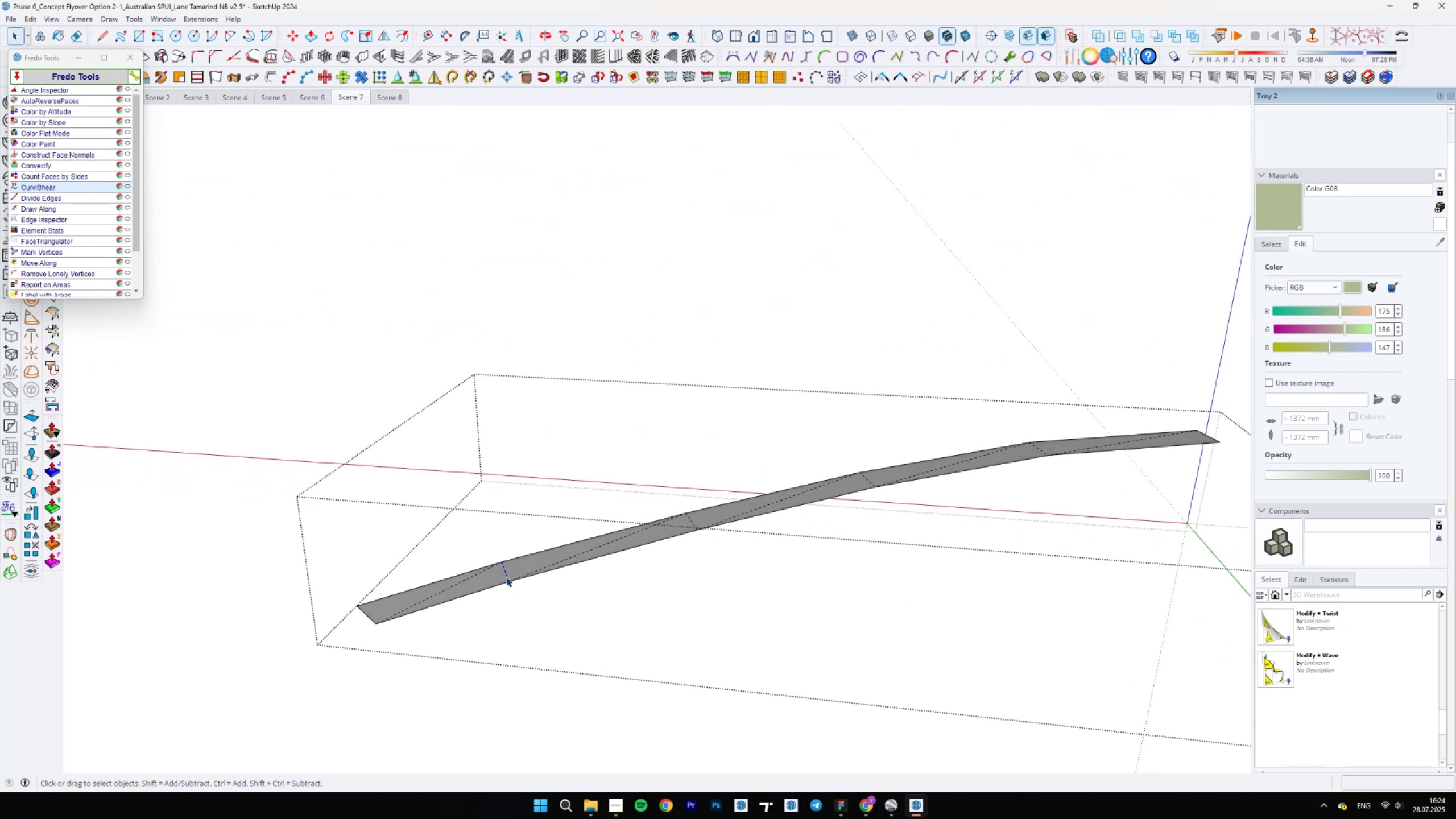 
key(M)
 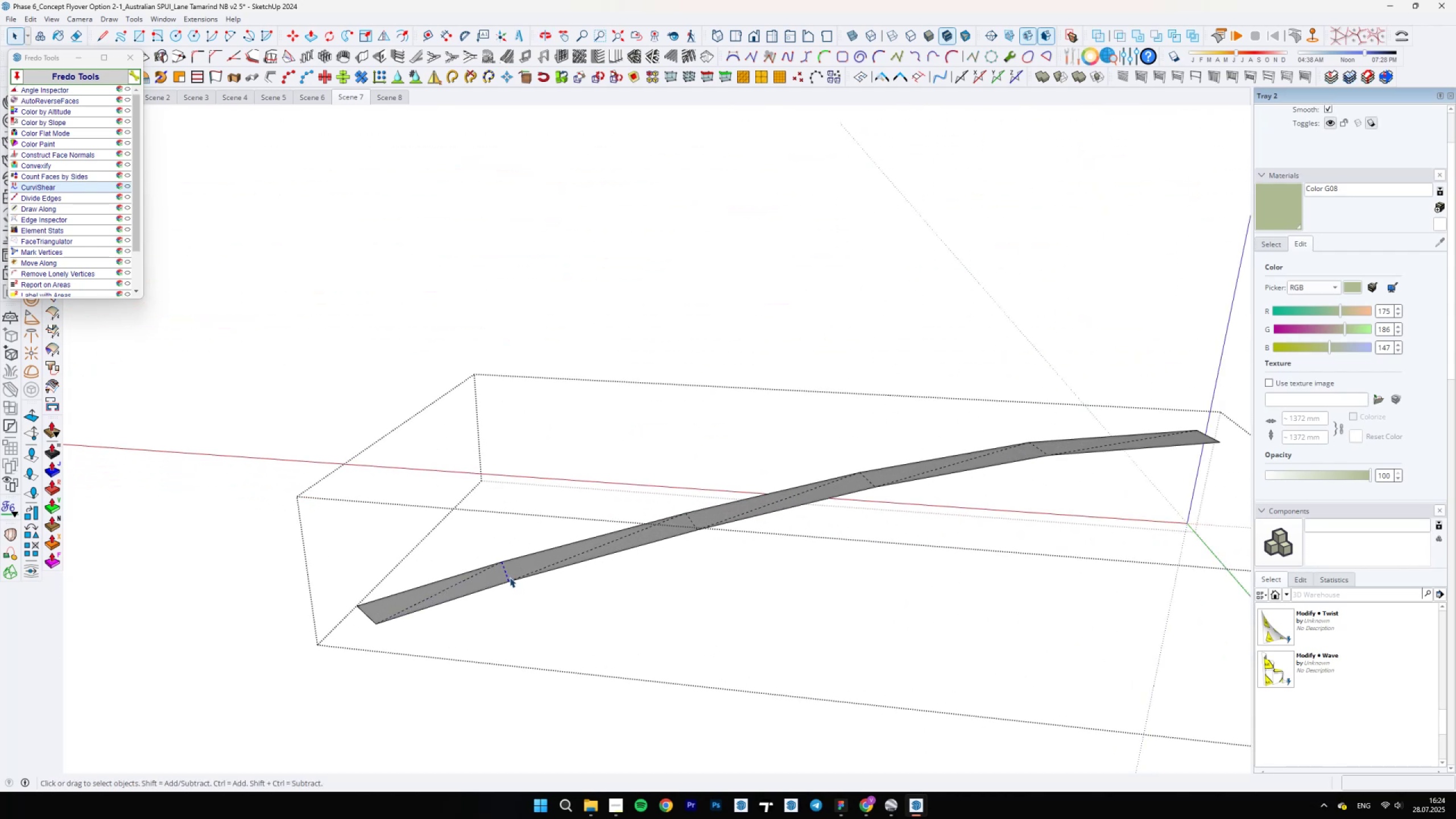 
left_click([510, 583])
 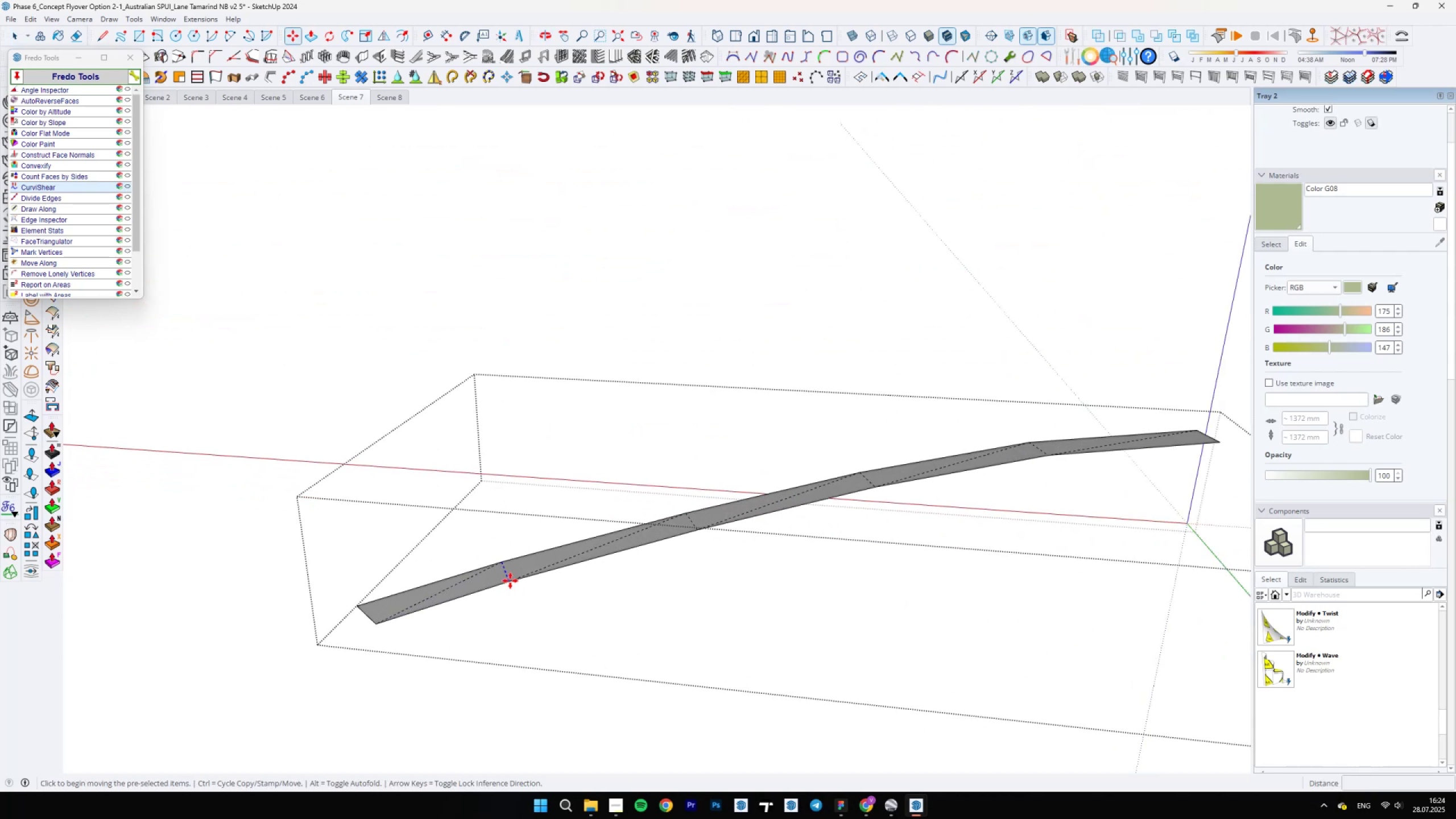 
type(25)
 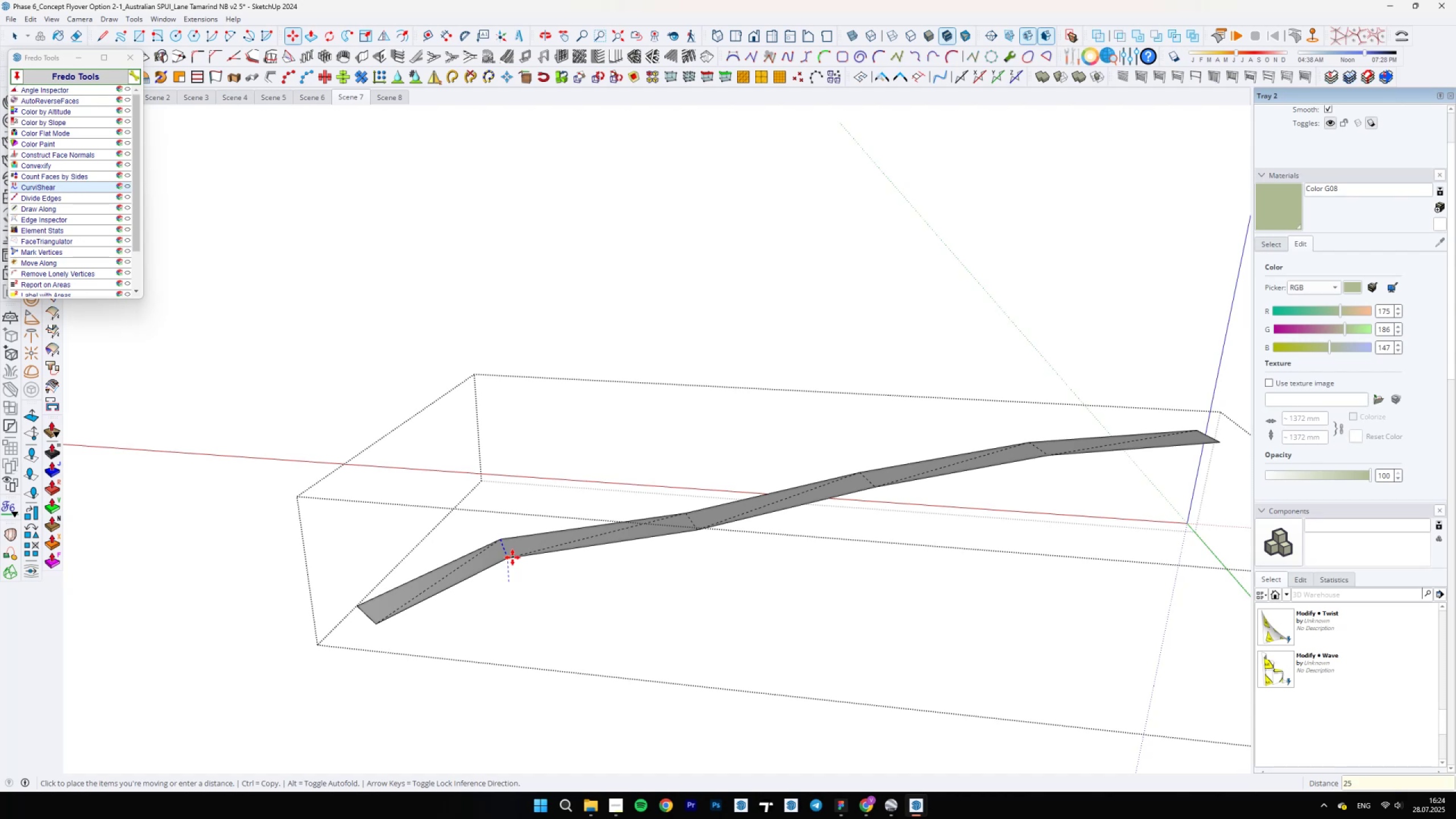 
key(Enter)
 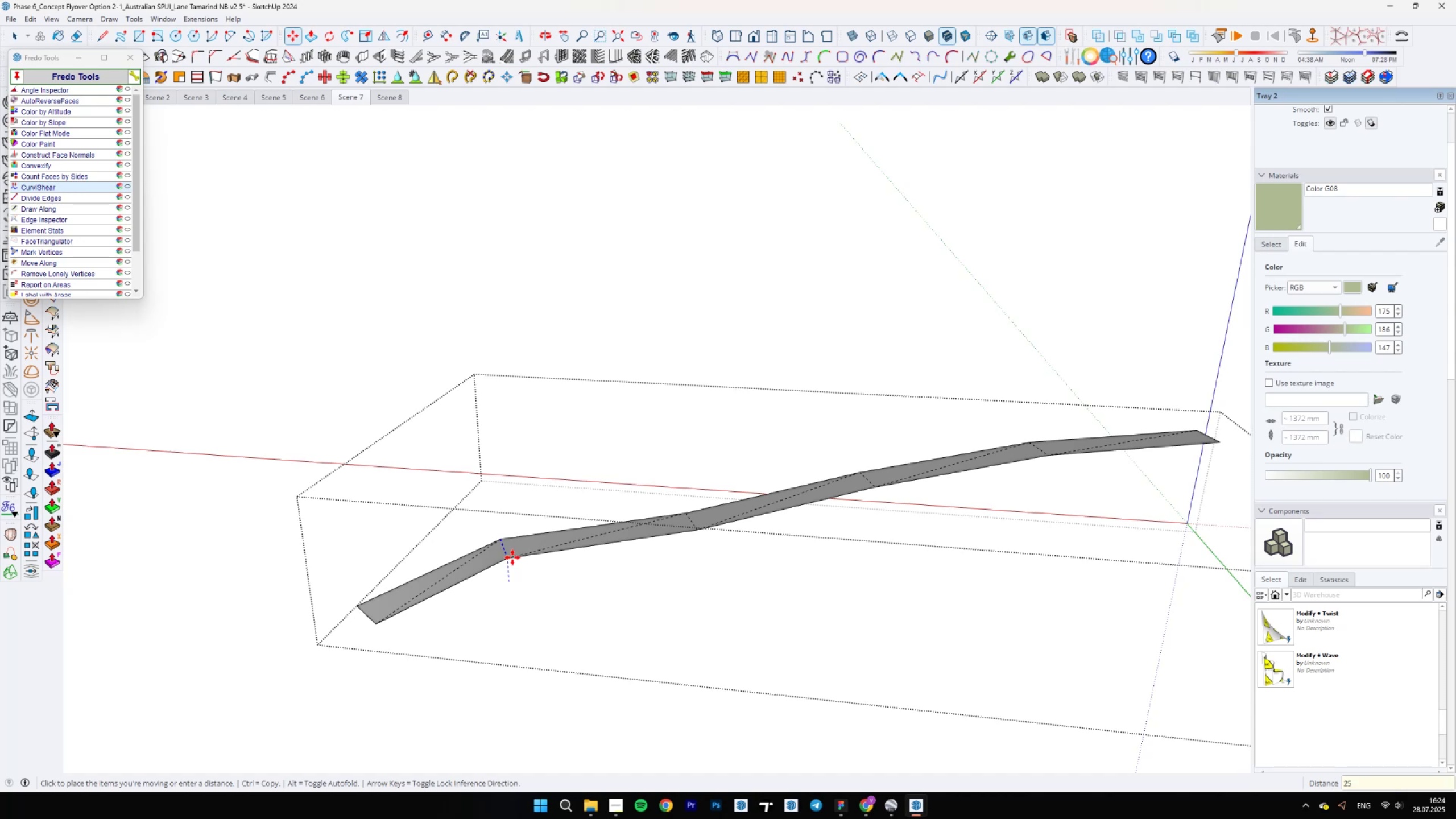 
key(Space)
 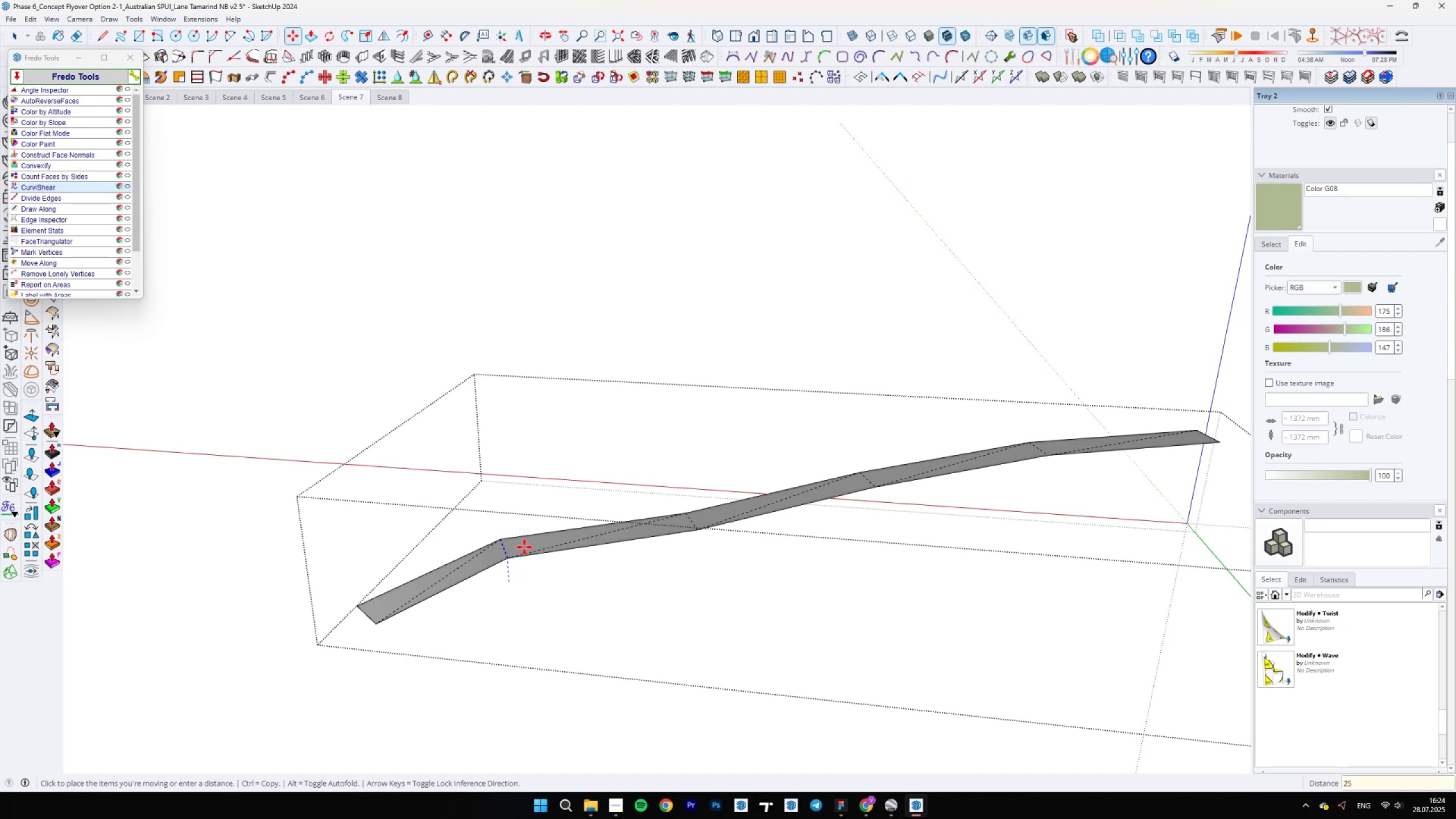 
scroll: coordinate [617, 536], scroll_direction: down, amount: 5.0
 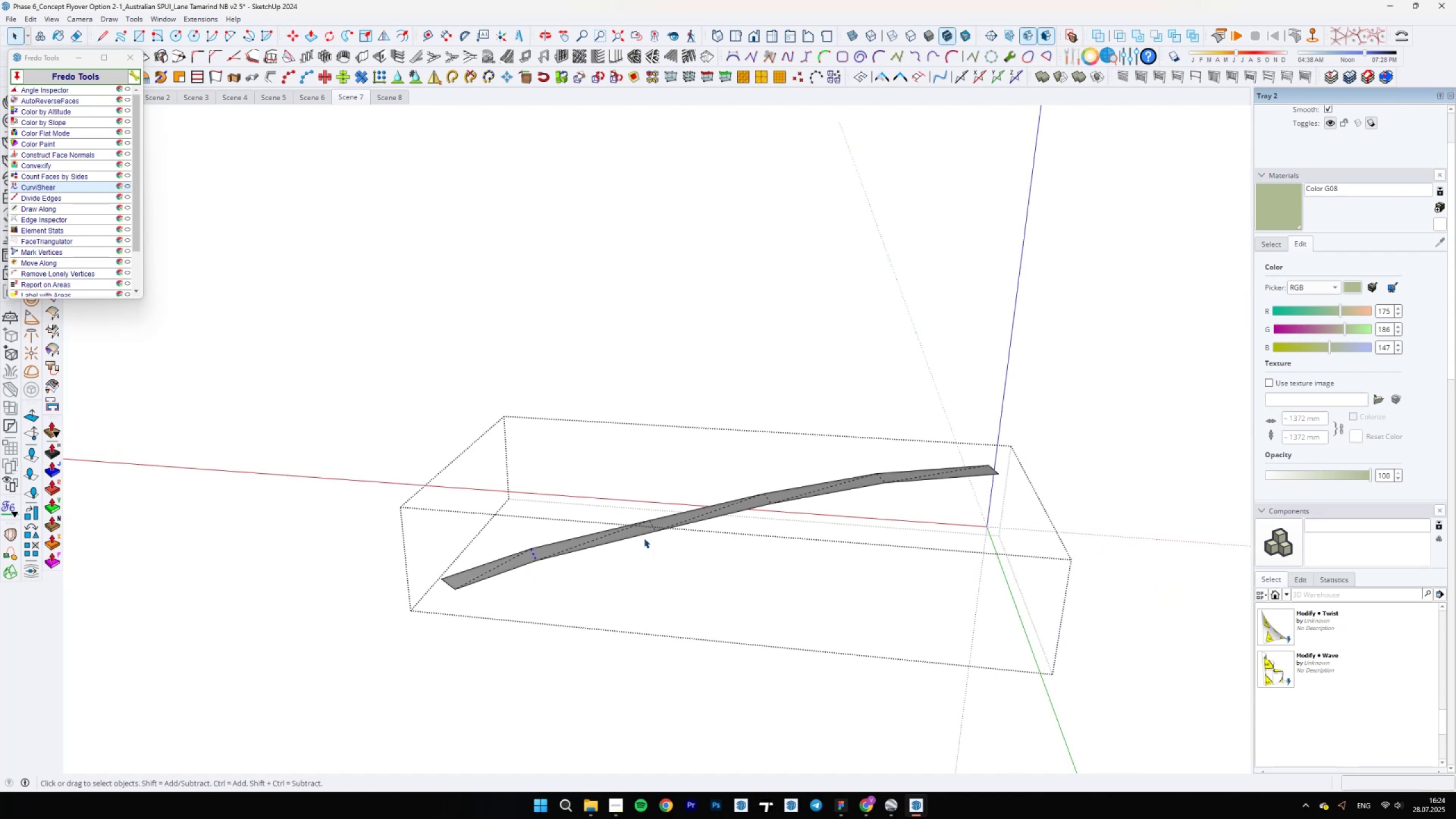 
scroll: coordinate [755, 503], scroll_direction: up, amount: 4.0
 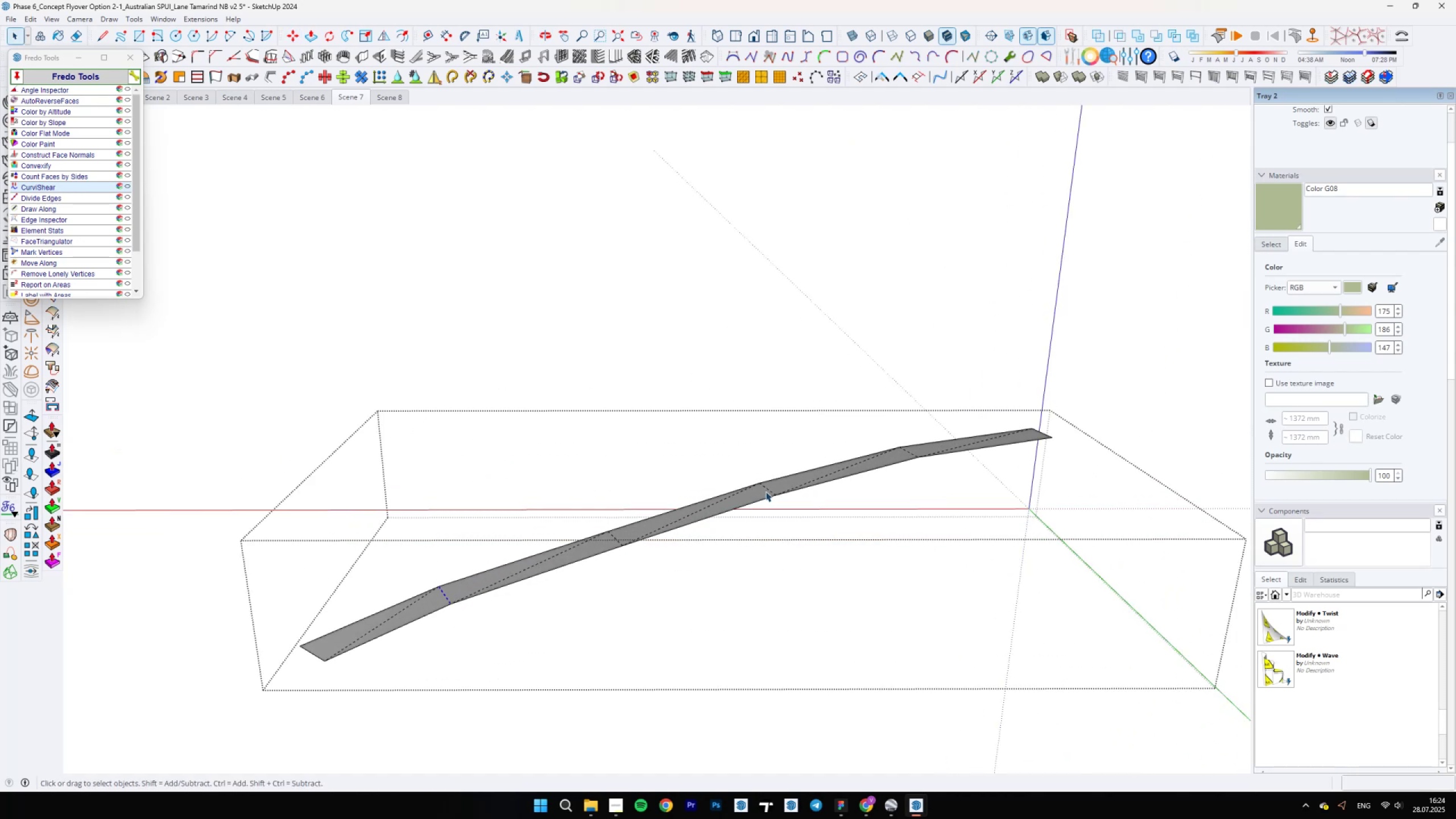 
left_click([768, 491])
 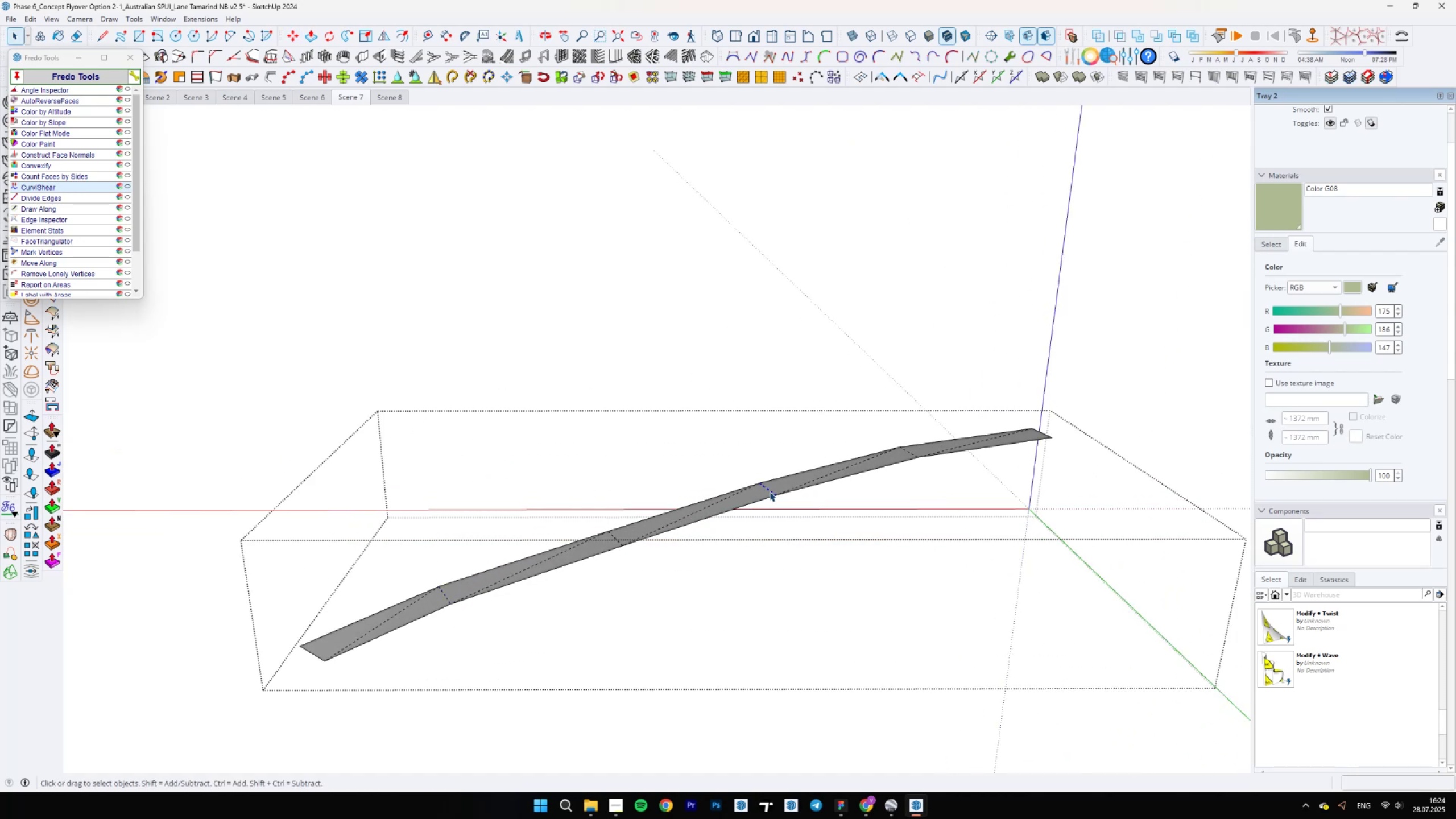 
key(M)
 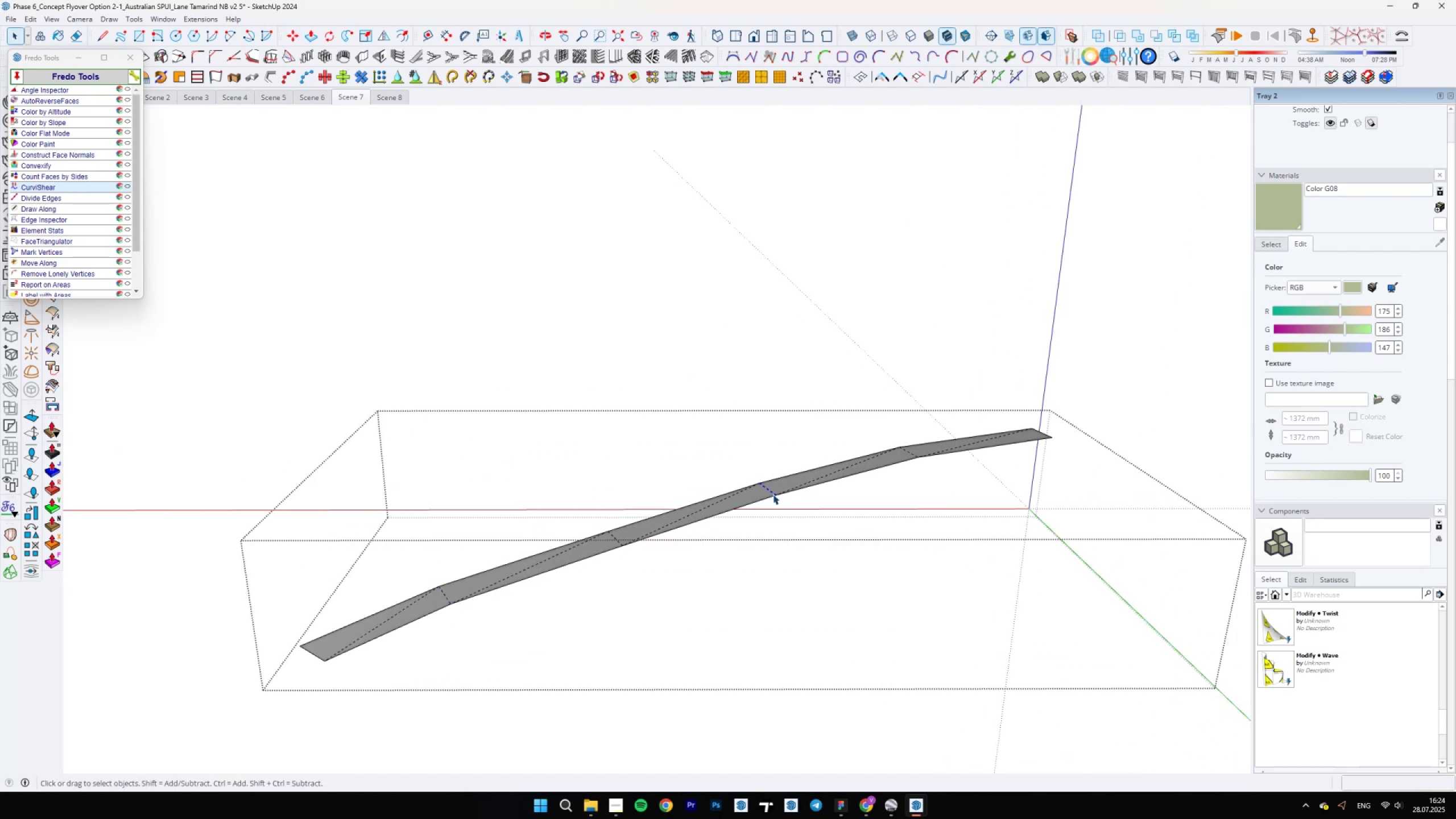 
left_click([775, 502])
 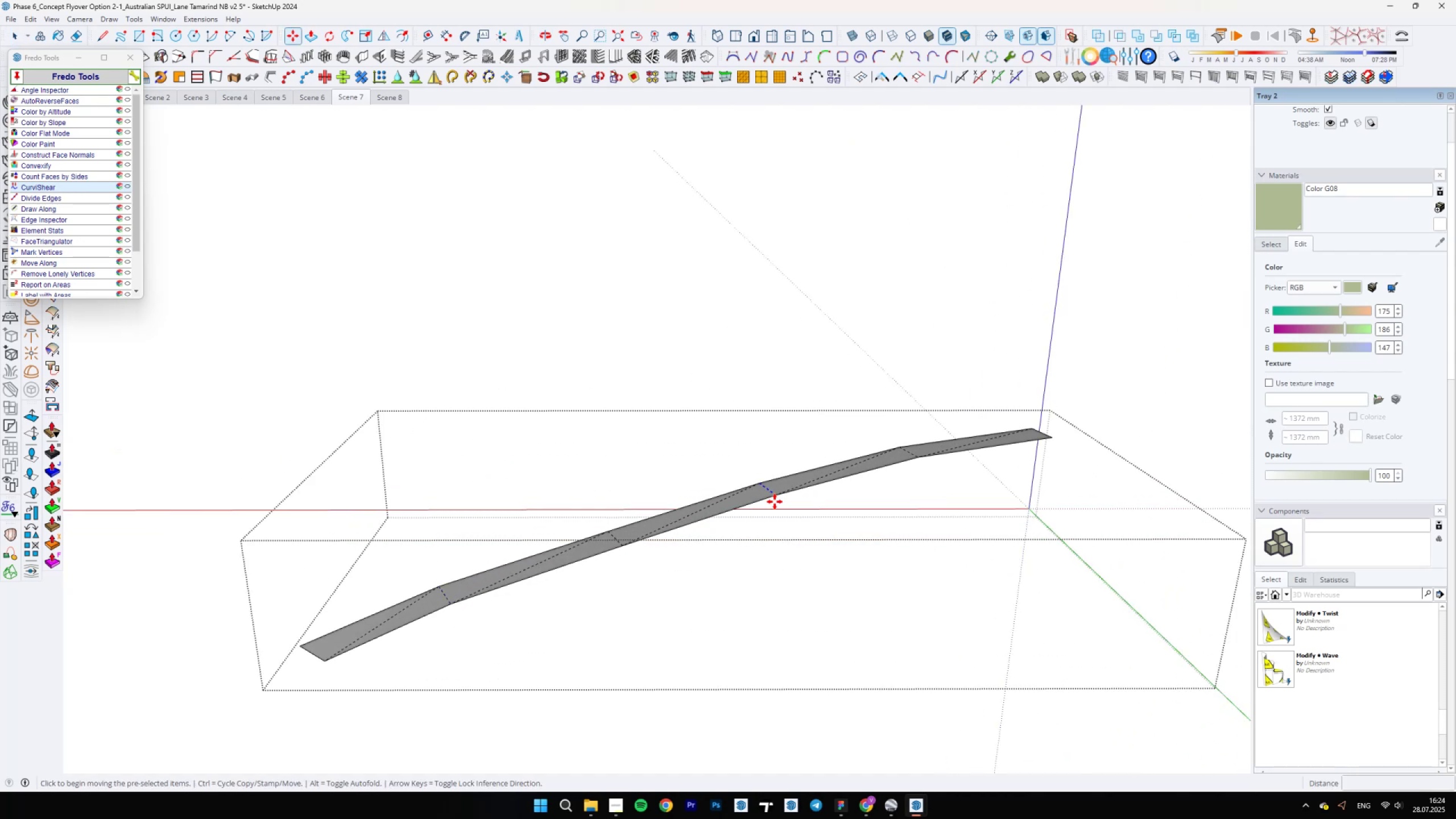 
type(2 25)
 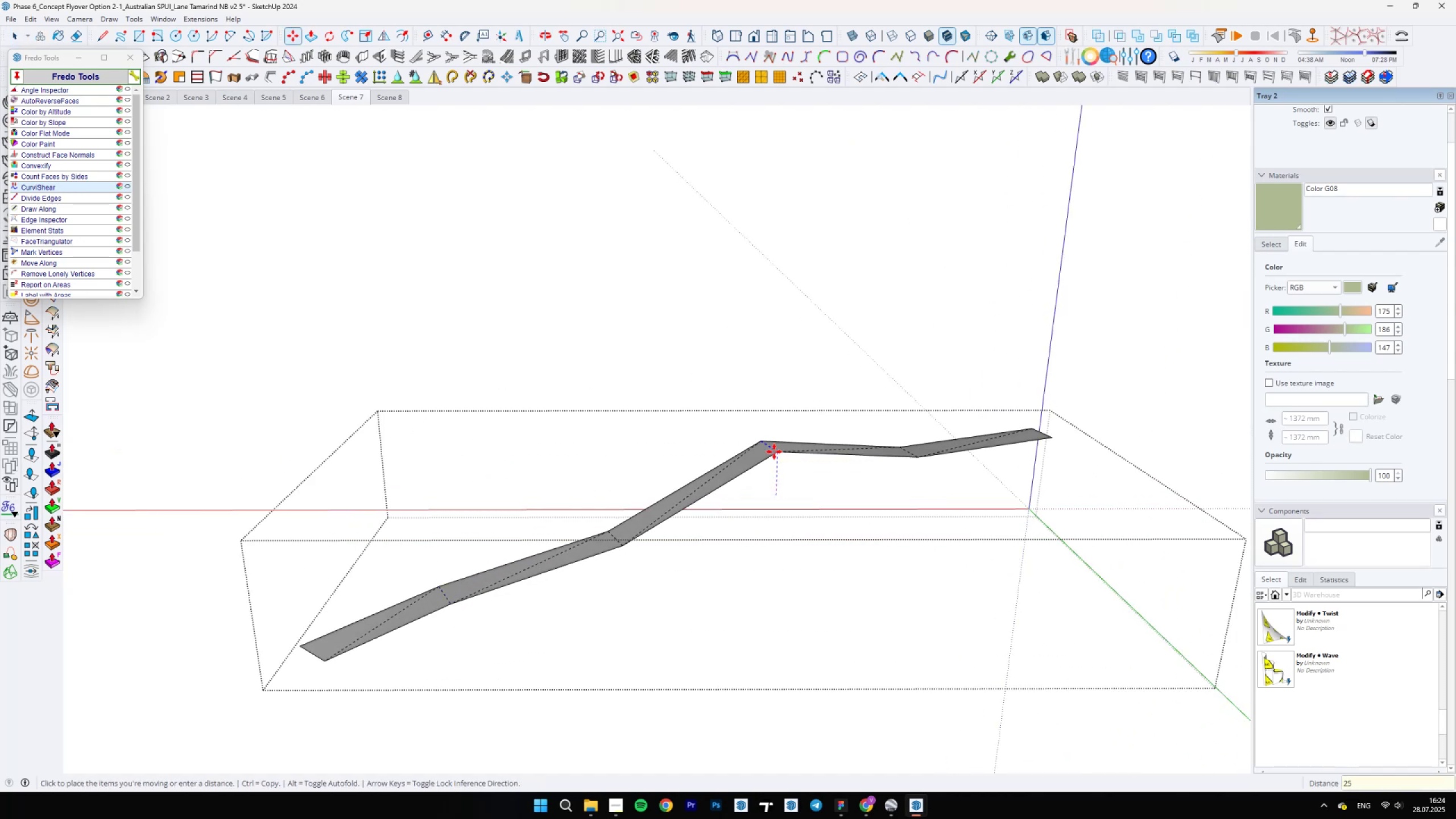 
key(Enter)
 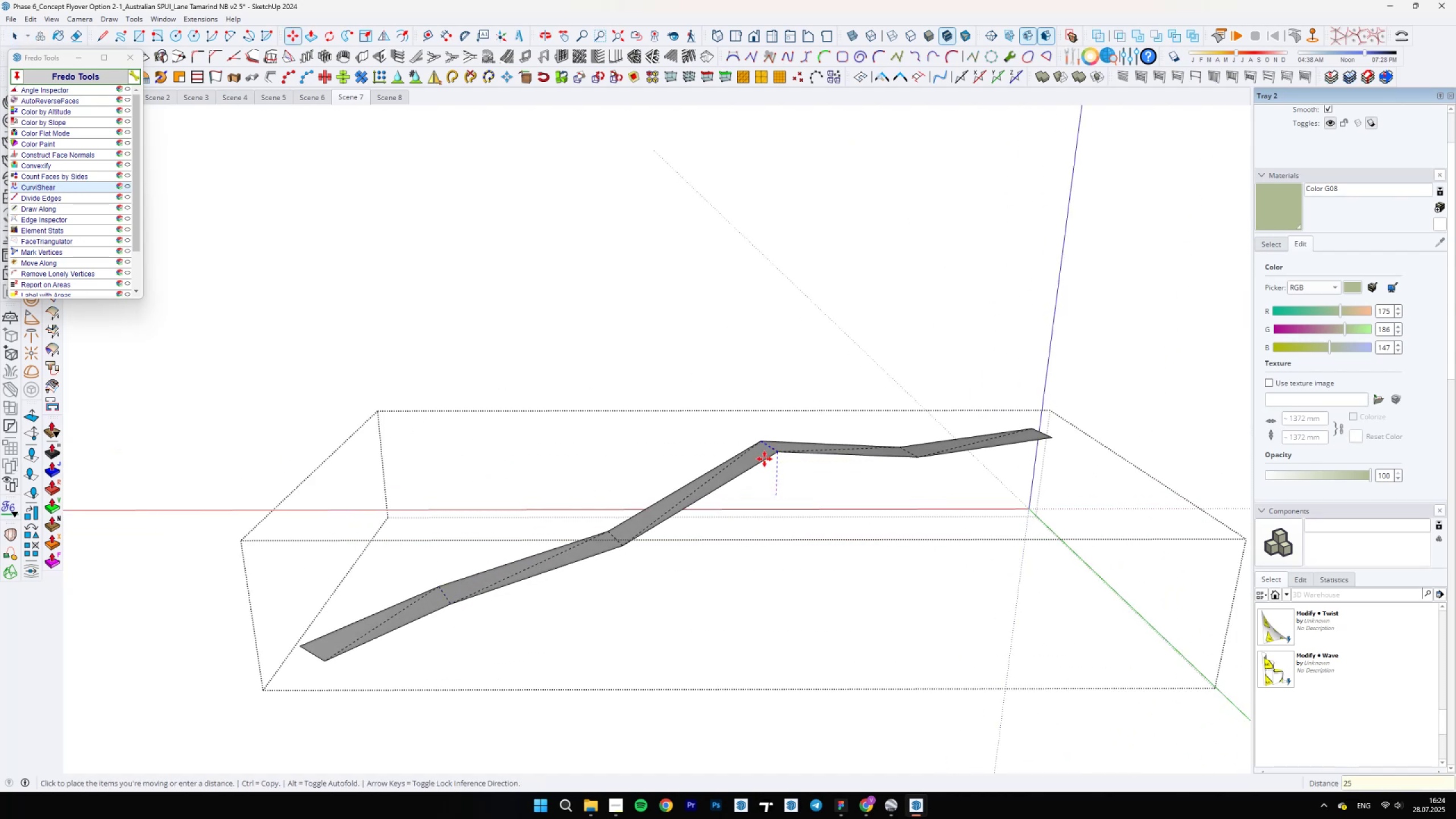 
key(Space)
 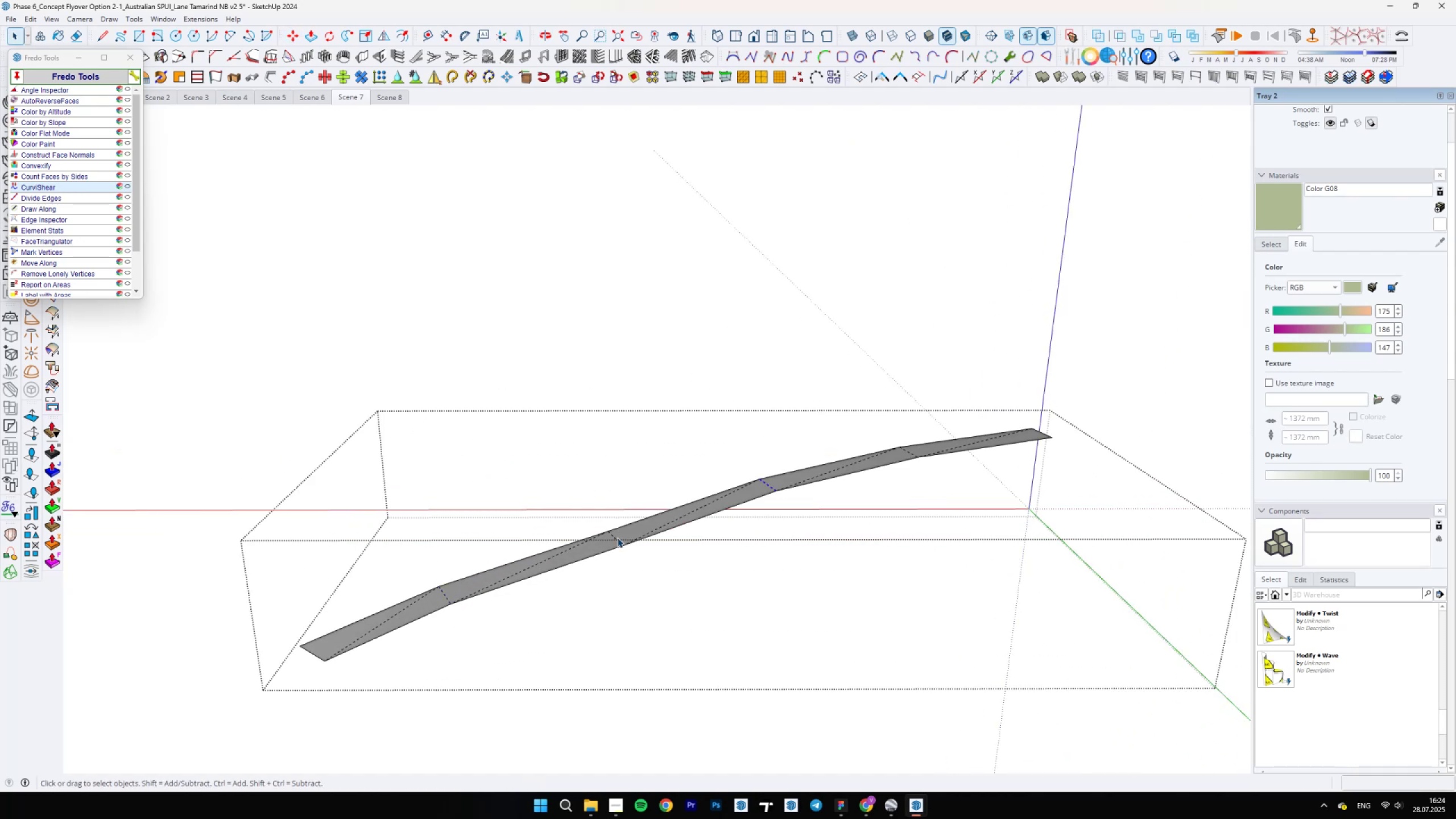 
left_click([616, 539])
 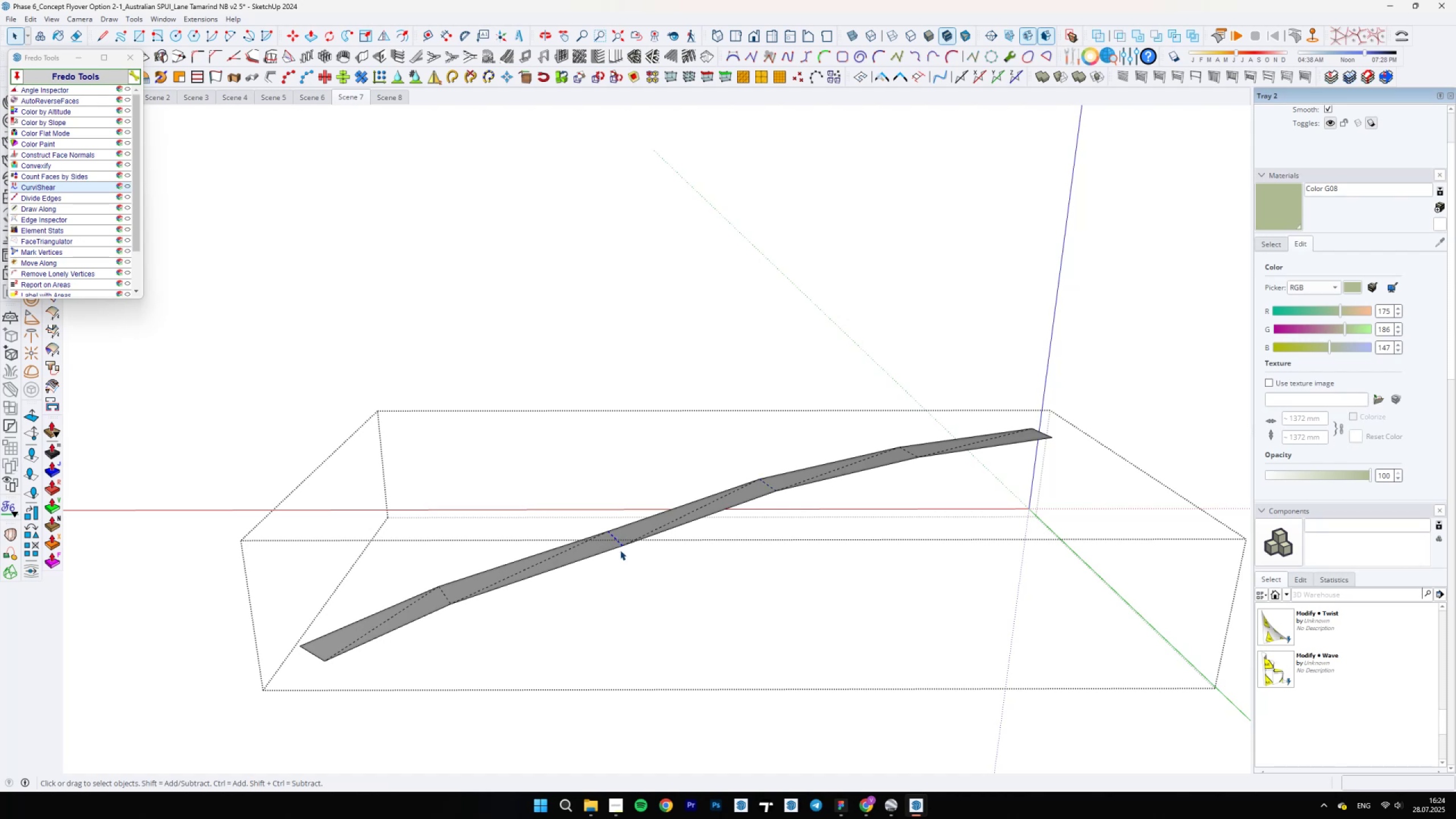 
key(M)
 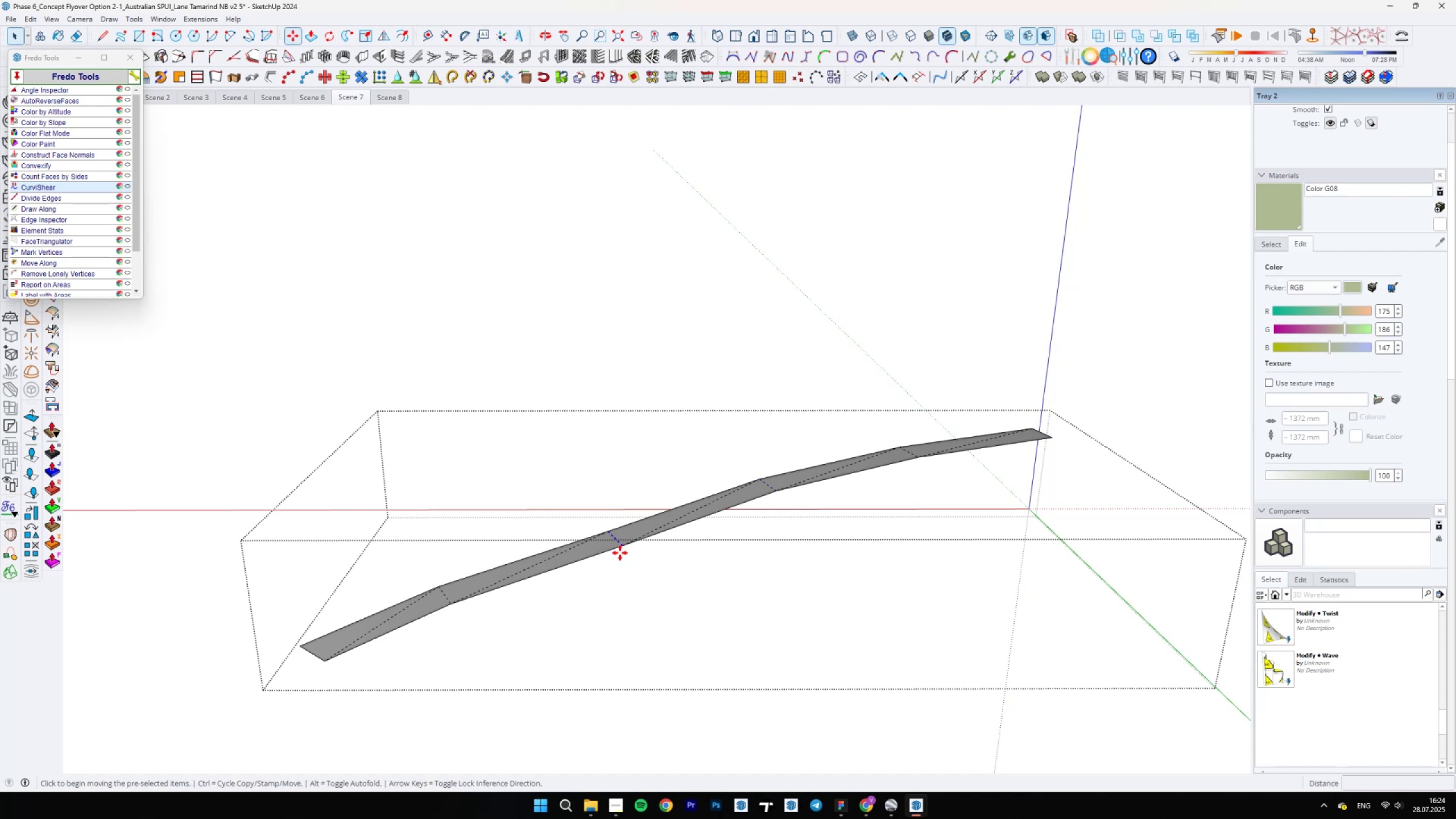 
left_click([622, 549])
 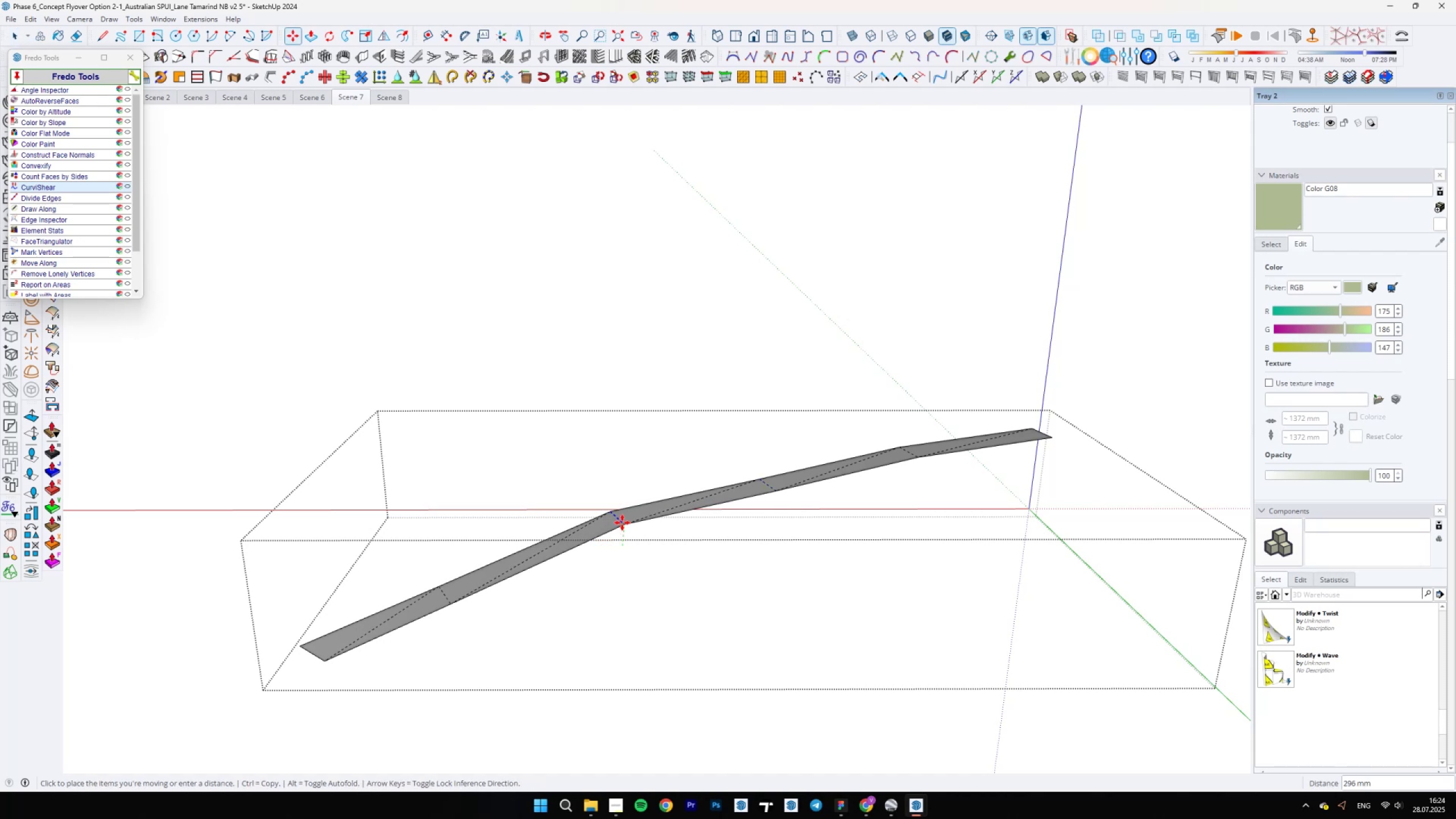 
type(25)
 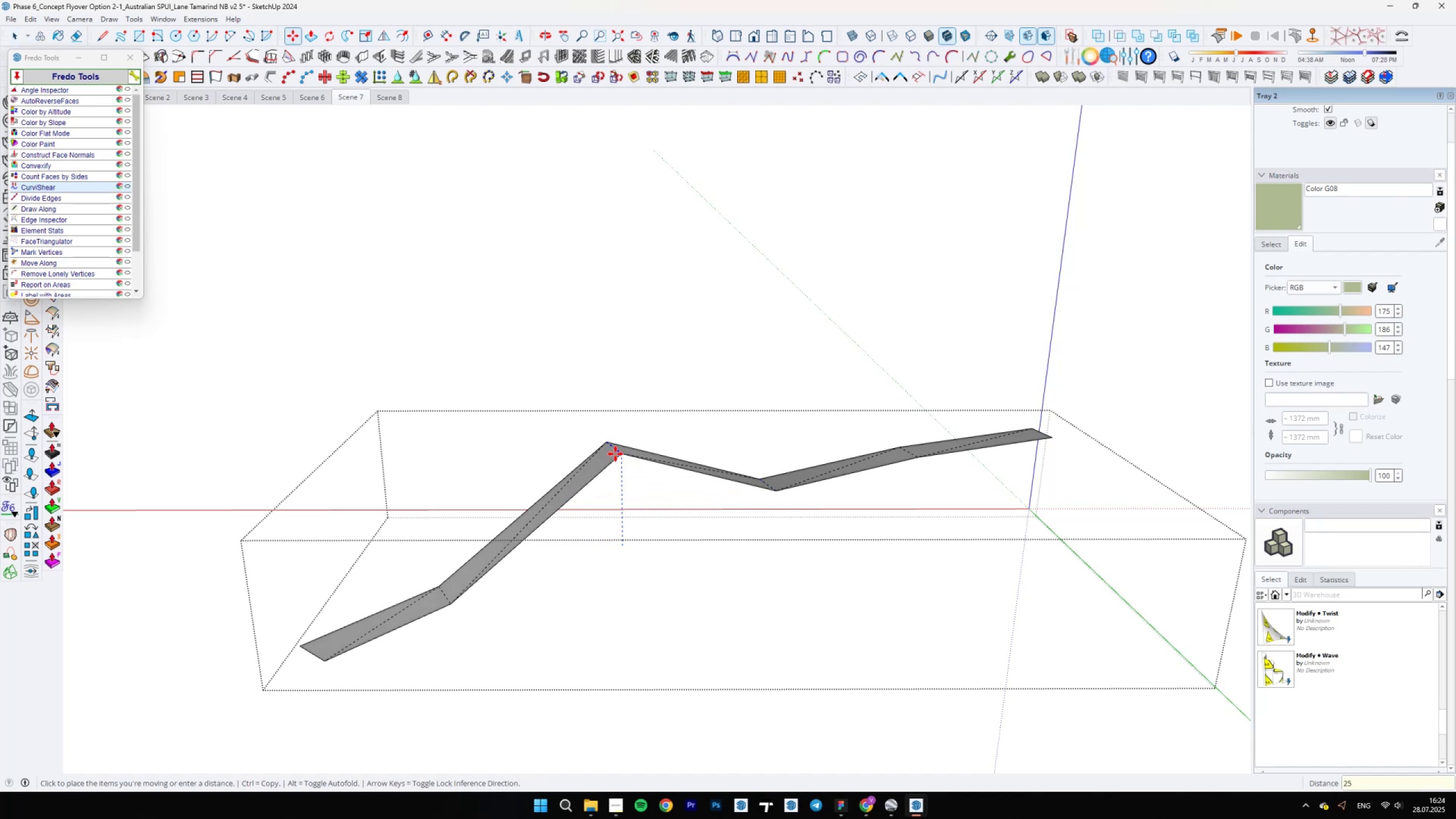 
key(Enter)
 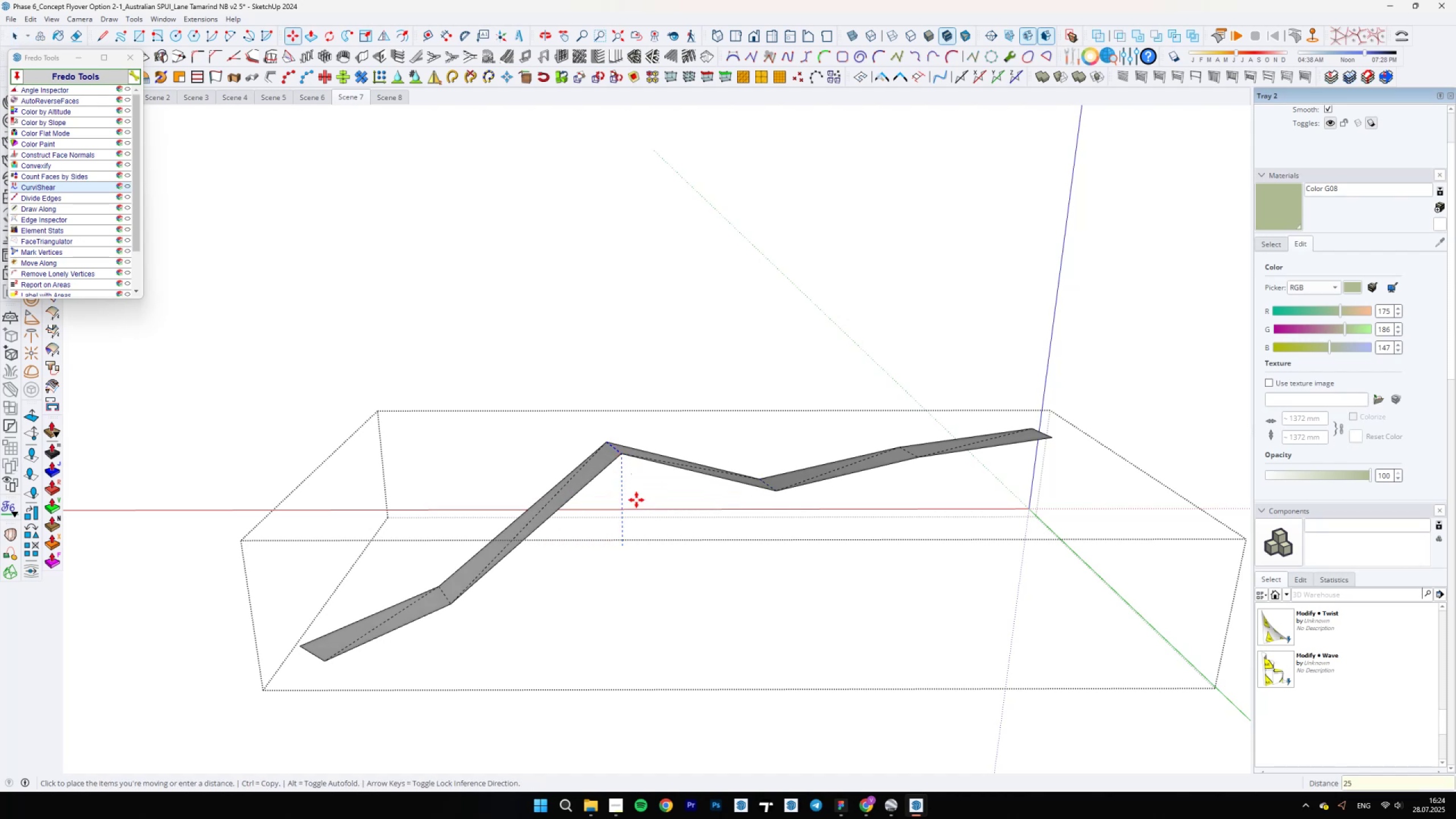 
key(Space)
 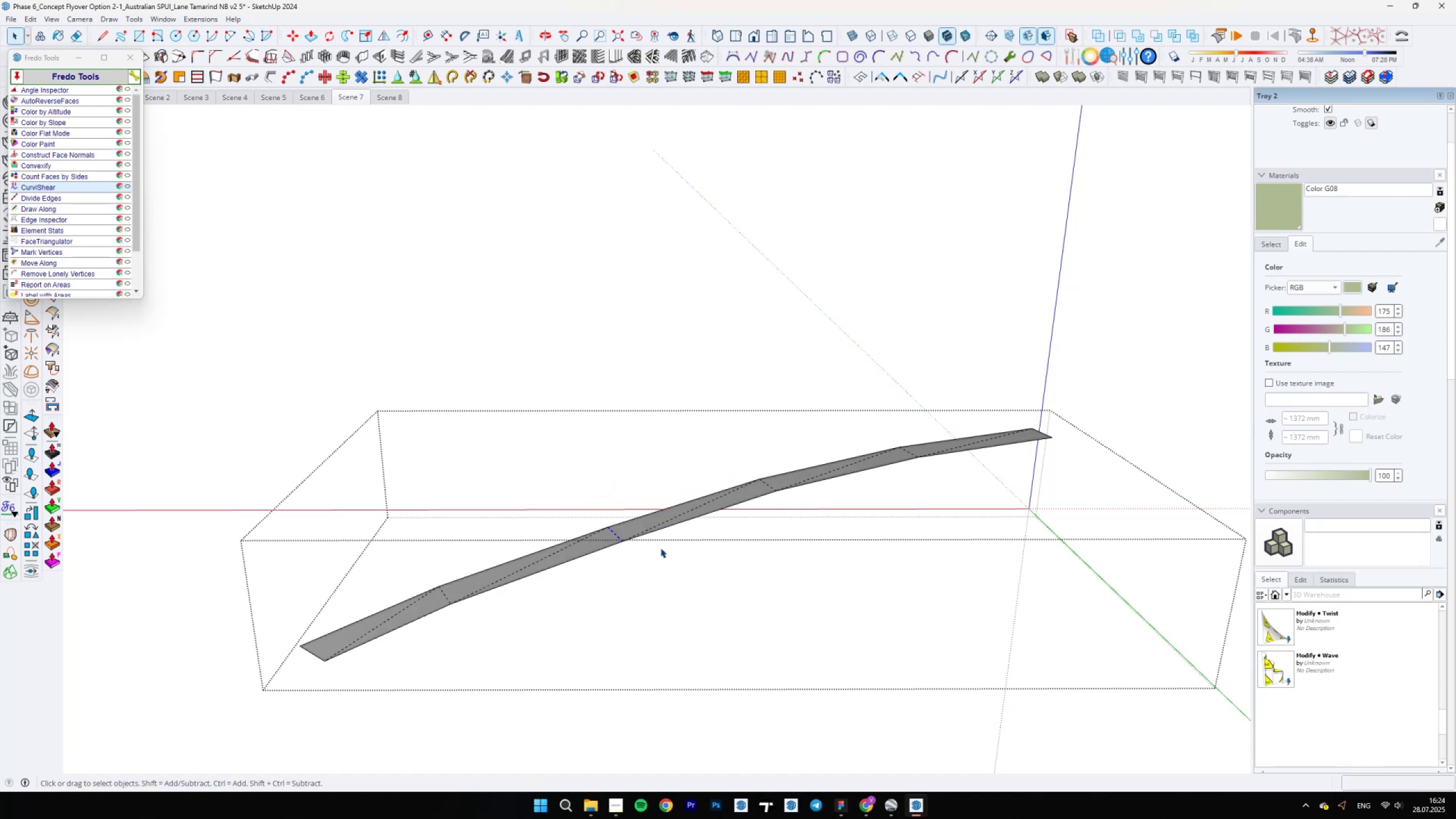 
scroll: coordinate [644, 553], scroll_direction: down, amount: 5.0
 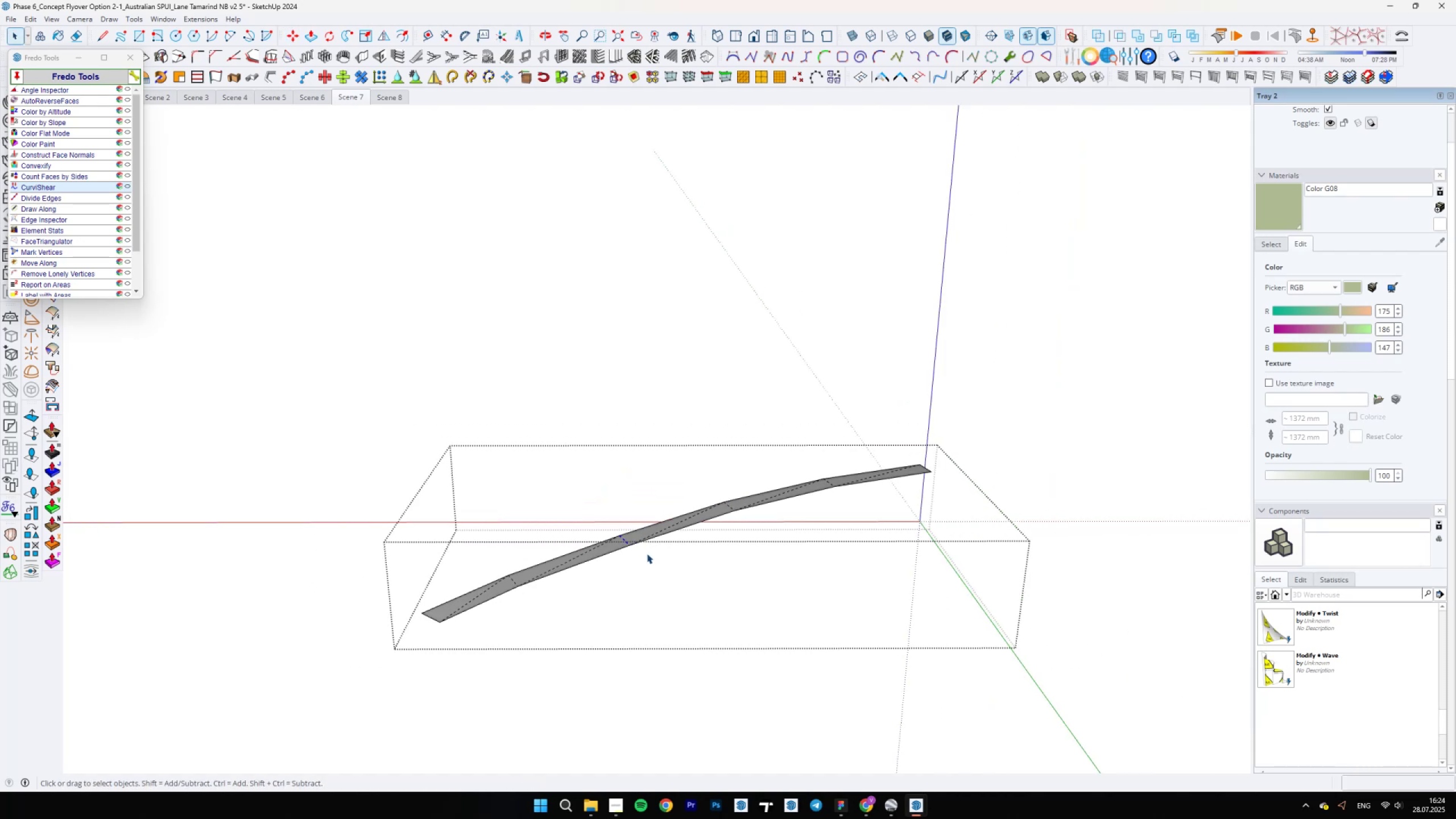 
key(Escape)
 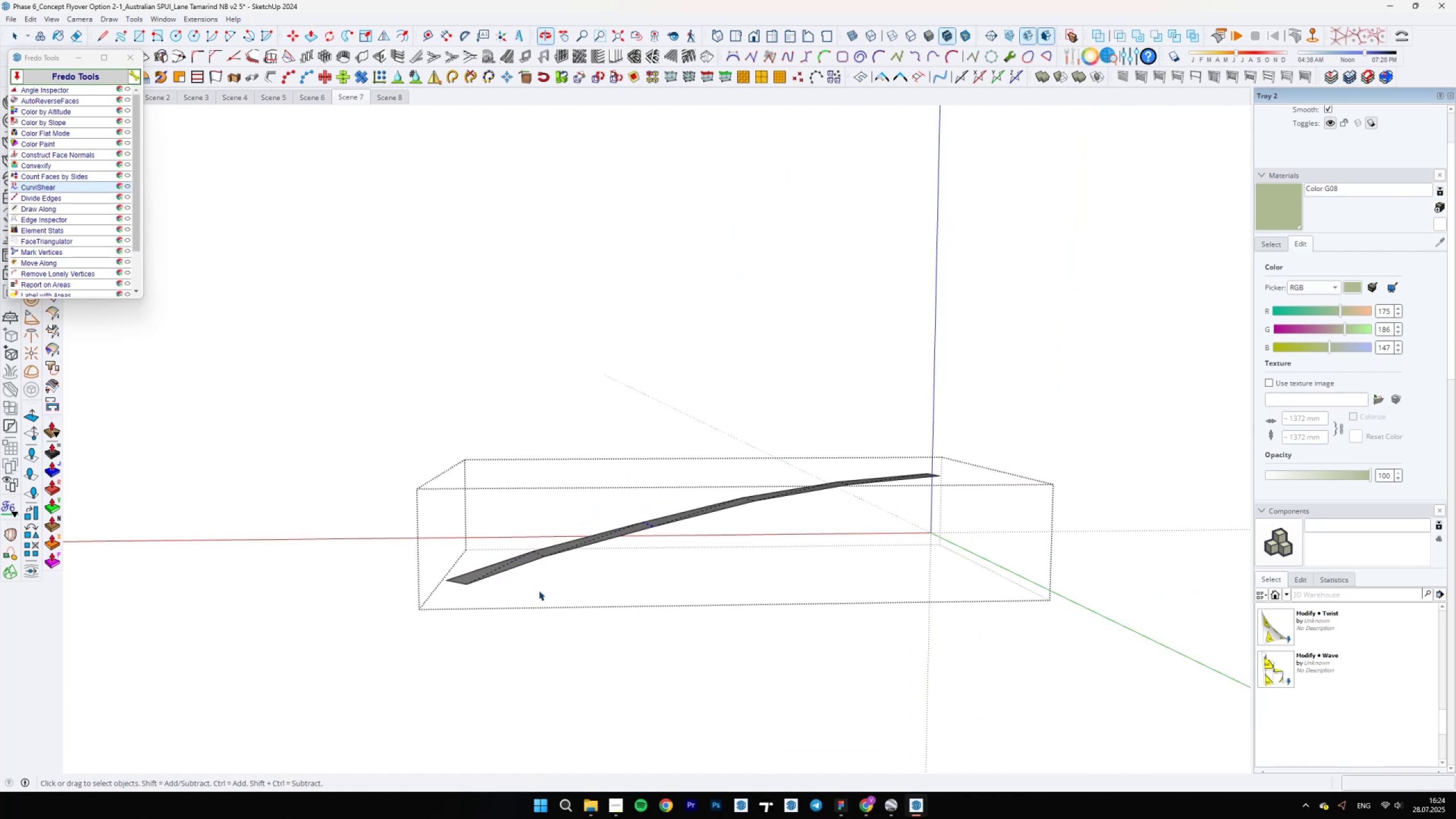 
scroll: coordinate [493, 593], scroll_direction: down, amount: 18.0
 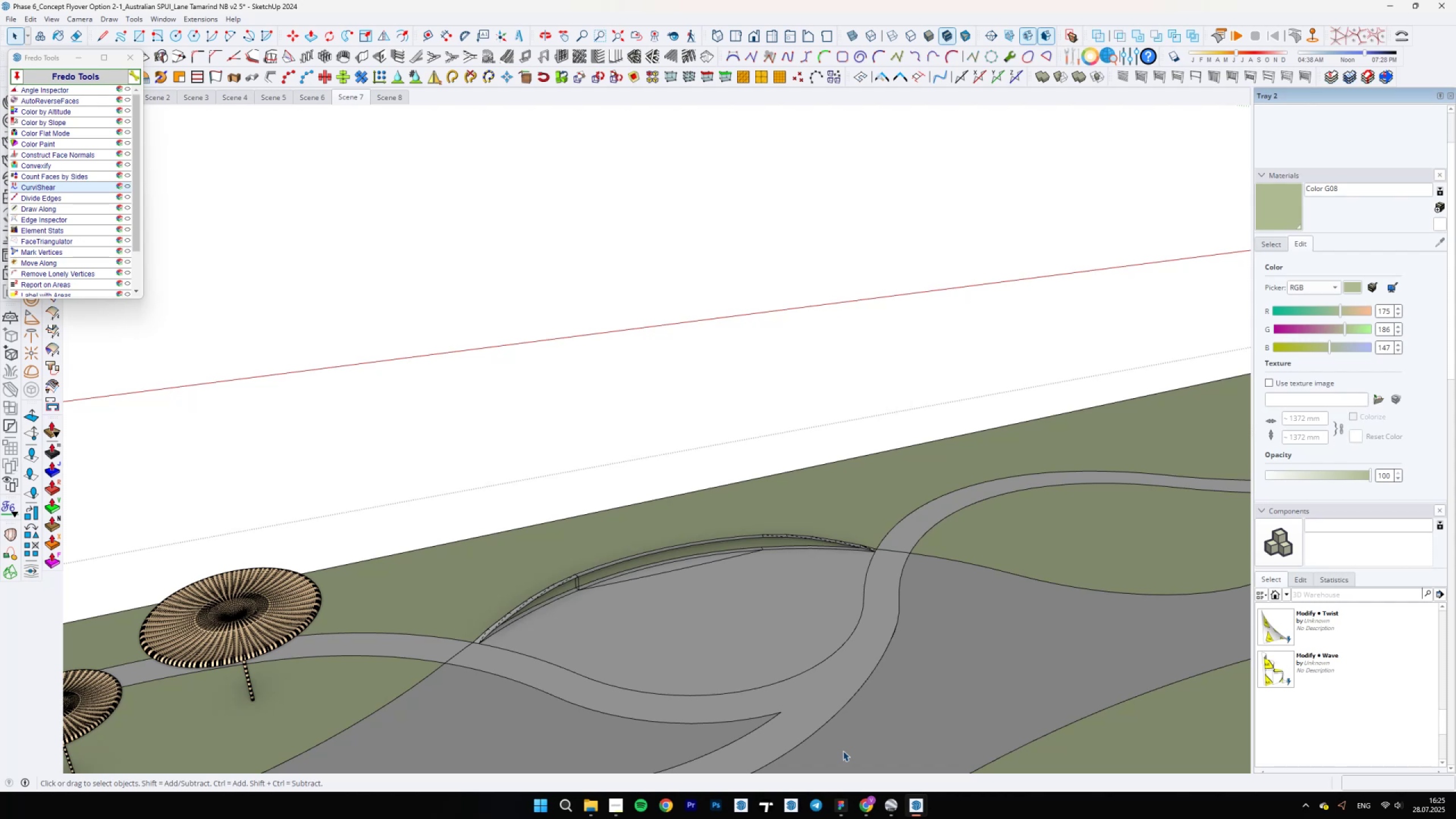 
wait(18.8)
 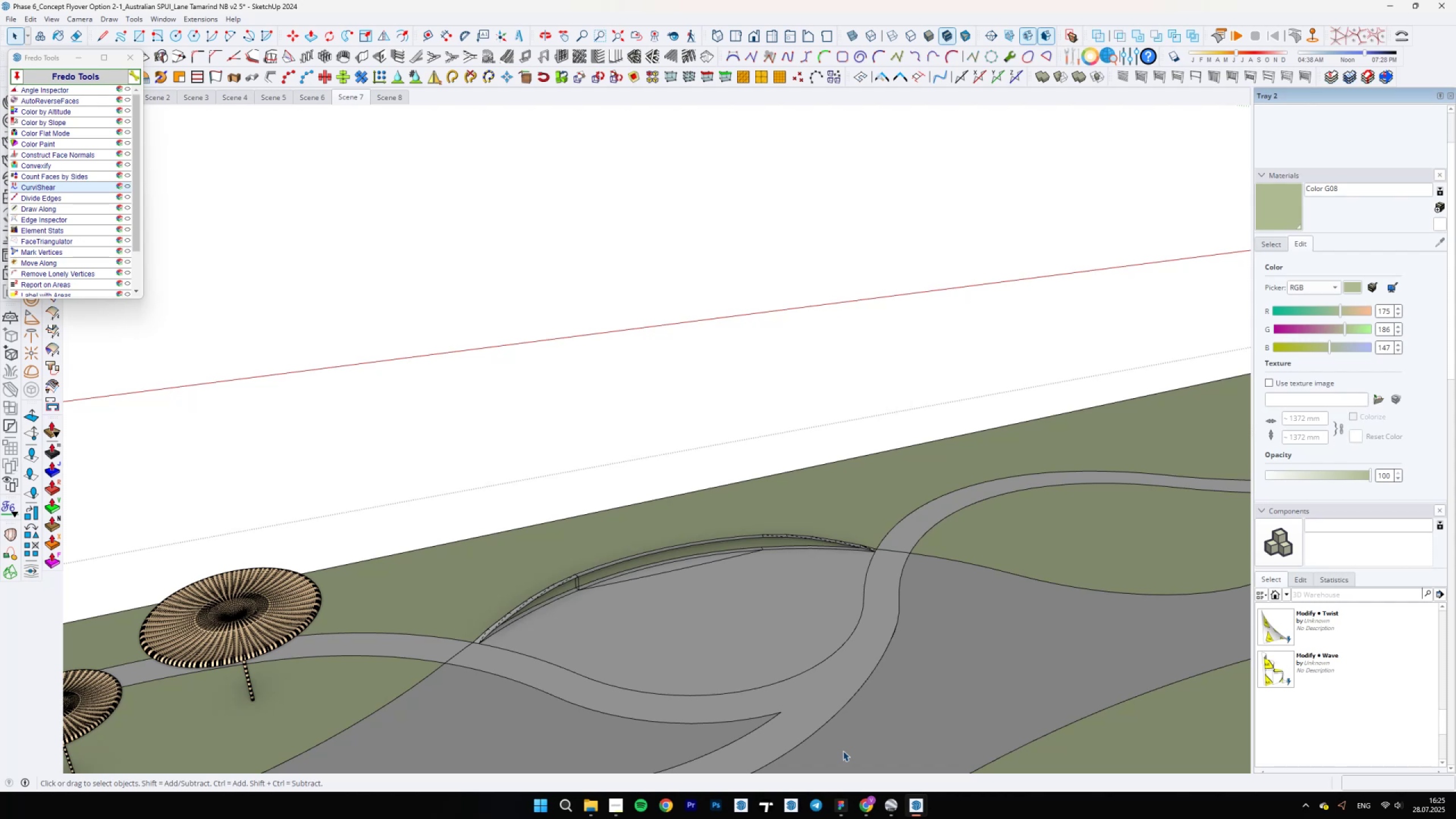 
key(Space)
 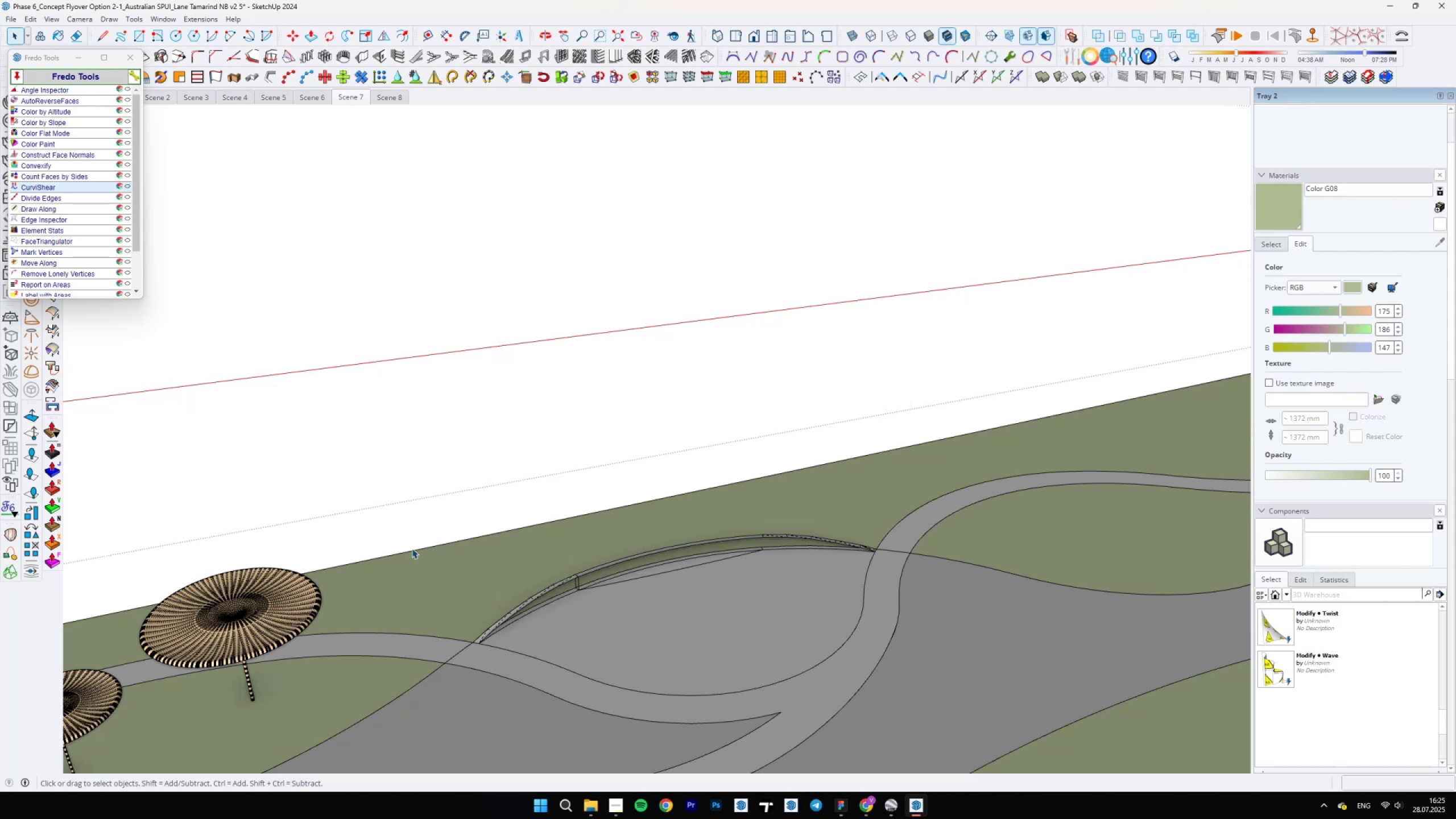 
scroll: coordinate [729, 617], scroll_direction: up, amount: 6.0
 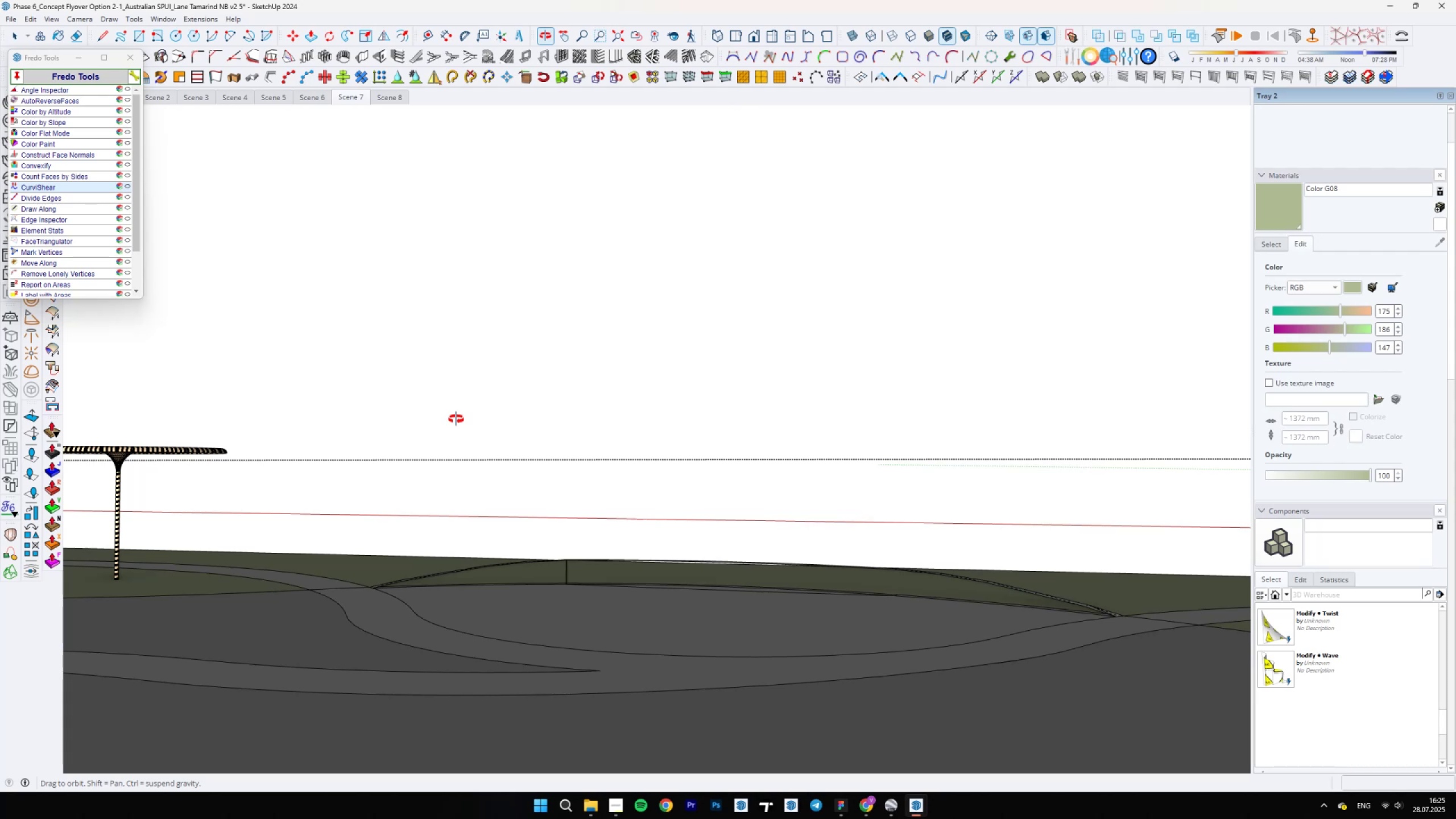 
scroll: coordinate [684, 531], scroll_direction: down, amount: 21.0
 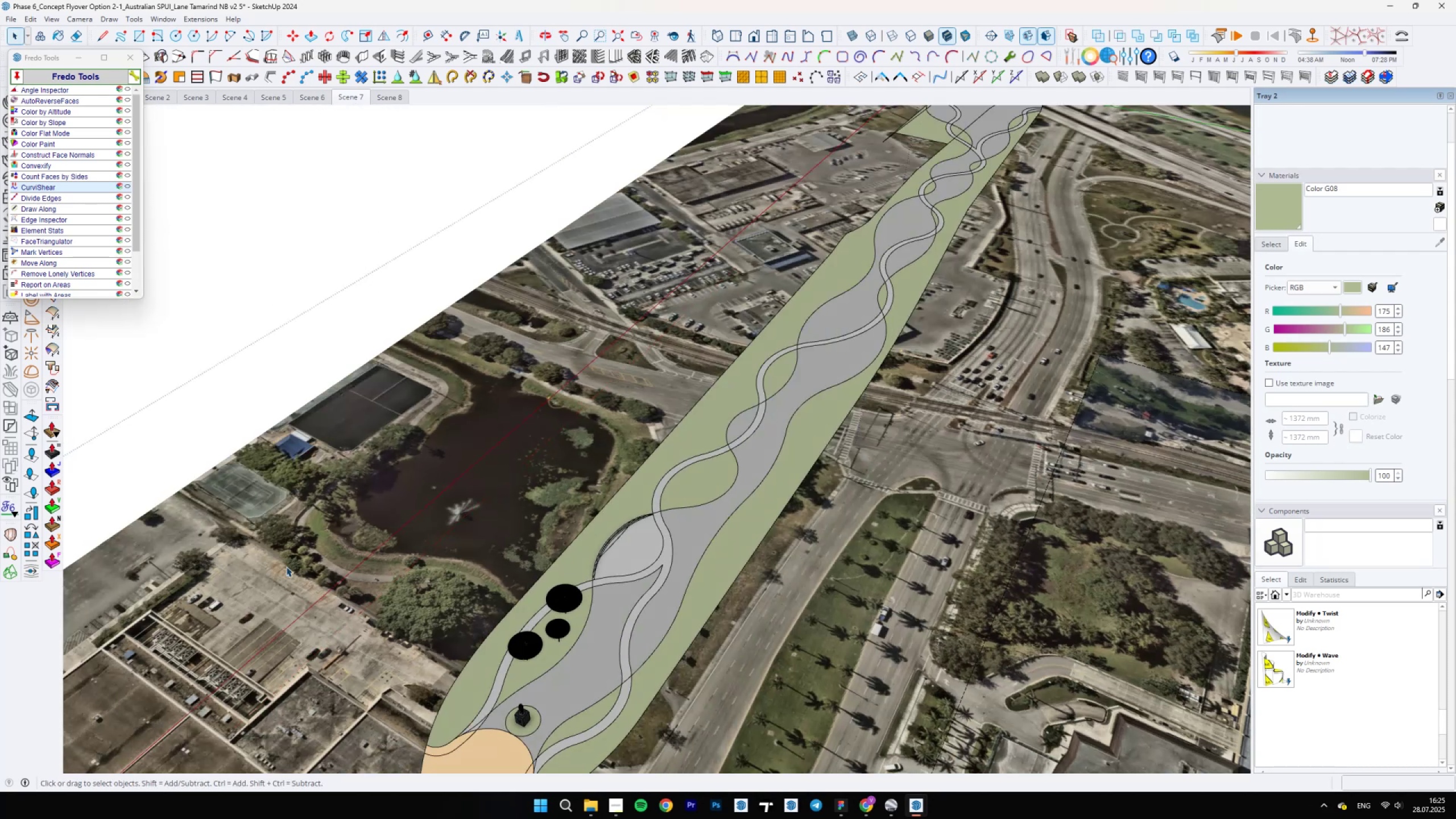 
wait(7.05)
 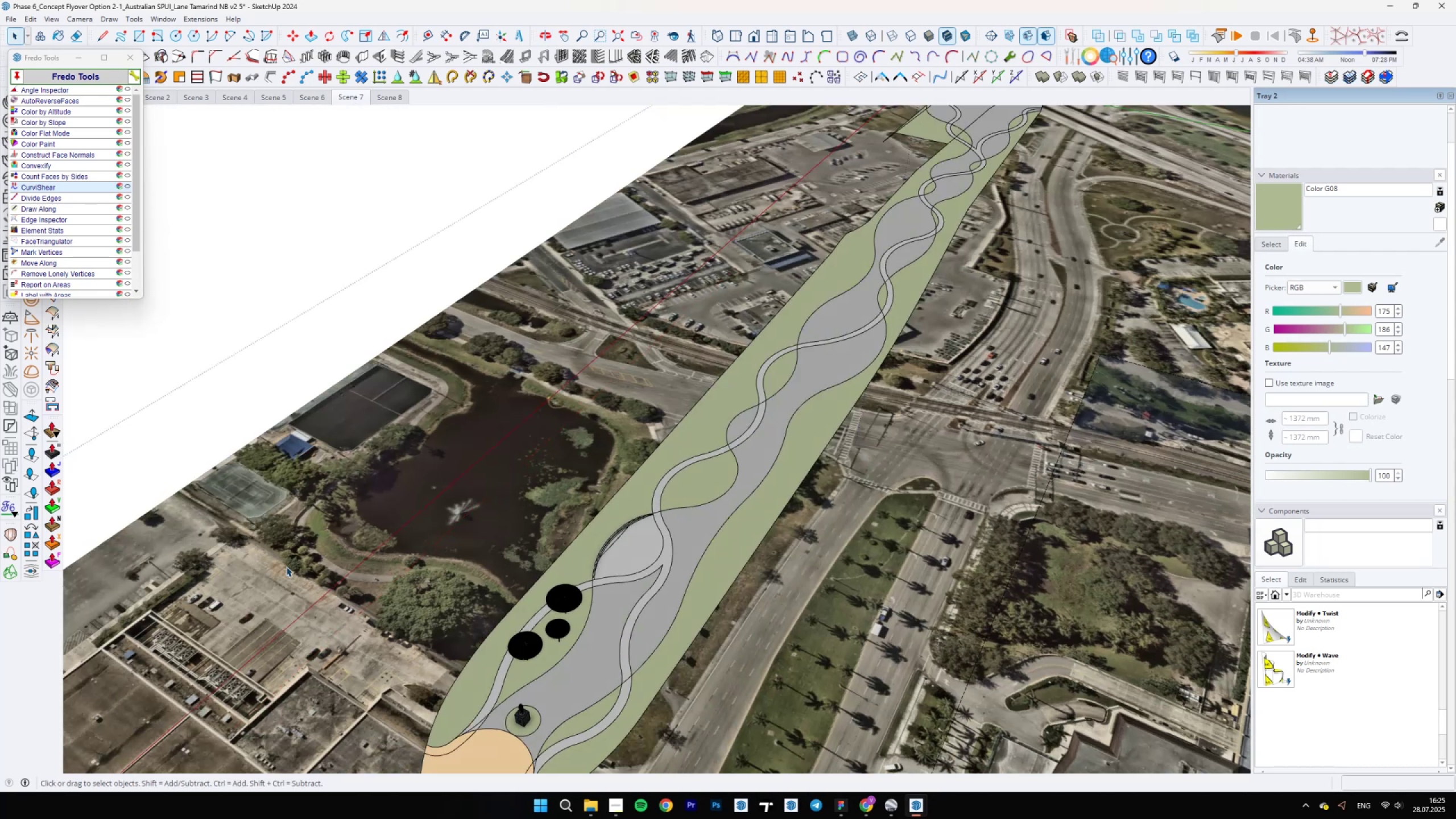 
scroll: coordinate [637, 496], scroll_direction: up, amount: 11.0
 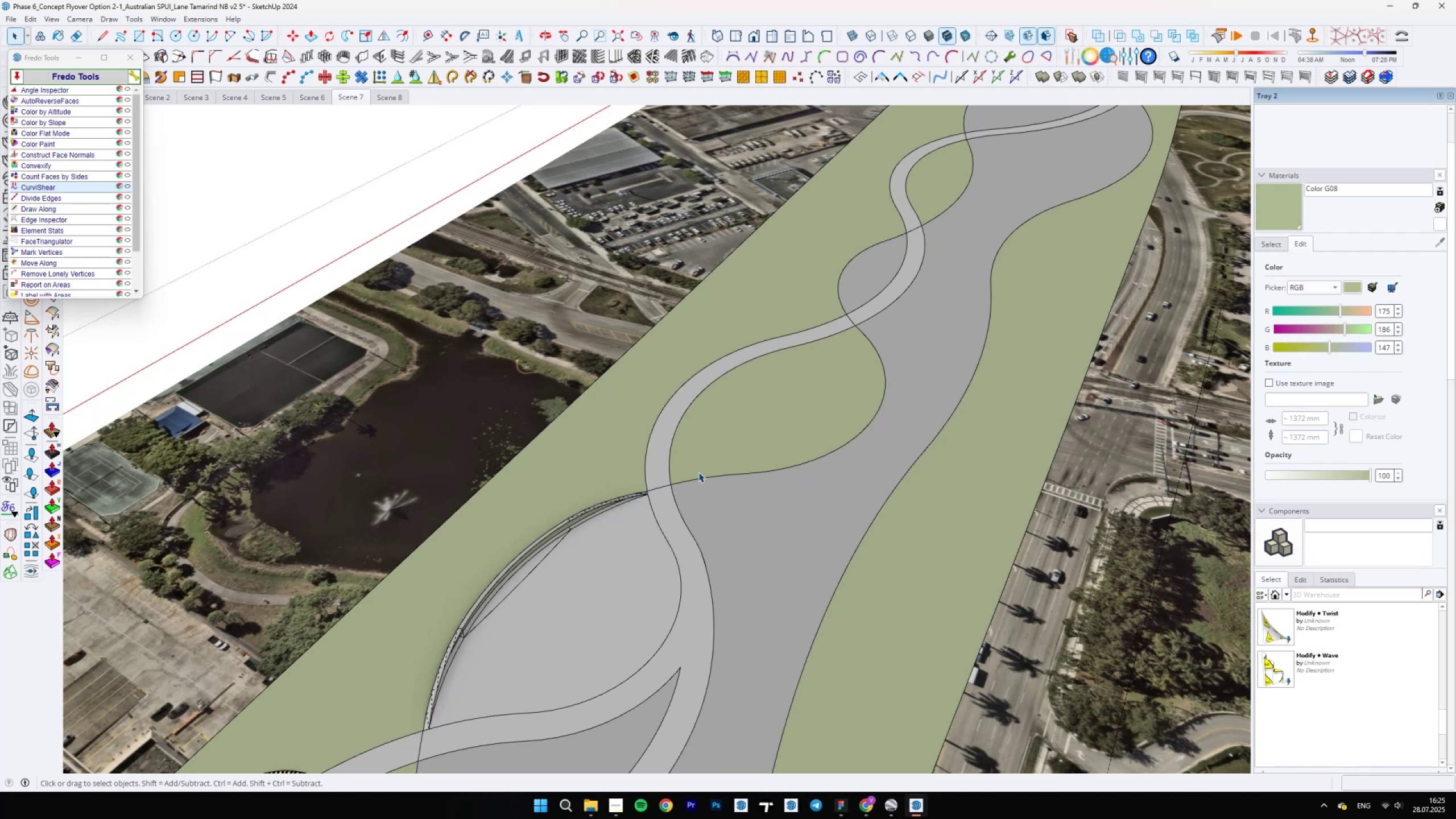 
scroll: coordinate [664, 507], scroll_direction: down, amount: 10.0
 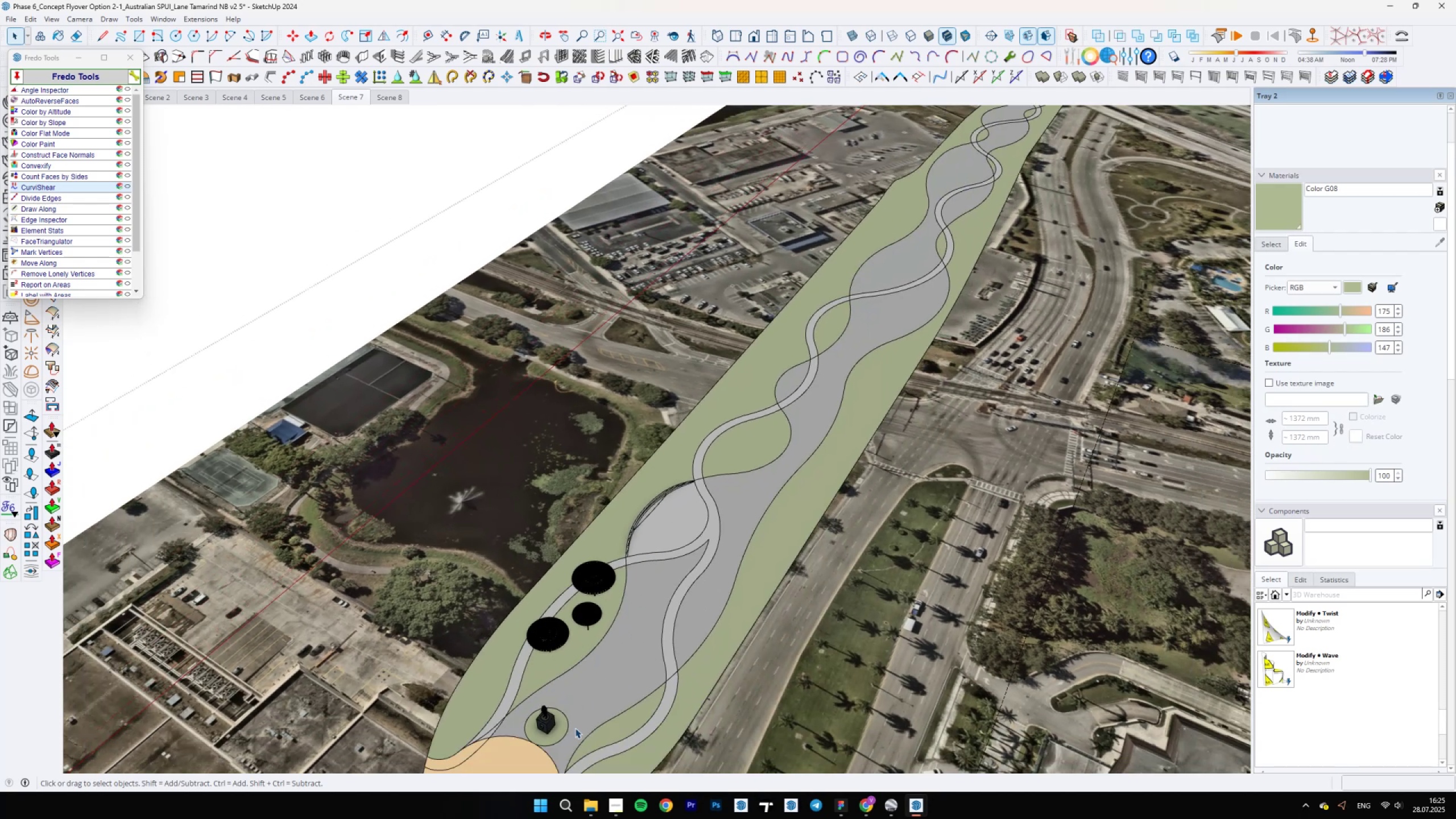 
wait(8.36)
 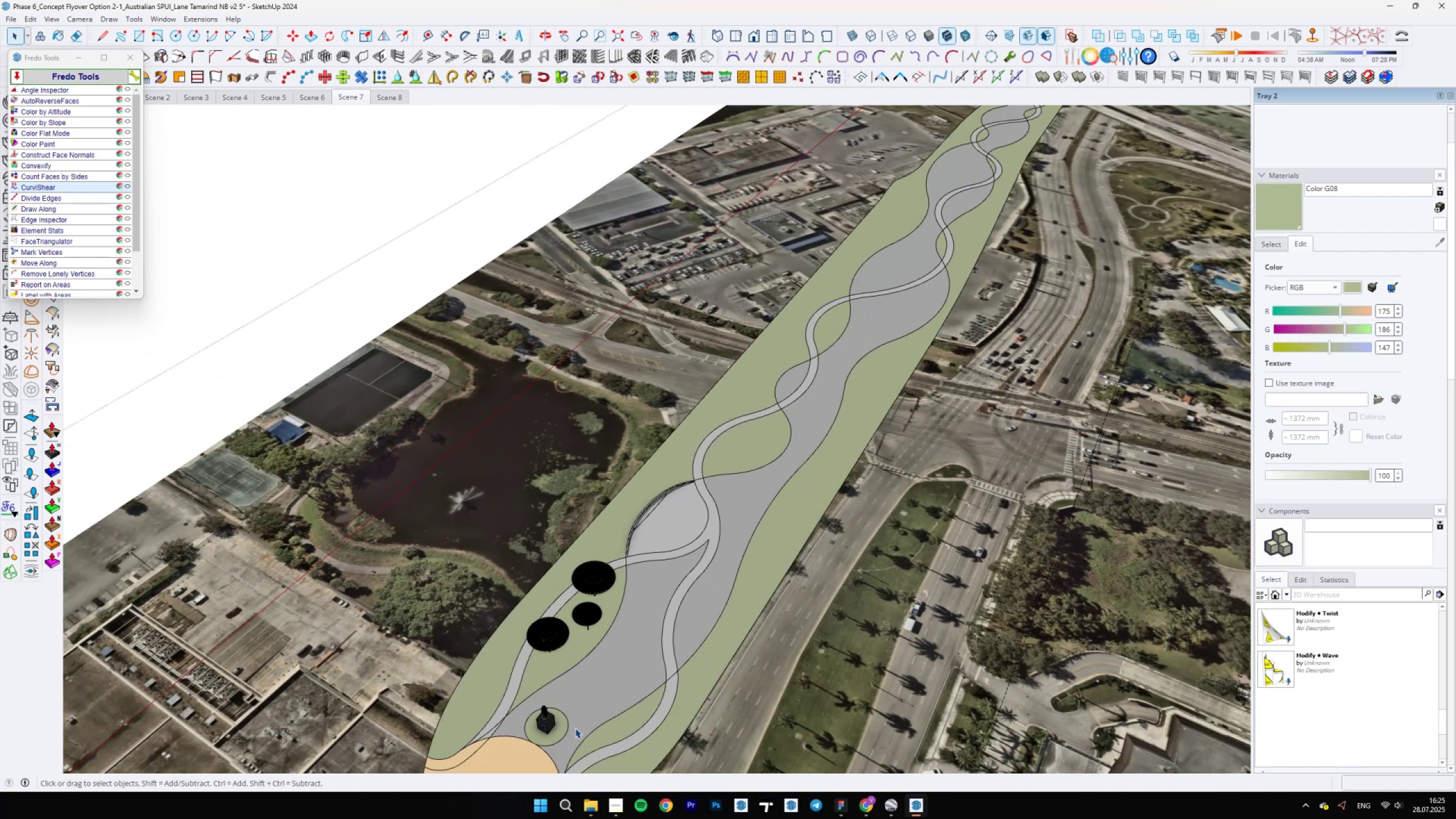 
scroll: coordinate [792, 461], scroll_direction: up, amount: 14.0
 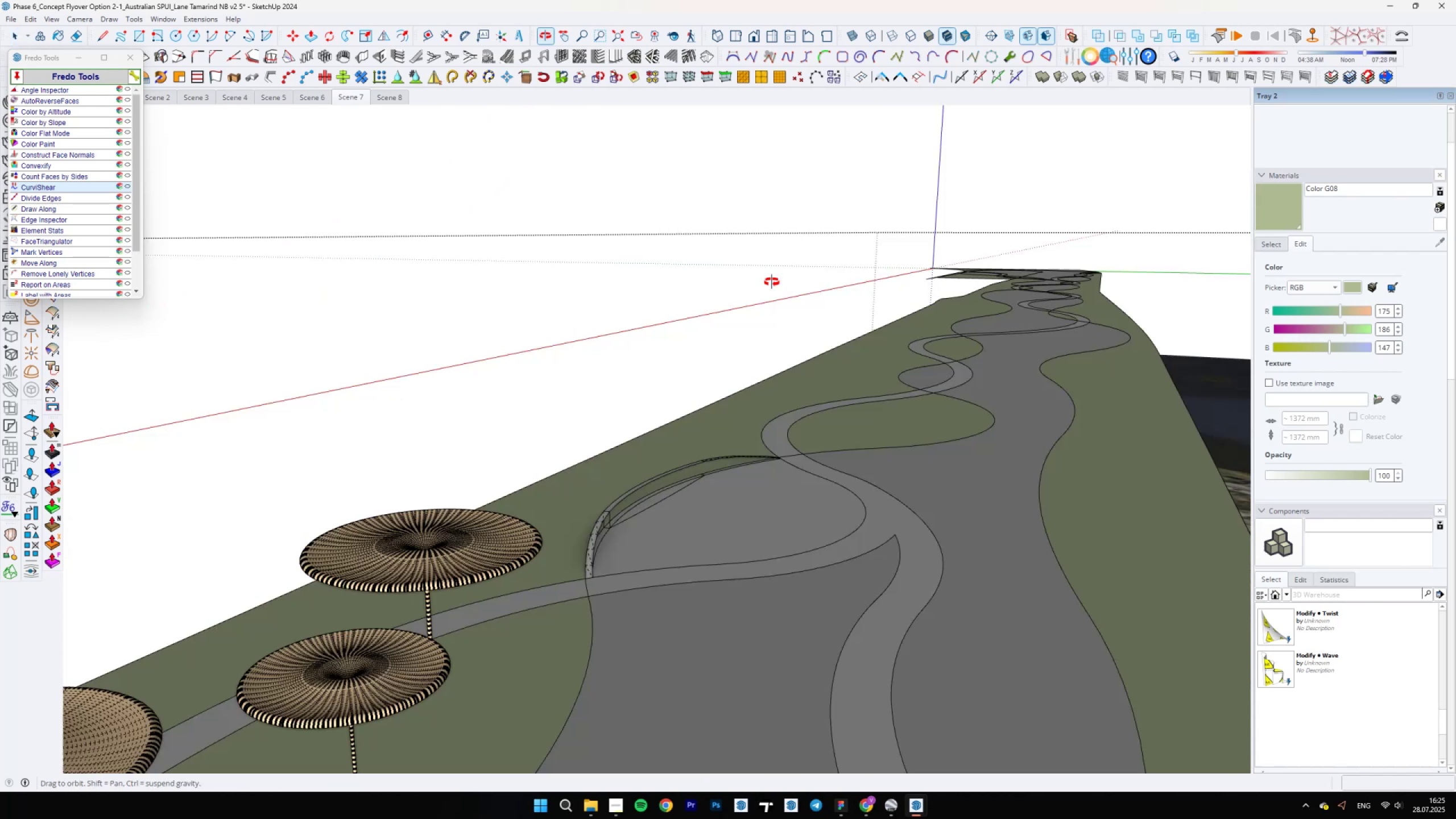 
scroll: coordinate [768, 562], scroll_direction: down, amount: 14.0
 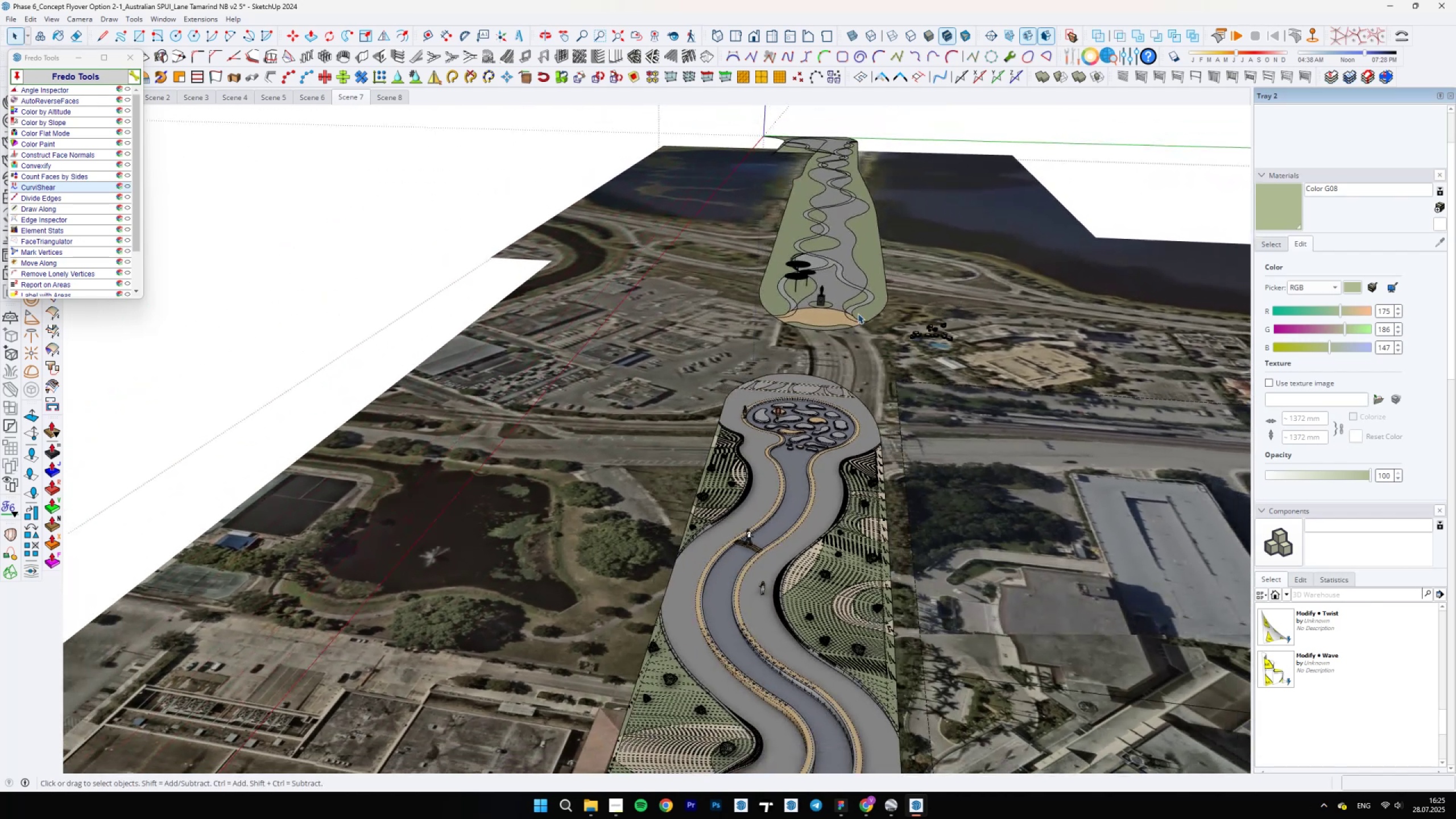 
scroll: coordinate [588, 351], scroll_direction: up, amount: 26.0
 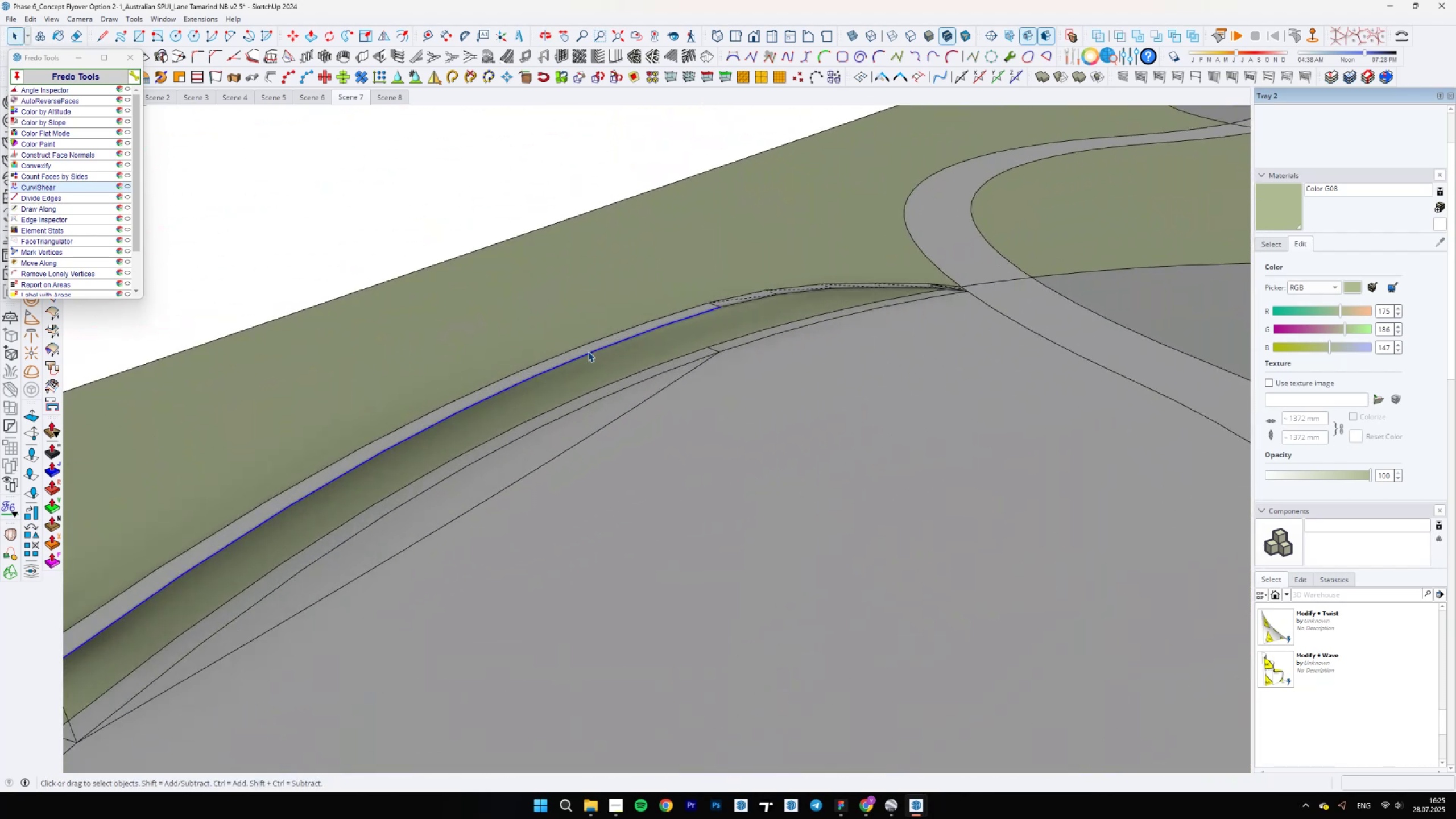 
double_click([588, 351])
 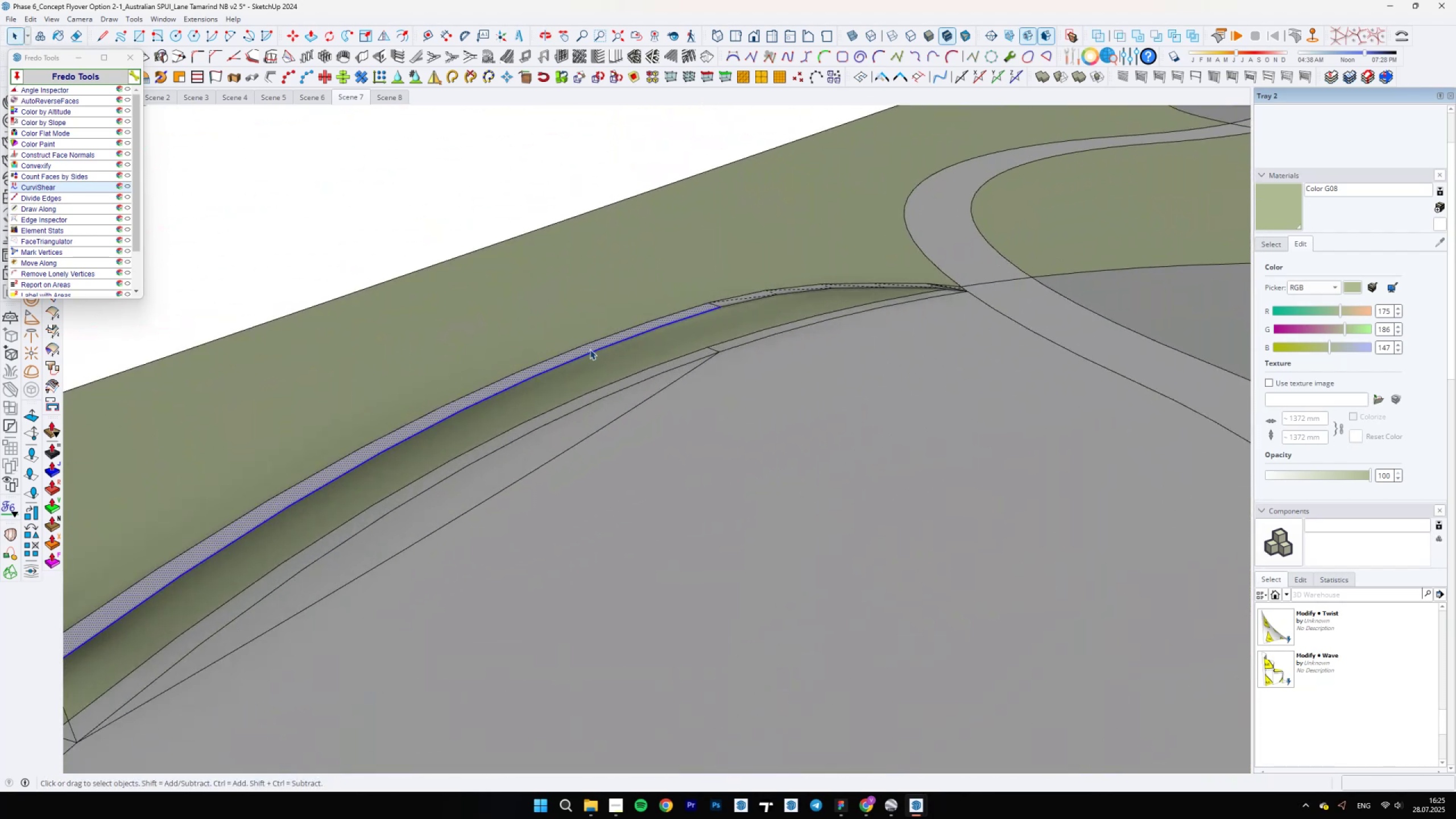 
scroll: coordinate [617, 332], scroll_direction: down, amount: 5.0
 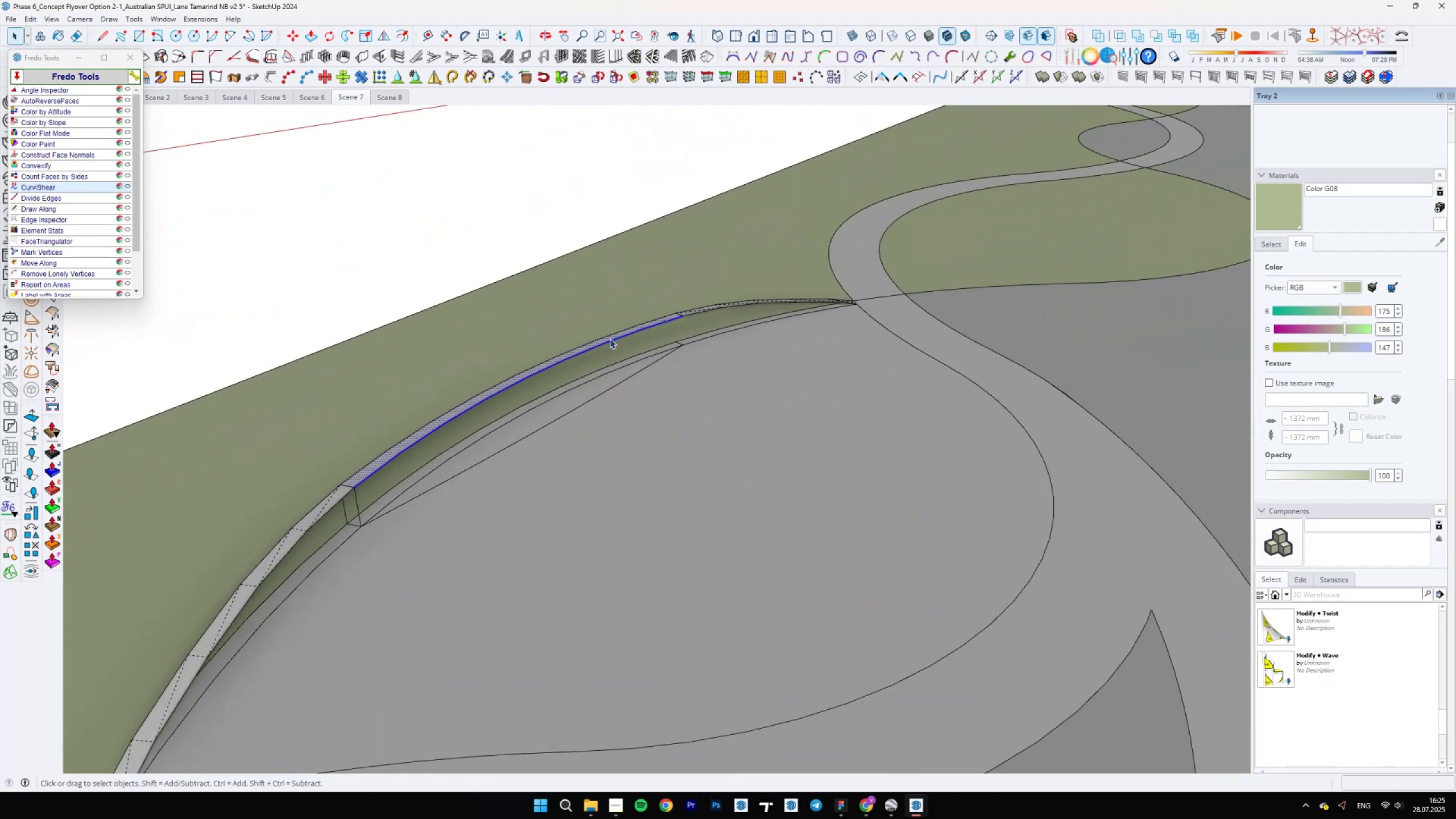 
scroll: coordinate [448, 469], scroll_direction: up, amount: 5.0
 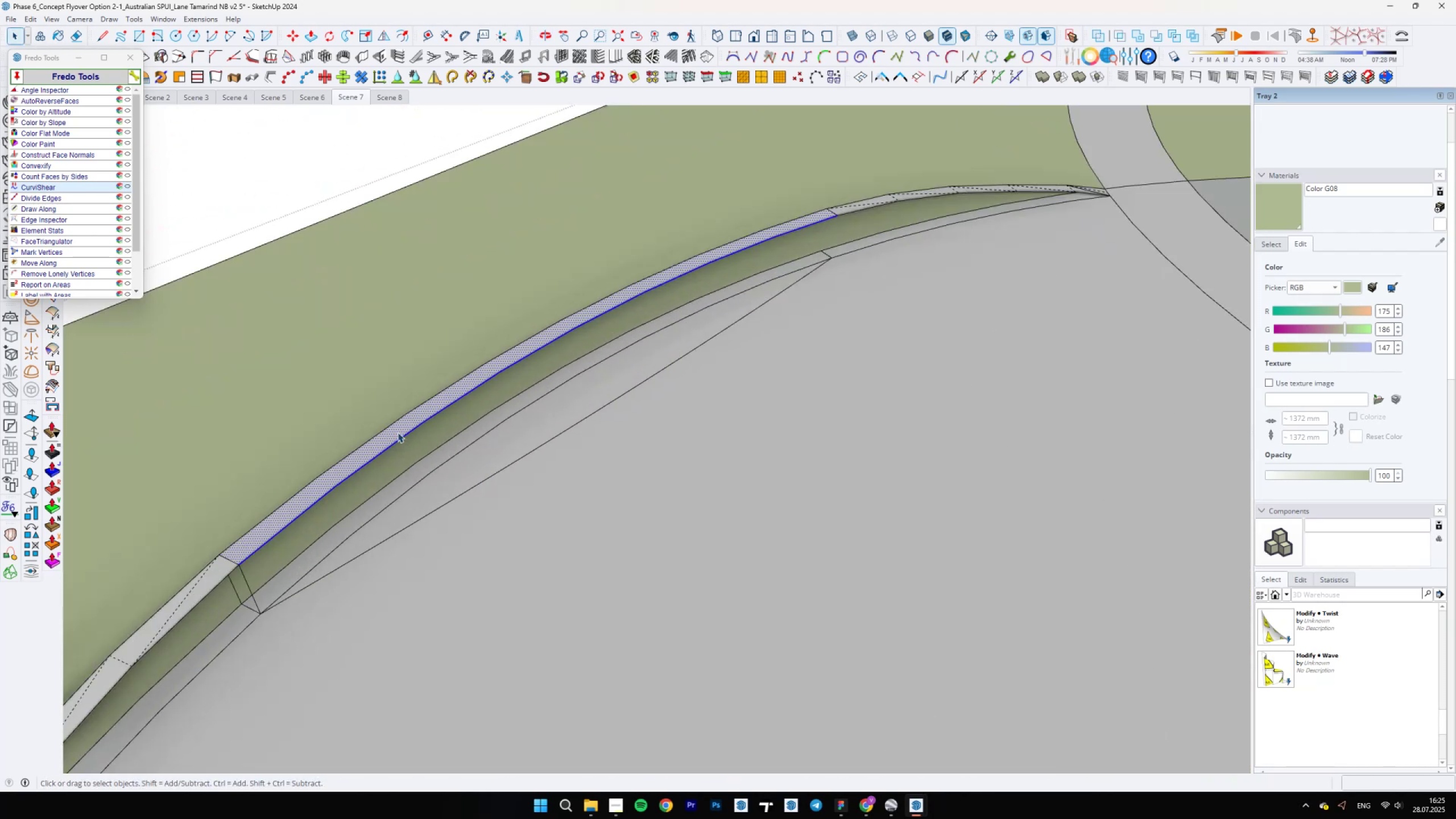 
double_click([397, 432])
 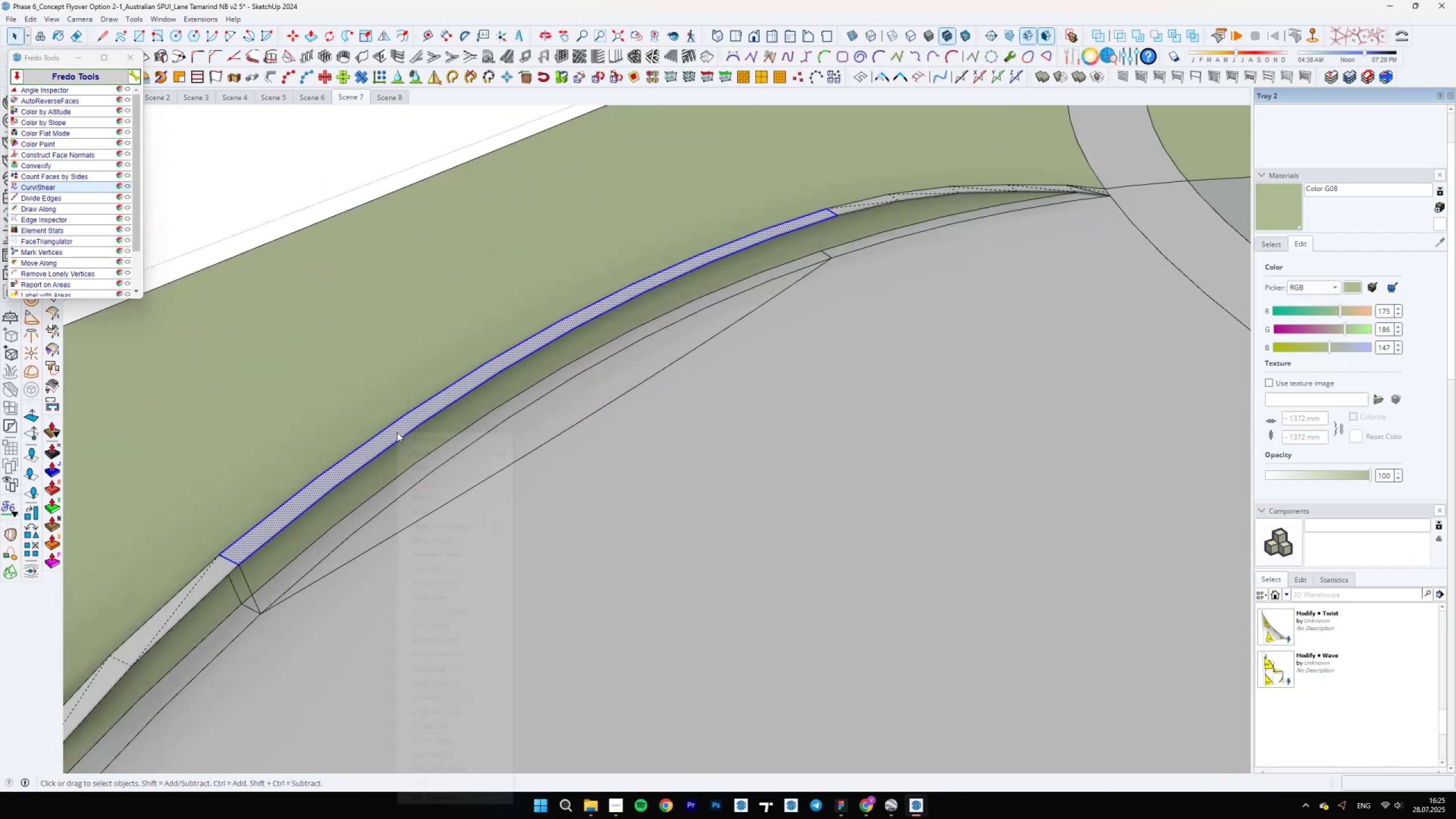 
right_click([397, 432])
 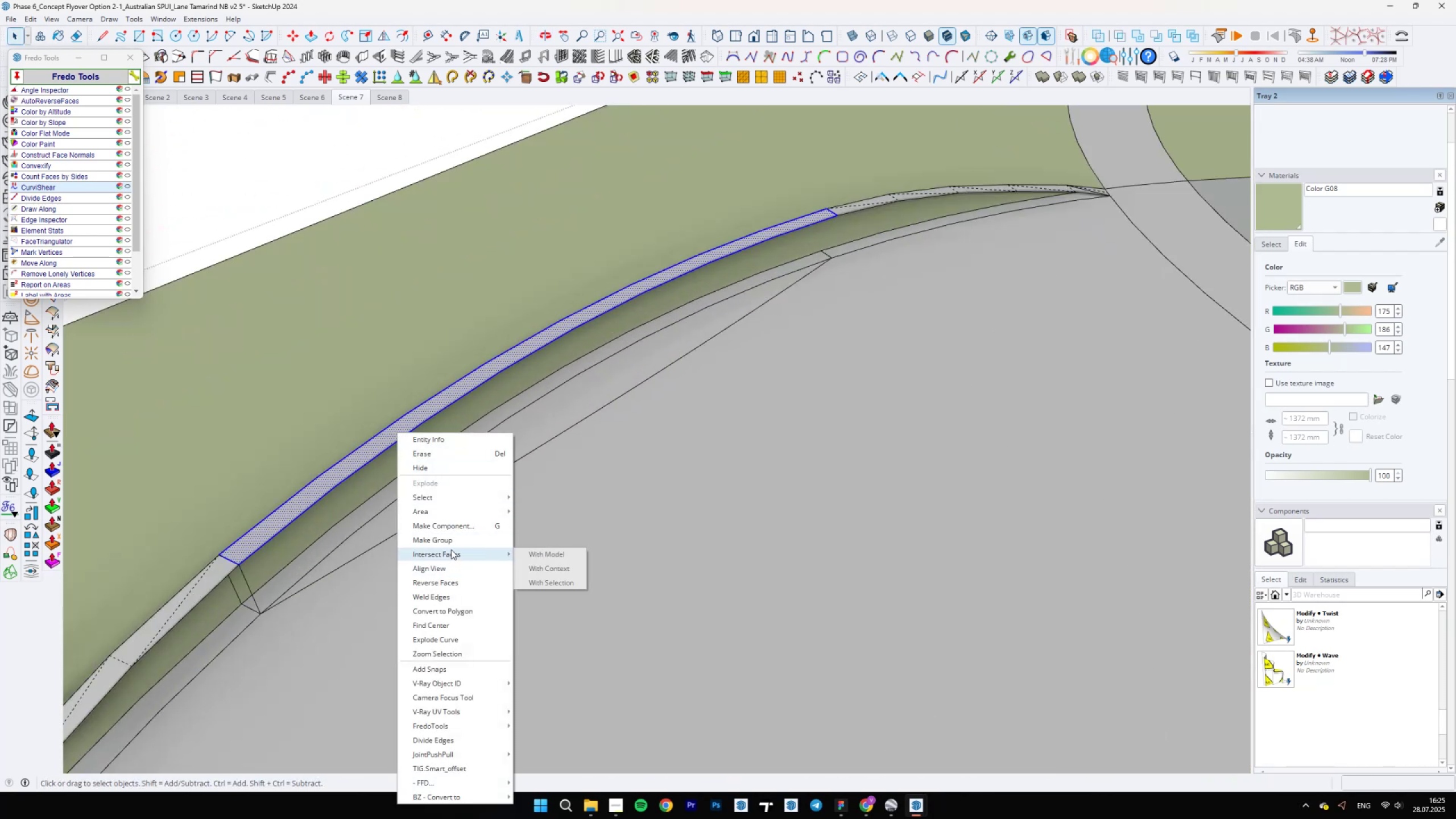 
left_click([449, 543])
 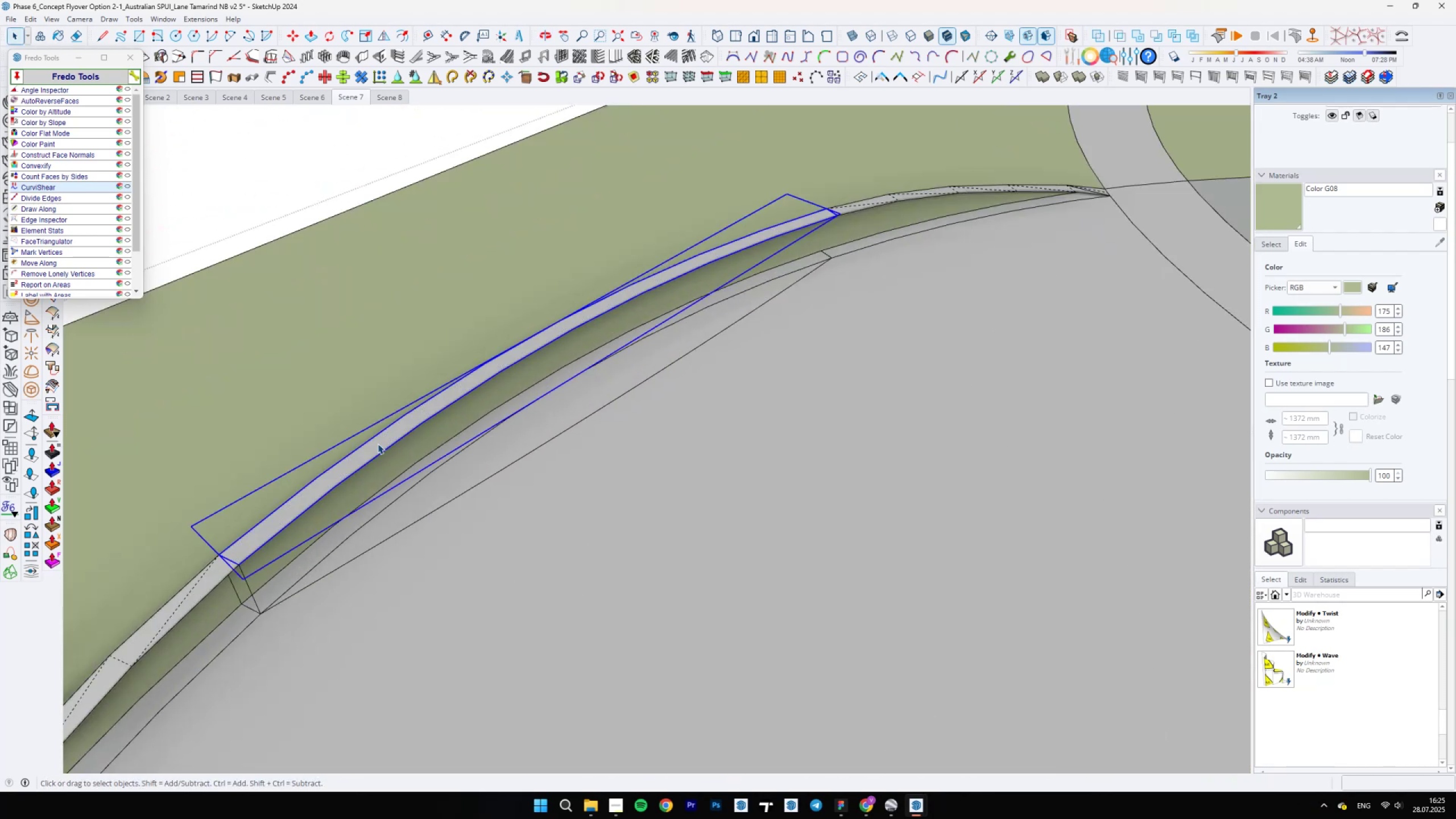 
double_click([377, 444])
 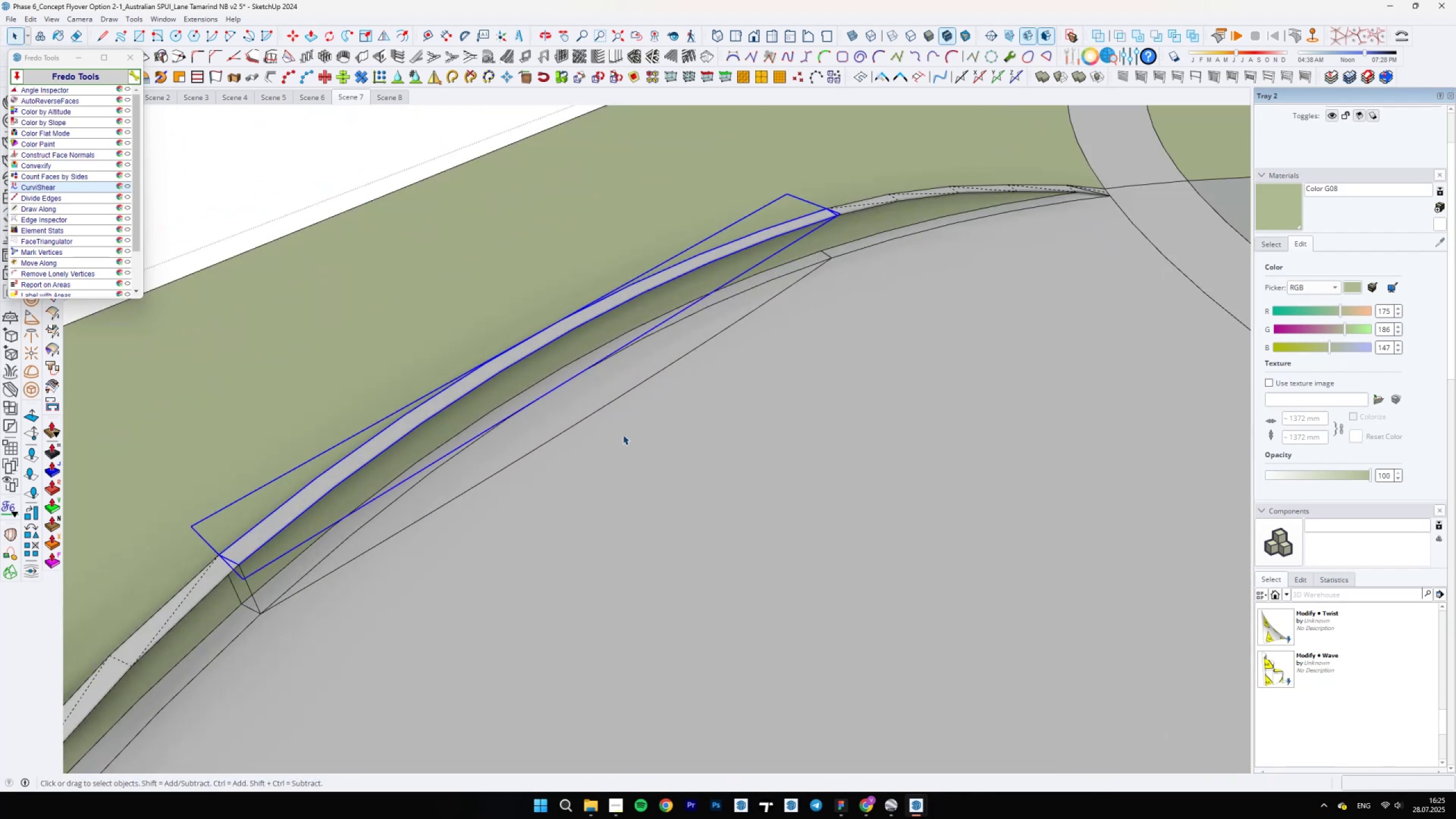 
scroll: coordinate [671, 442], scroll_direction: down, amount: 5.0
 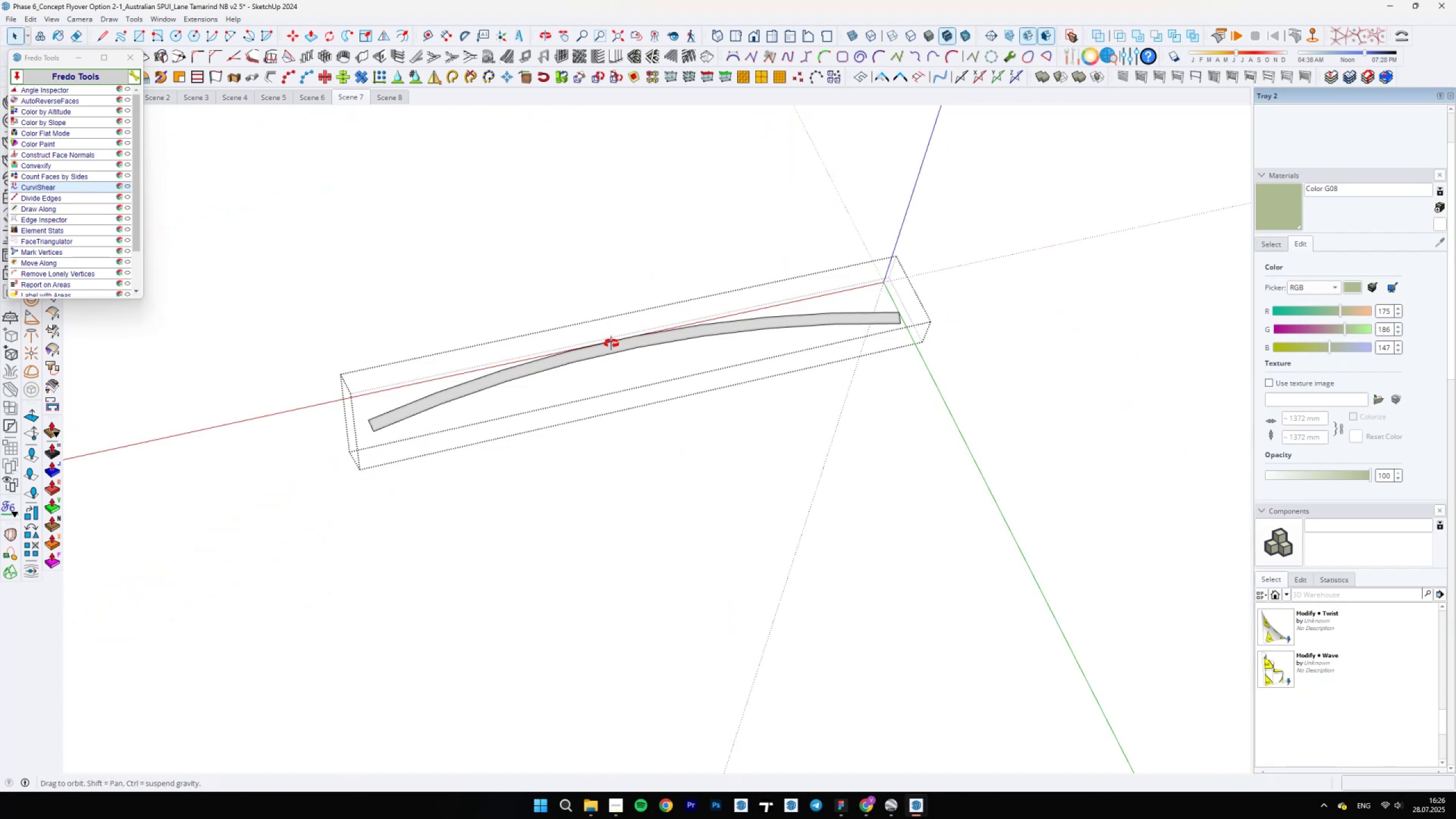 
key(L)
 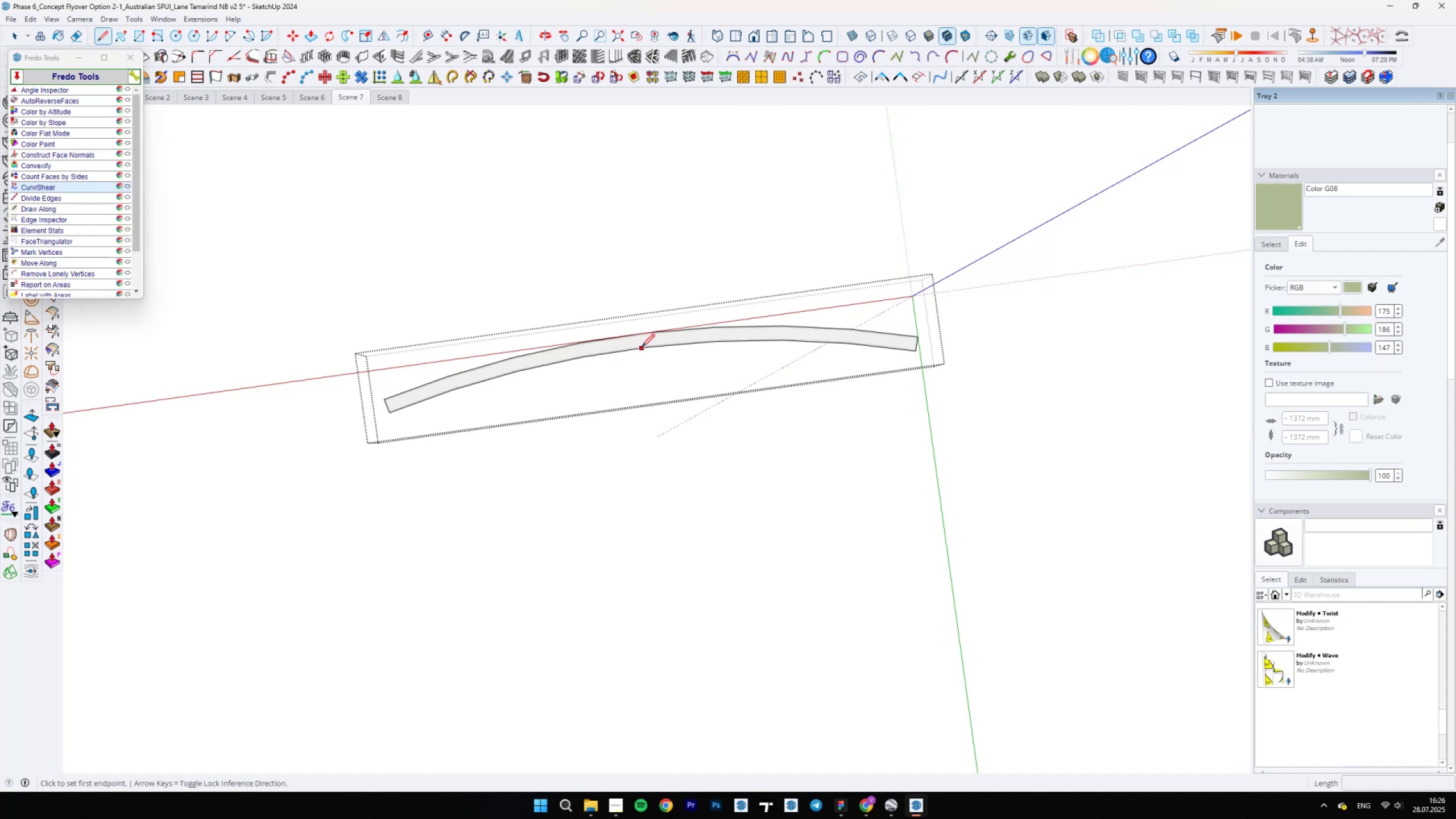 
left_click([651, 348])
 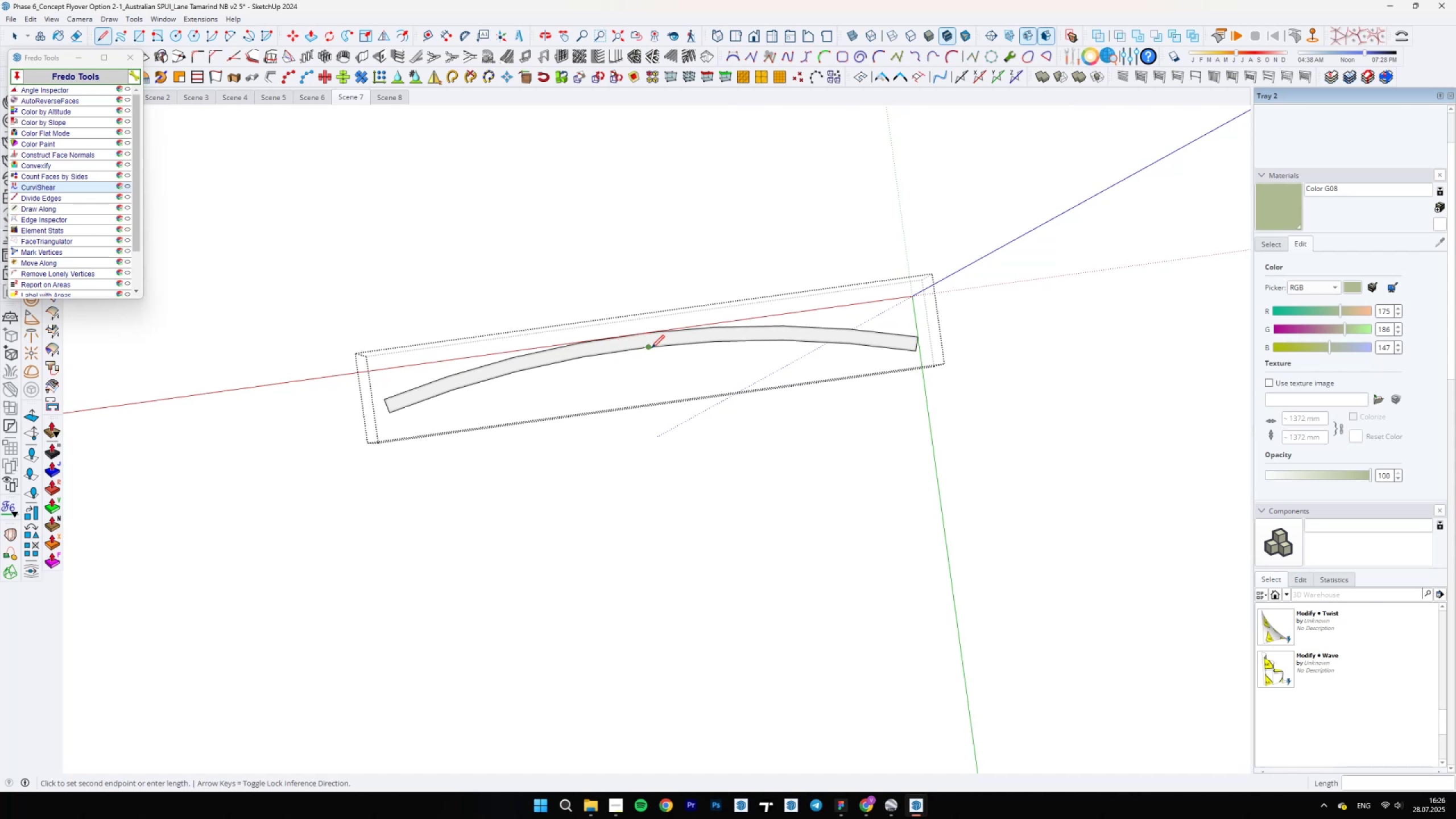 
scroll: coordinate [642, 330], scroll_direction: up, amount: 23.0
 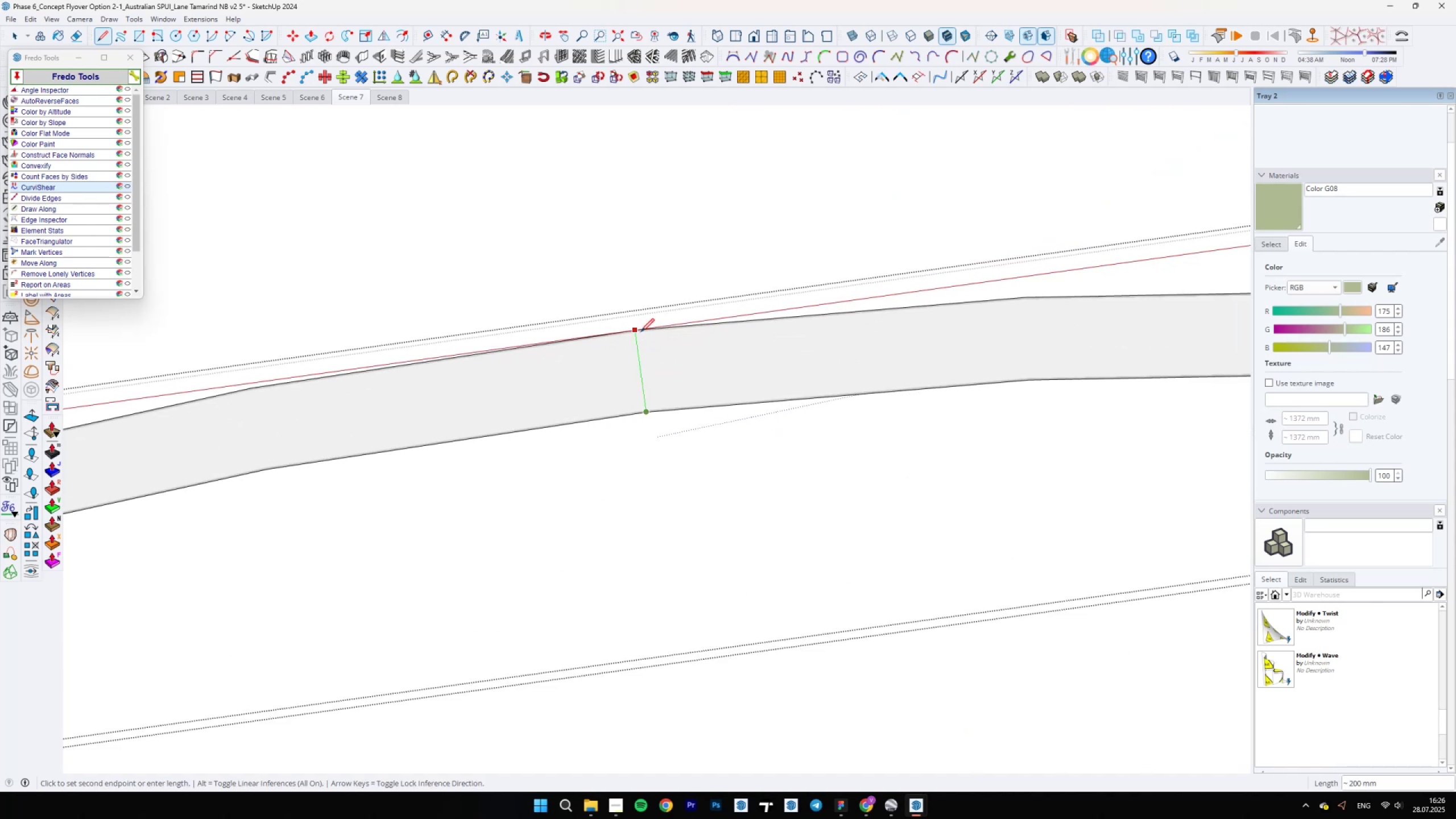 
left_click([642, 331])
 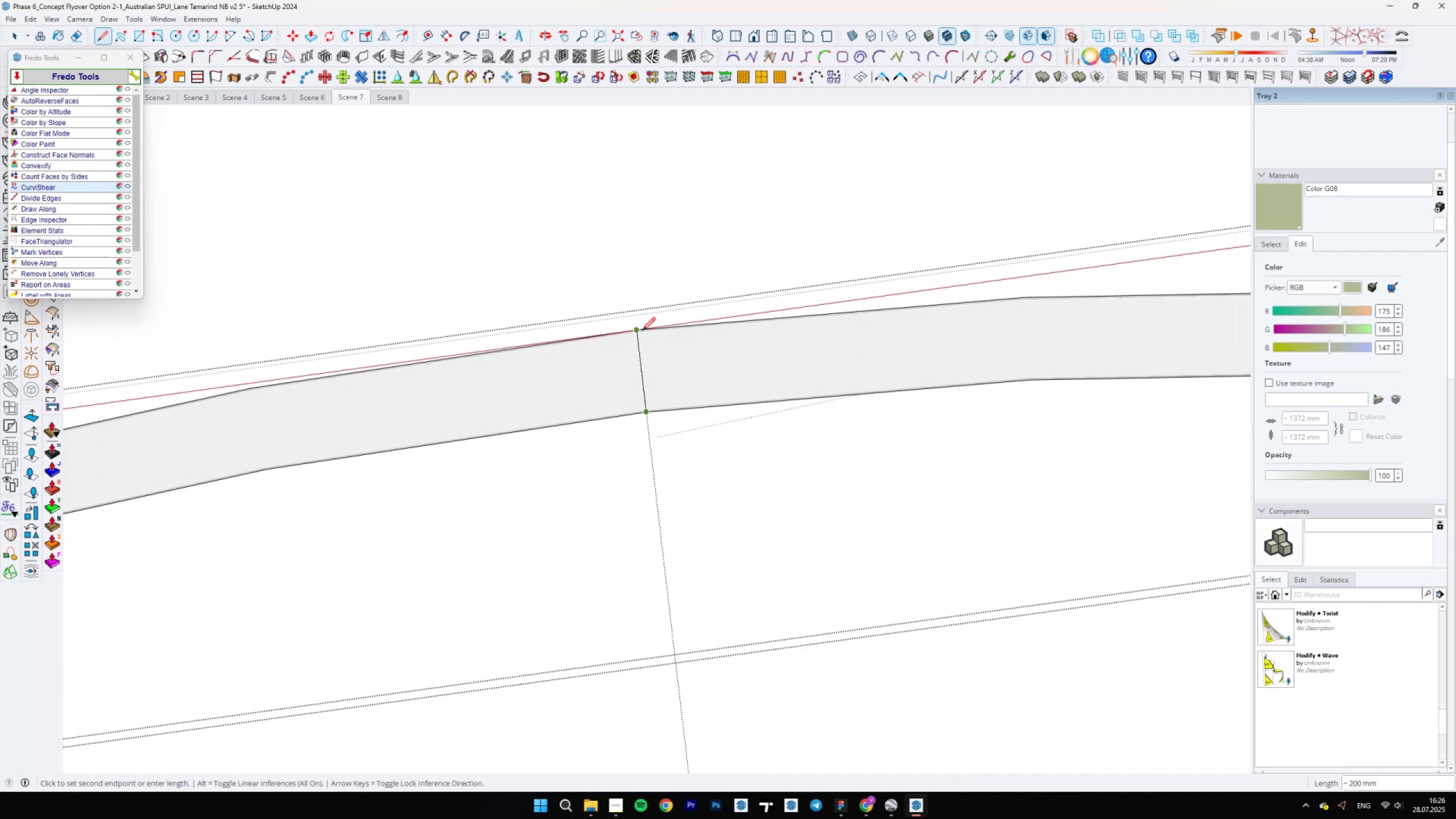 
key(Space)
 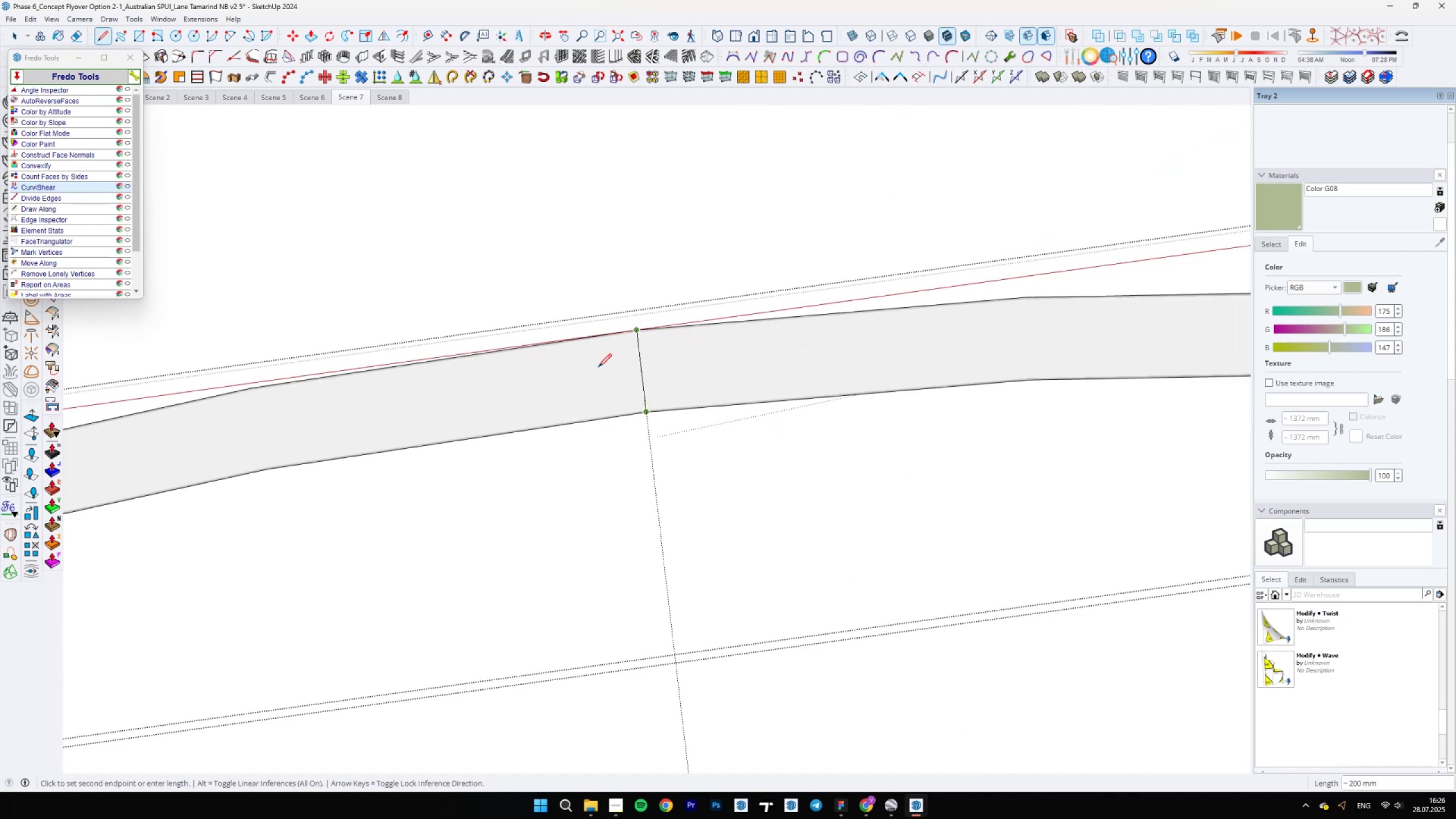 
scroll: coordinate [511, 338], scroll_direction: down, amount: 45.0
 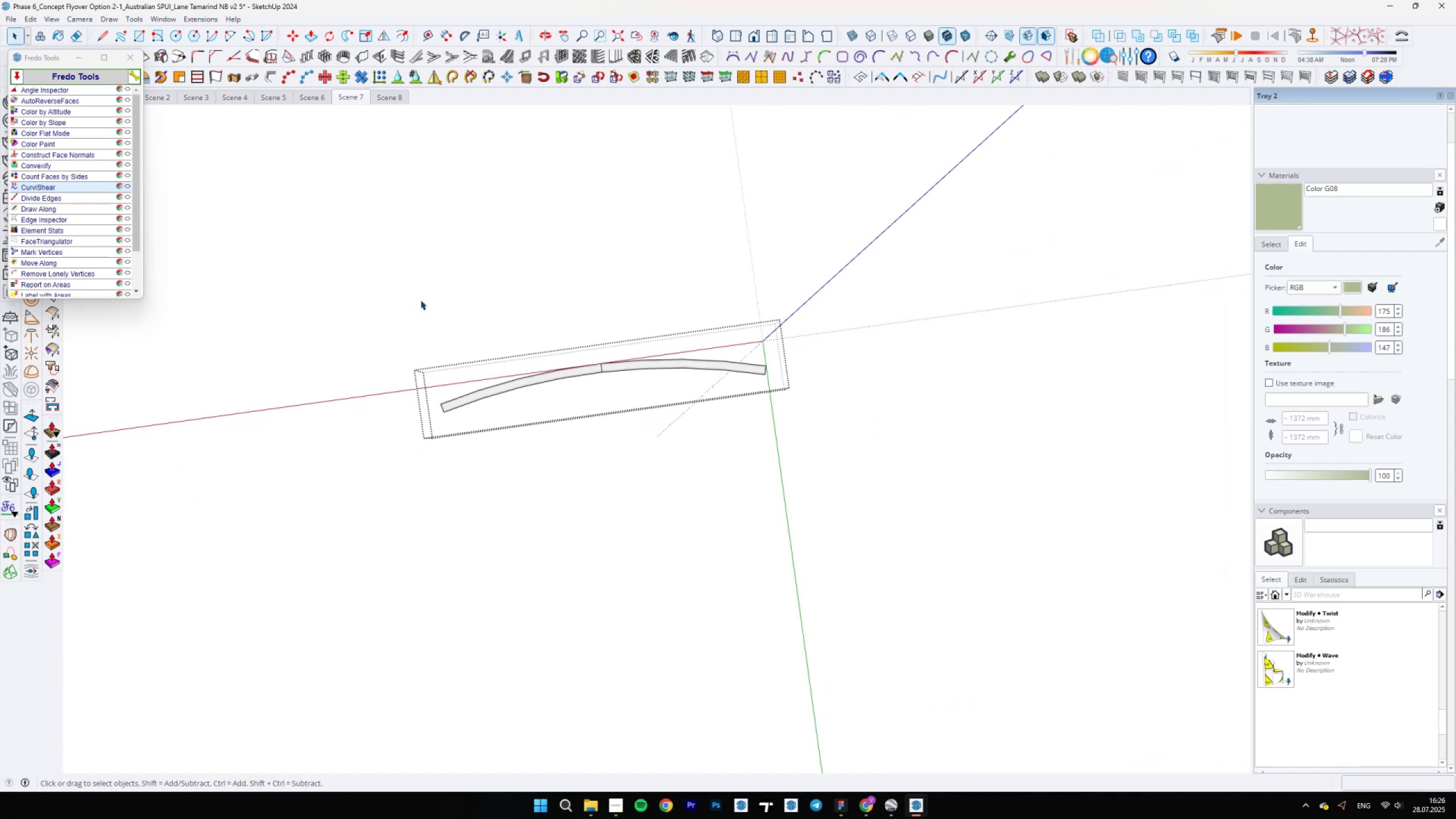 
left_click_drag(start_coordinate=[347, 278], to_coordinate=[944, 535])
 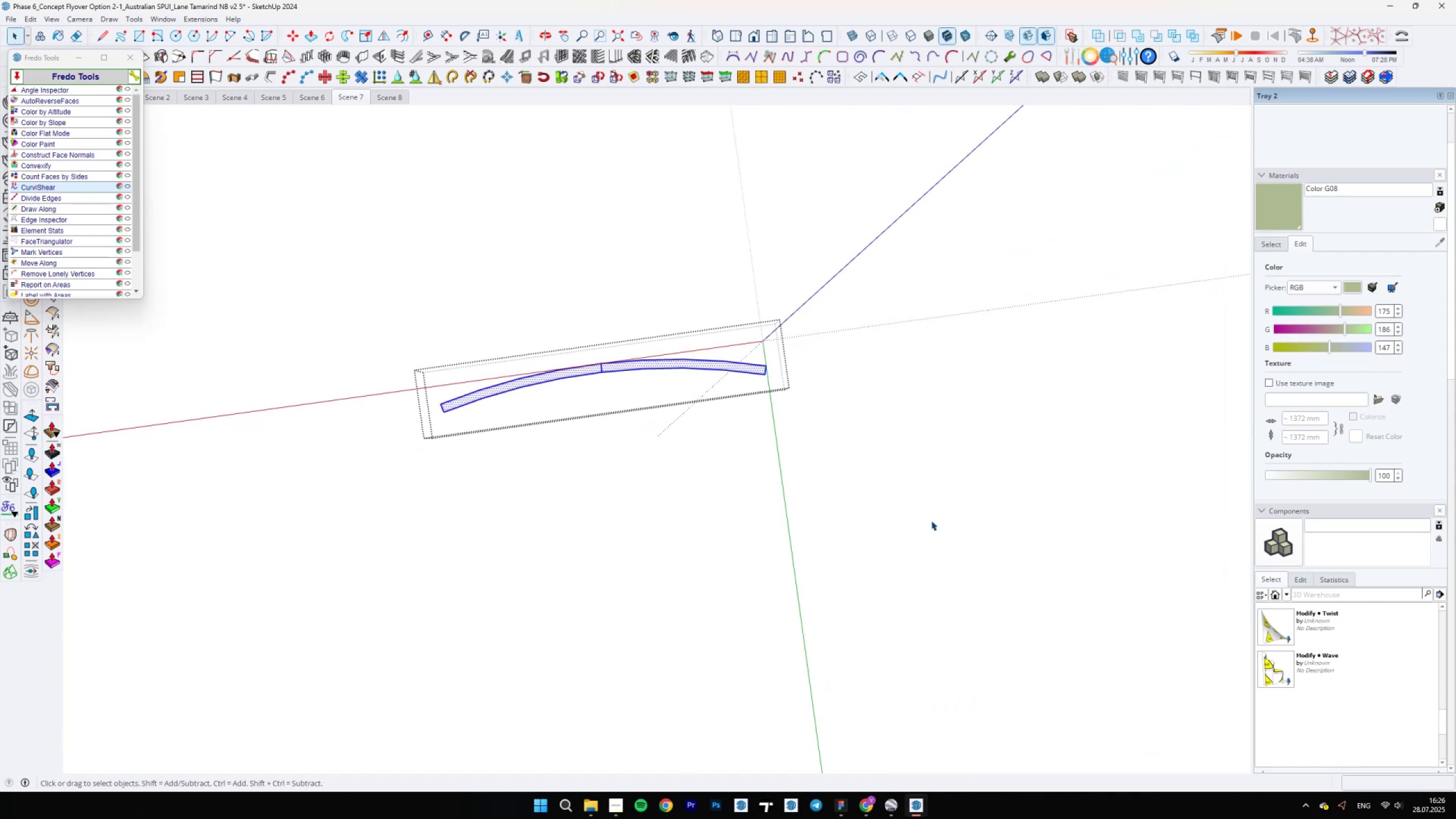 
scroll: coordinate [598, 367], scroll_direction: up, amount: 12.0
 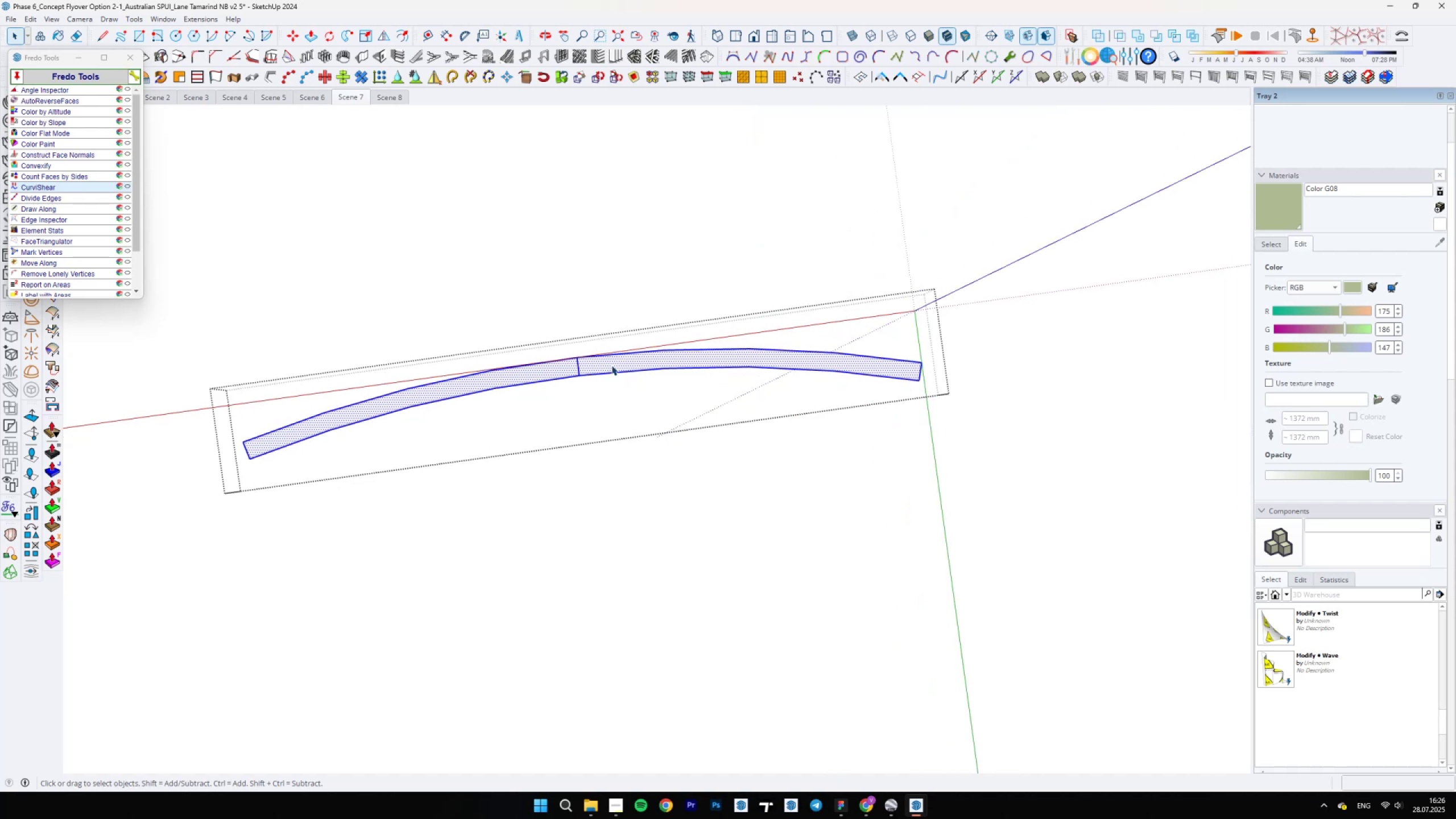 
hold_key(key=ShiftLeft, duration=0.44)
 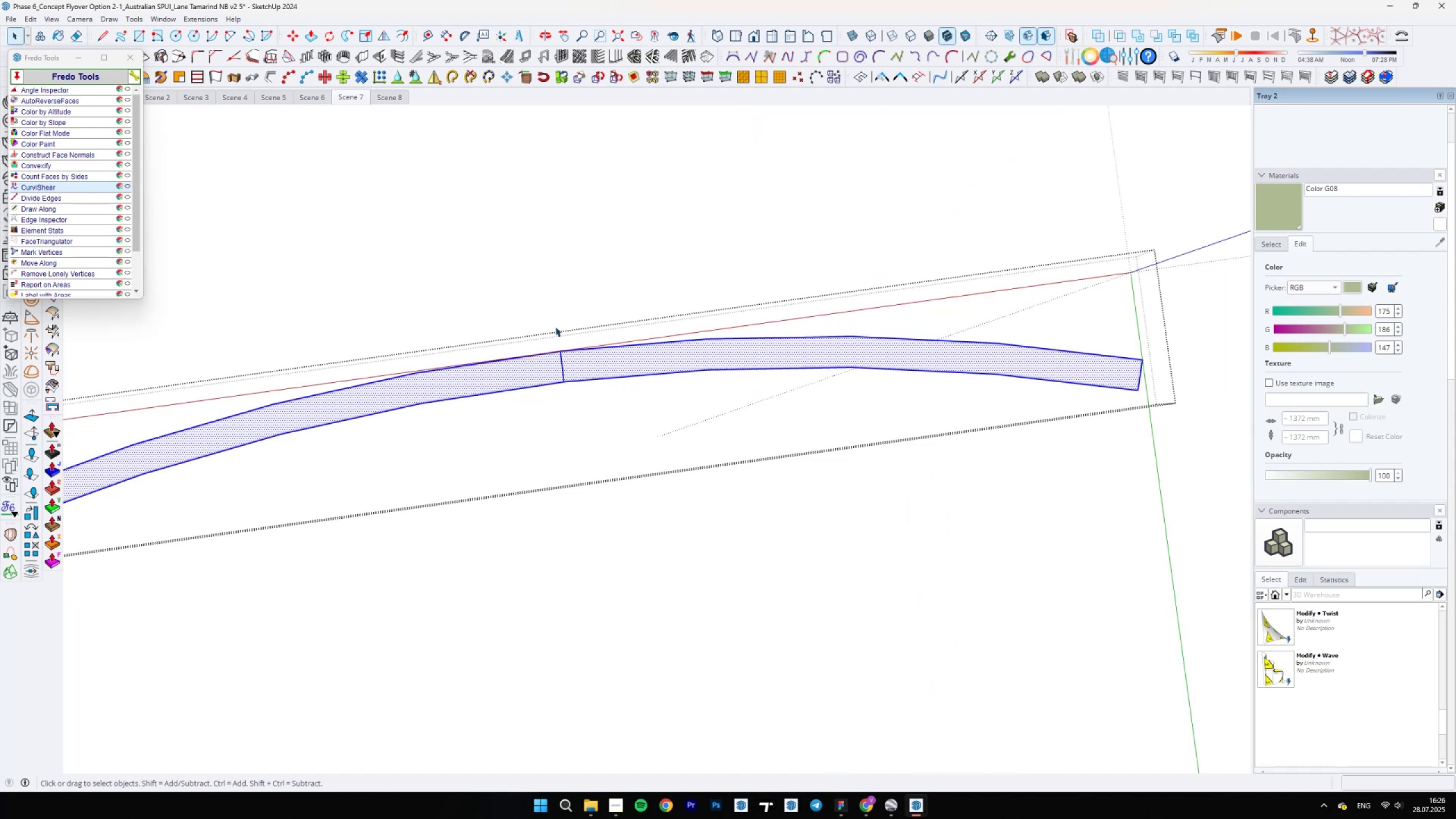 
left_click_drag(start_coordinate=[536, 315], to_coordinate=[1202, 549])
 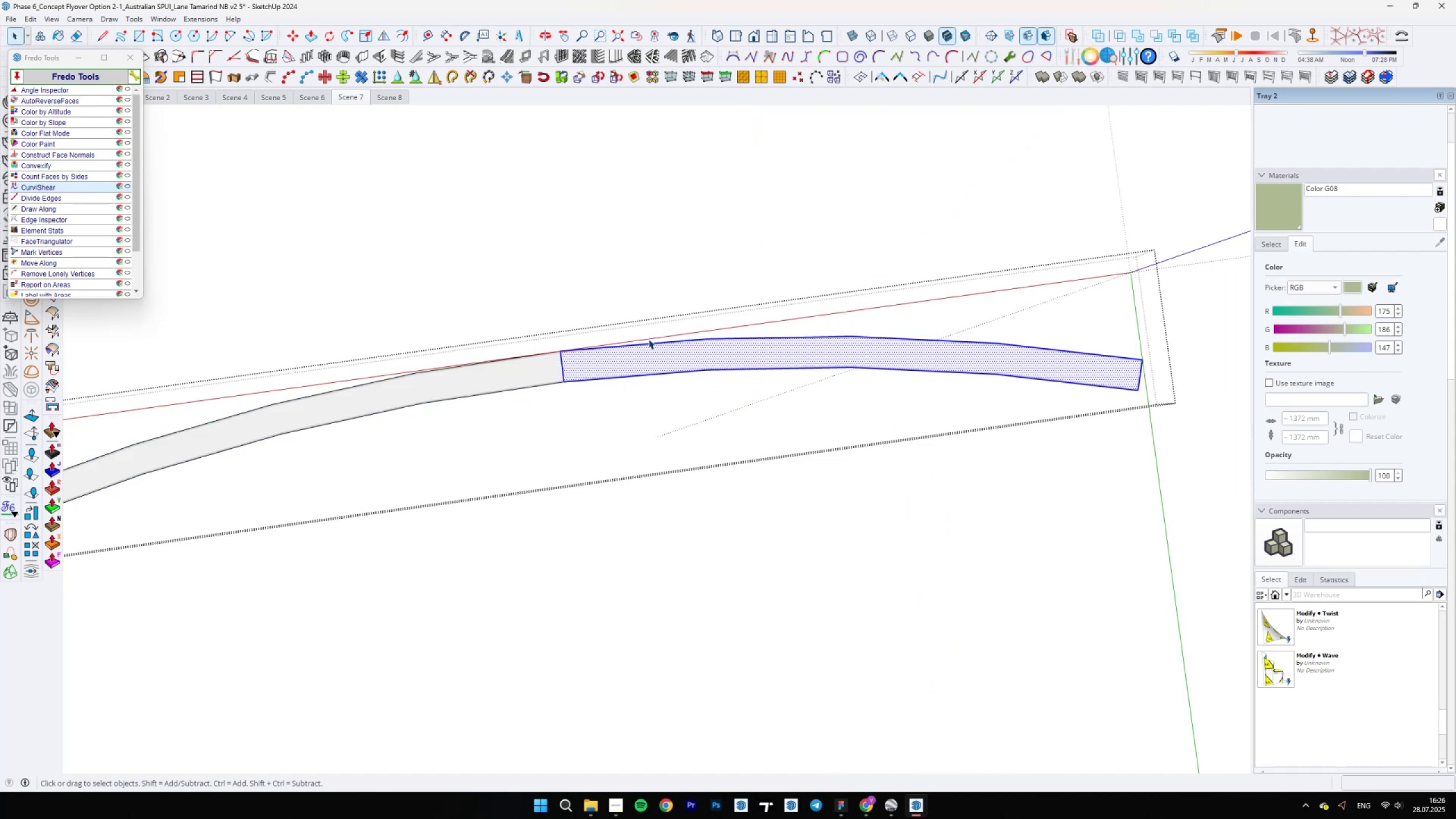 
hold_key(key=ShiftLeft, duration=2.93)
hold_key(key=ControlLeft, duration=1.53)
left_click_drag(start_coordinate=[564, 358], to_coordinate=[553, 365])
 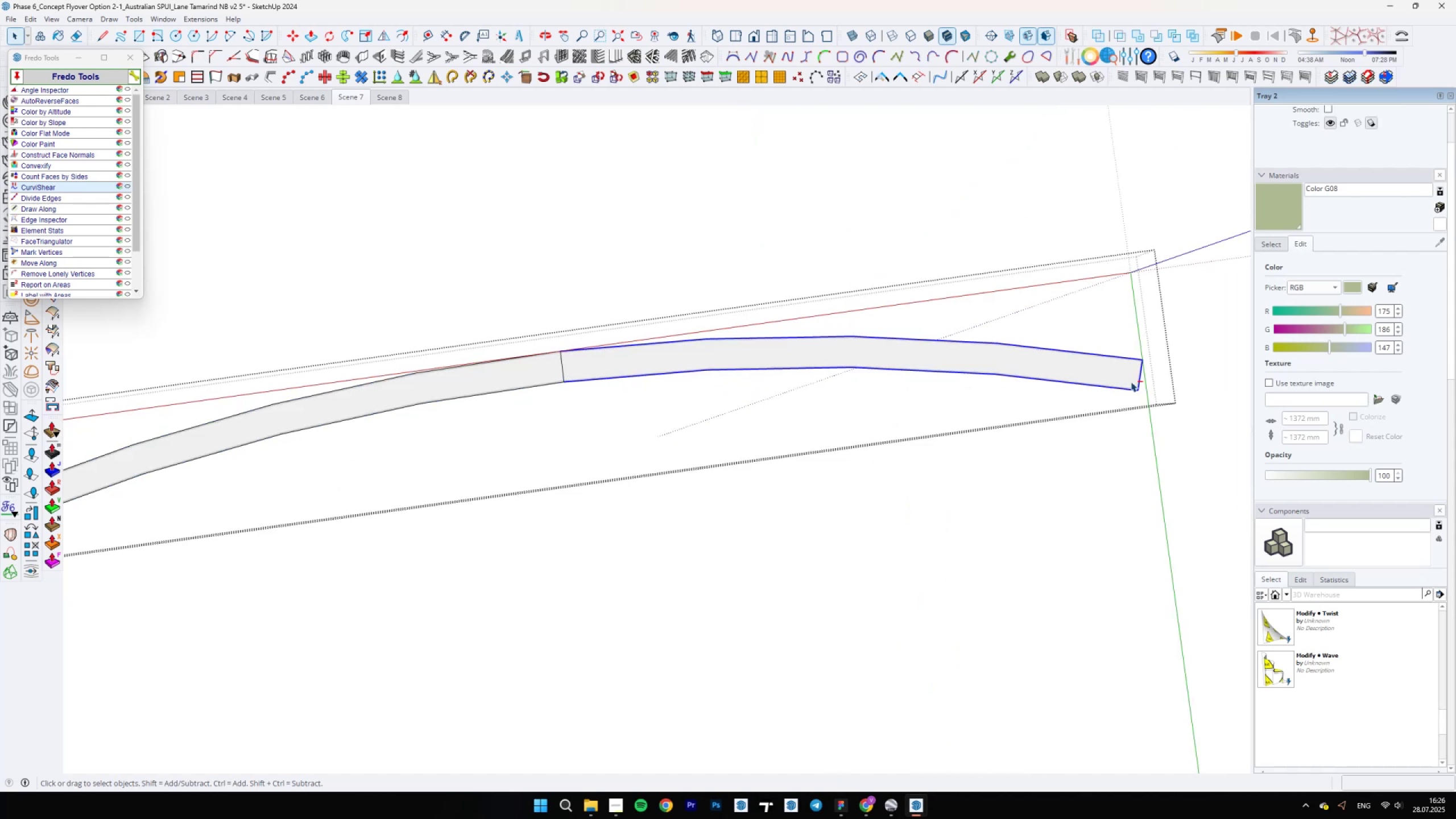 
left_click_drag(start_coordinate=[1148, 379], to_coordinate=[1135, 379])
 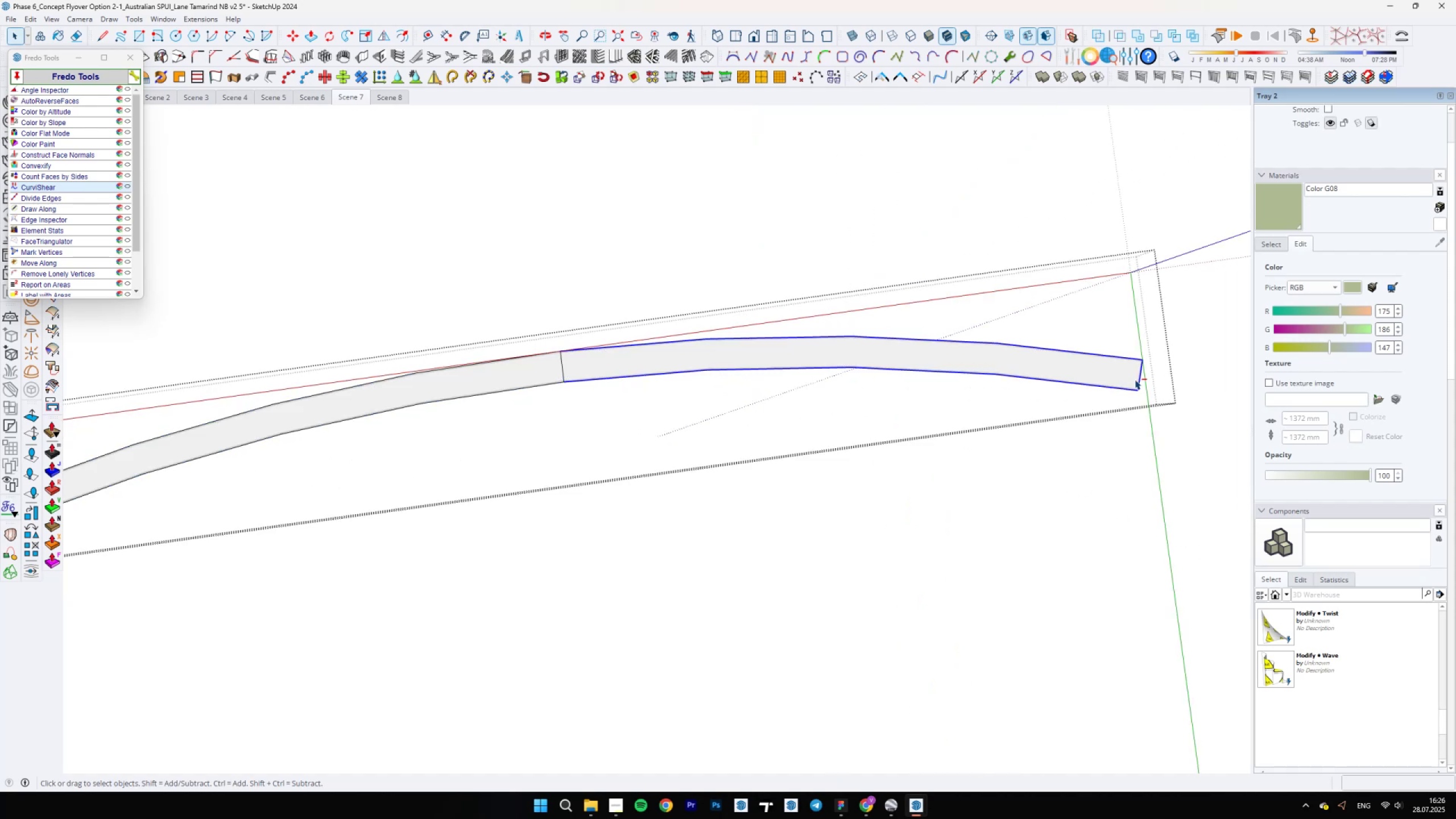 
key(Control+Shift+ControlLeft)
 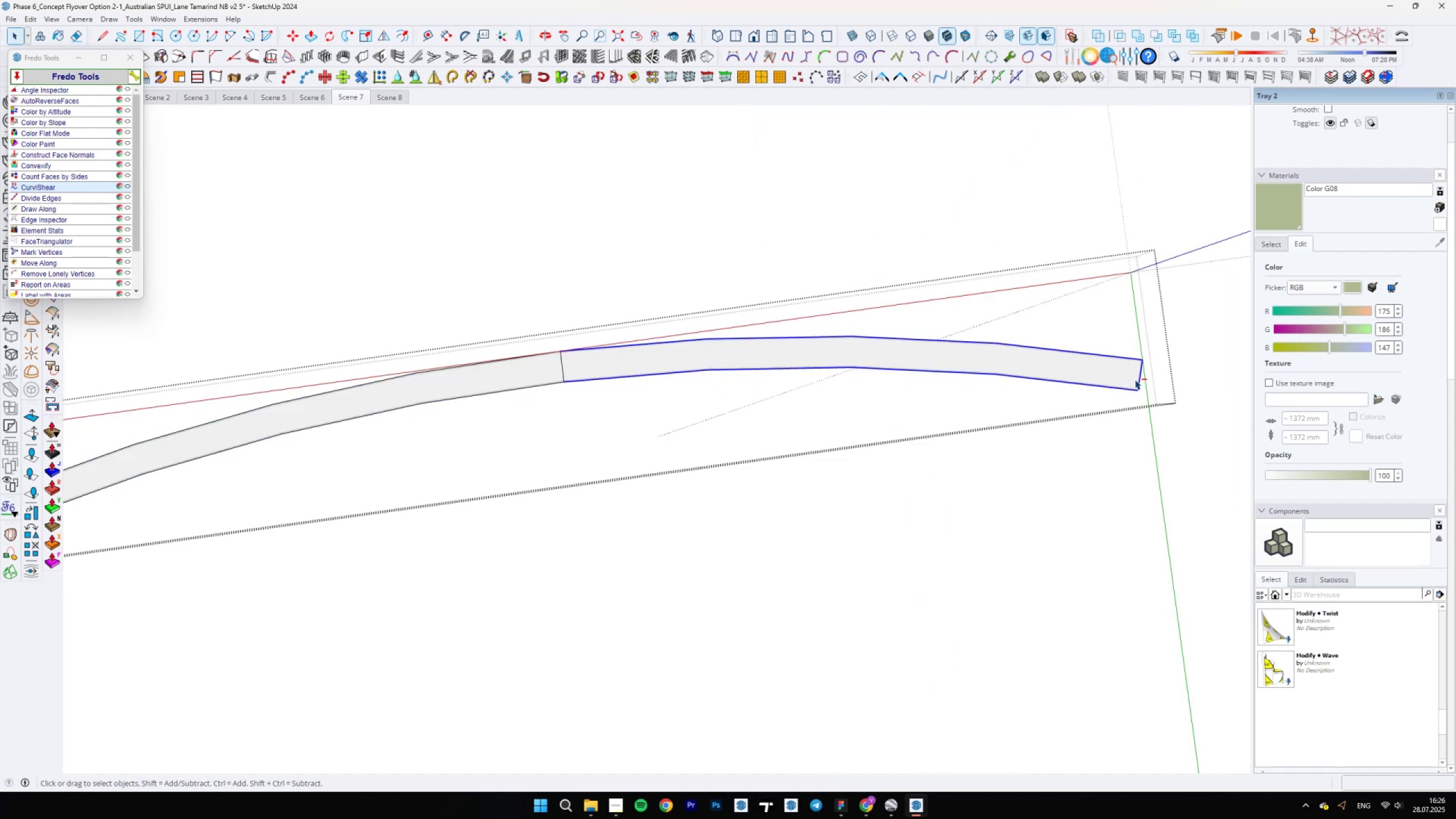 
key(Control+Shift+ControlLeft)
 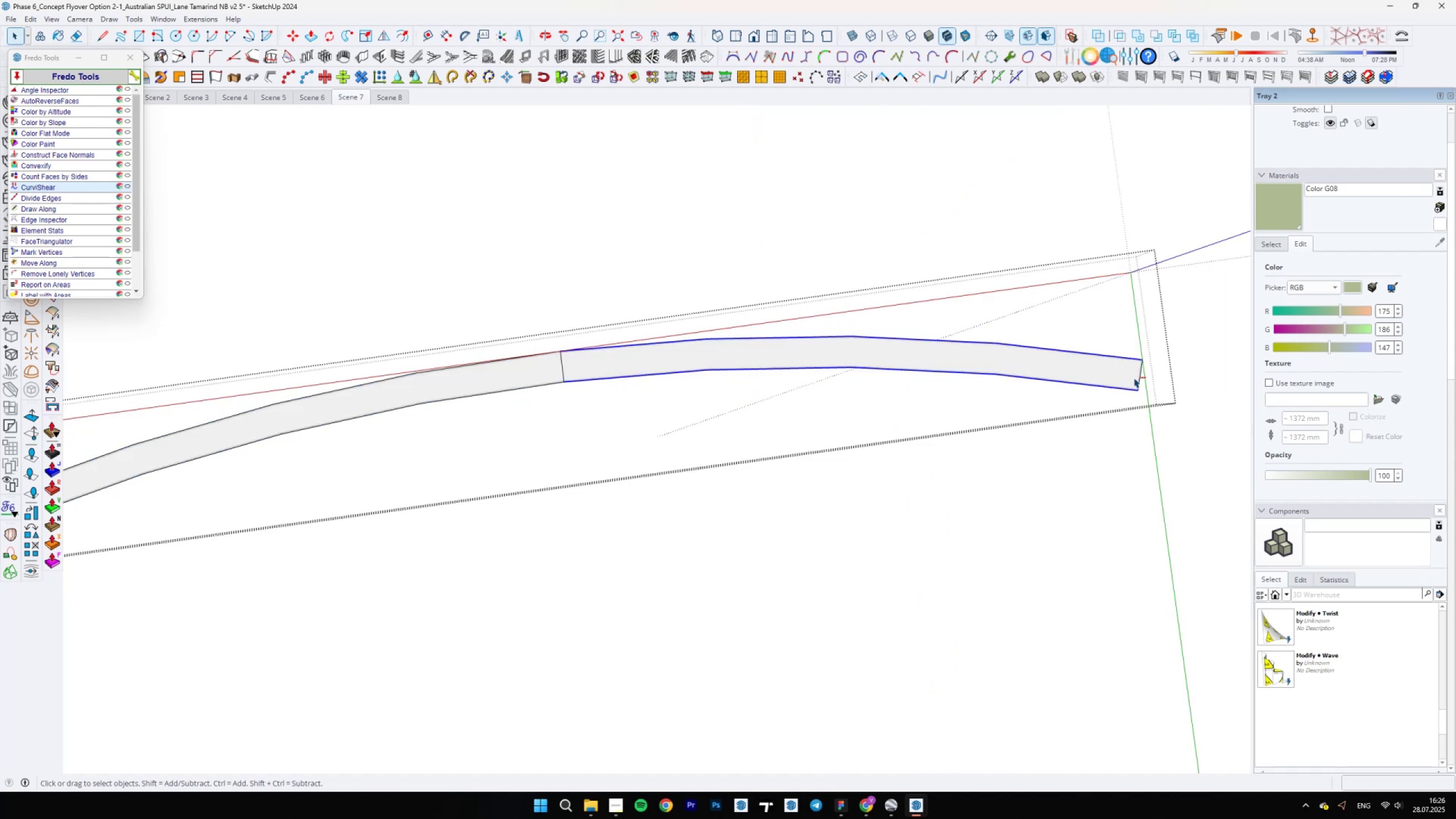 
key(Control+Shift+ControlLeft)
 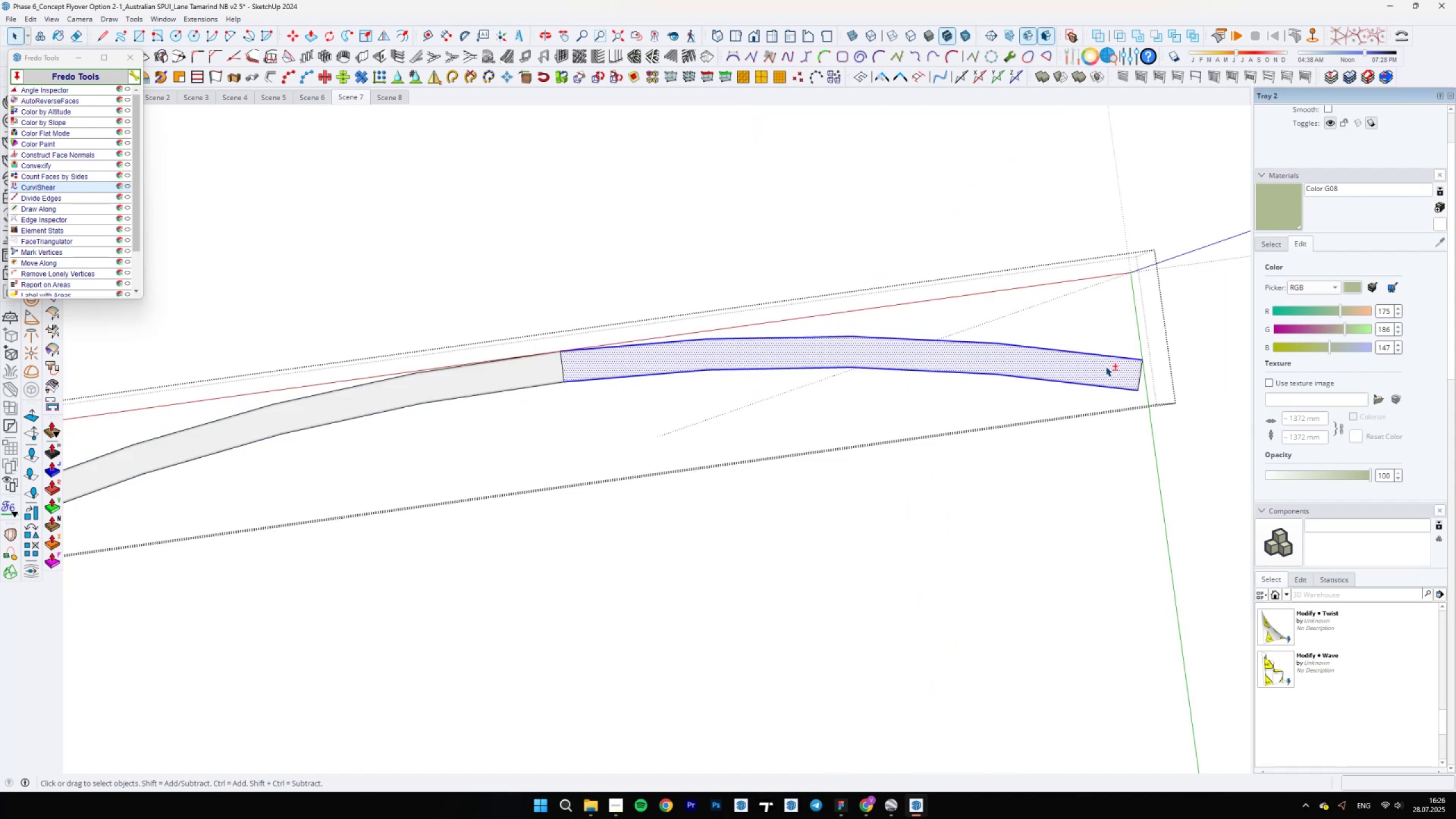 
right_click([1106, 366])
 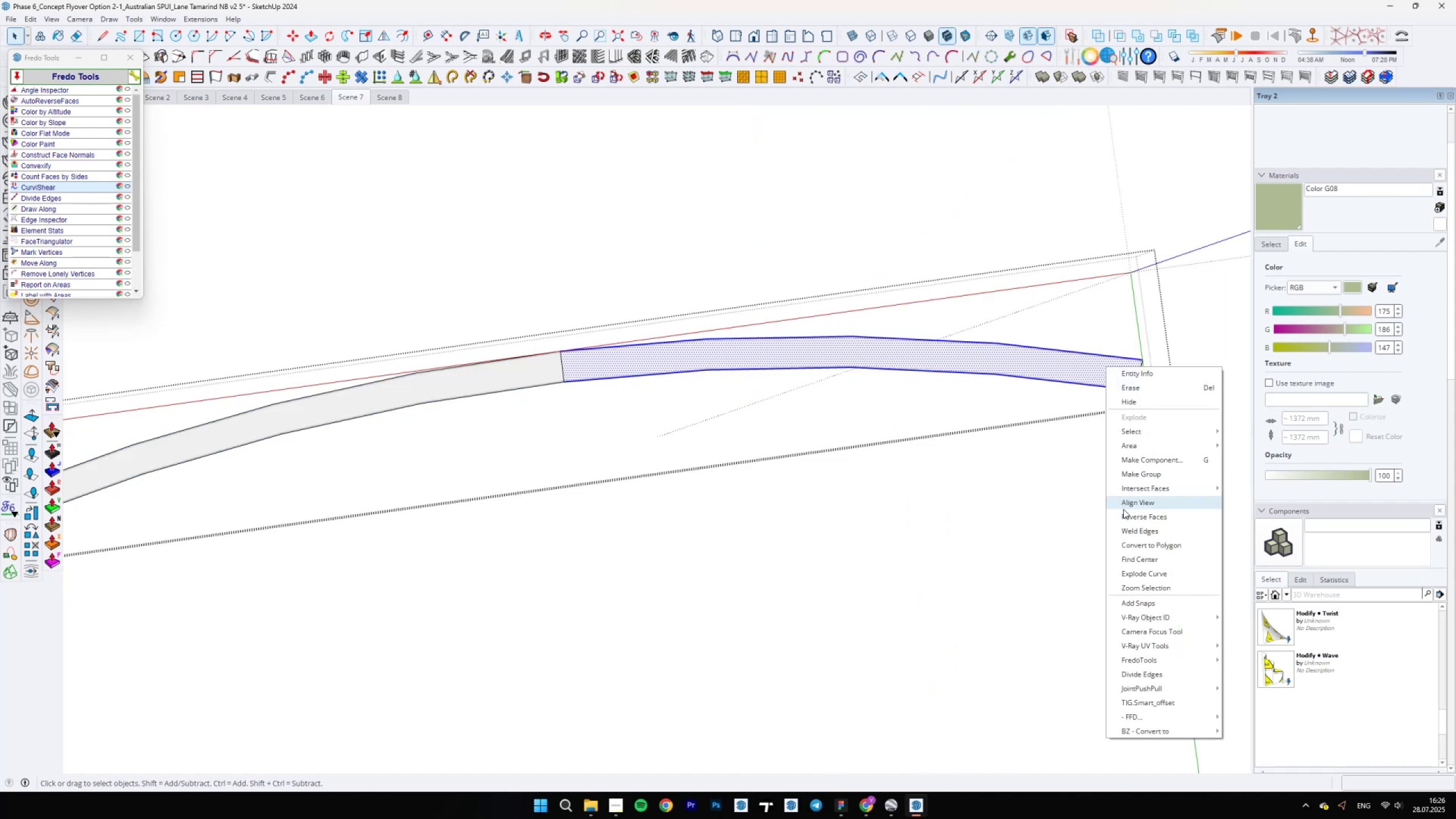 
left_click([1128, 532])
 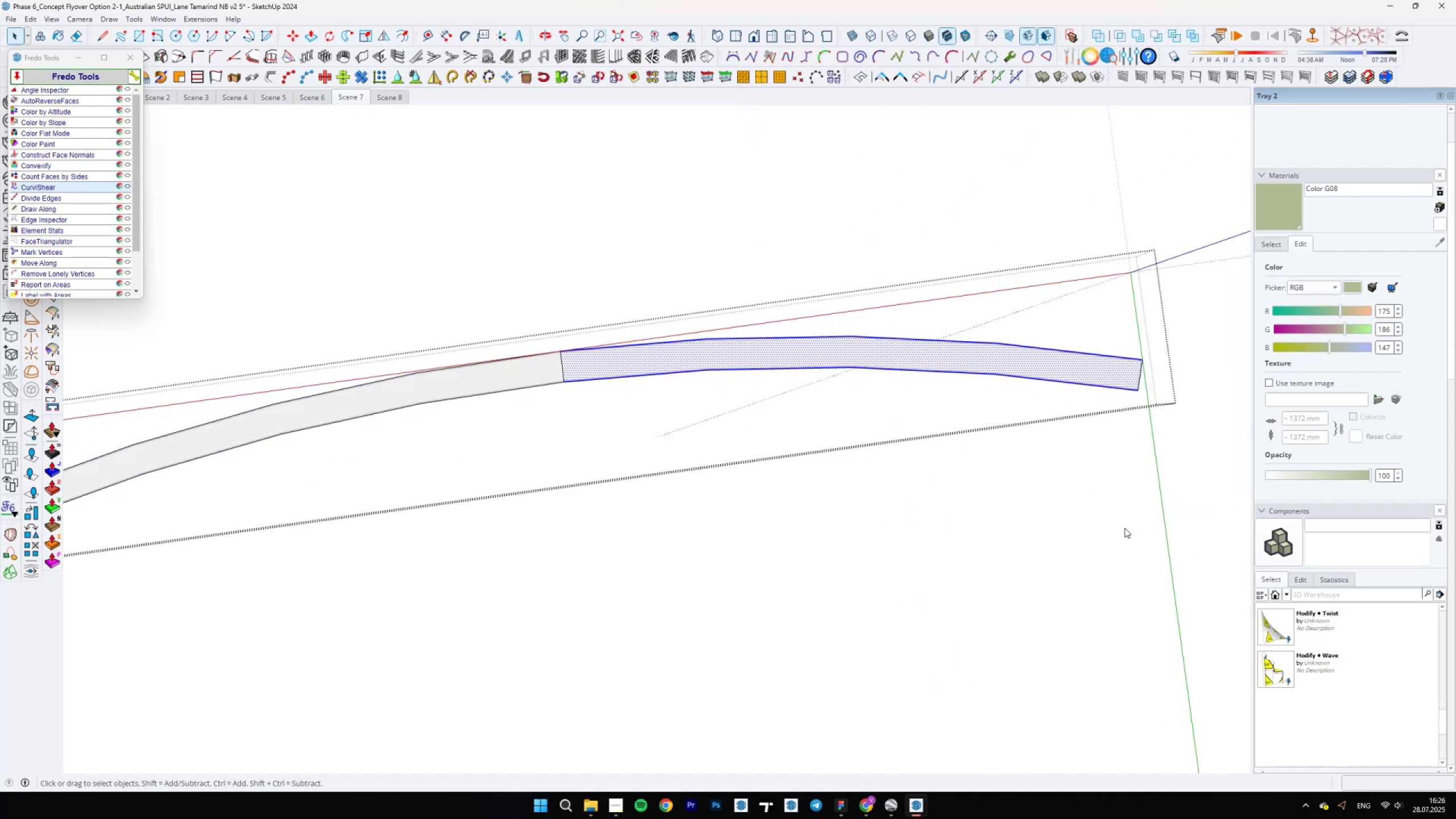 
scroll: coordinate [965, 458], scroll_direction: down, amount: 6.0
 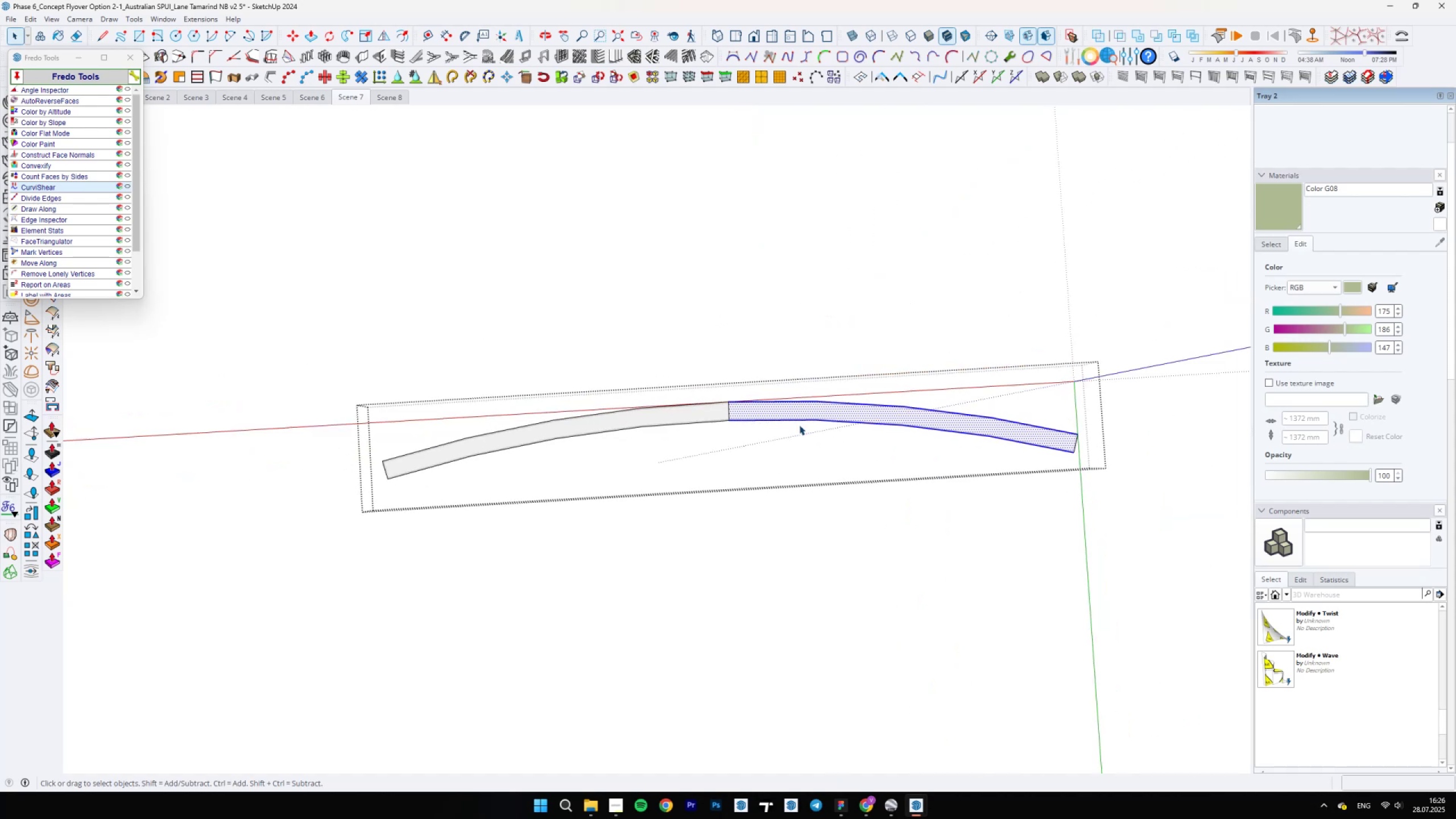 
left_click_drag(start_coordinate=[259, 342], to_coordinate=[786, 610])
 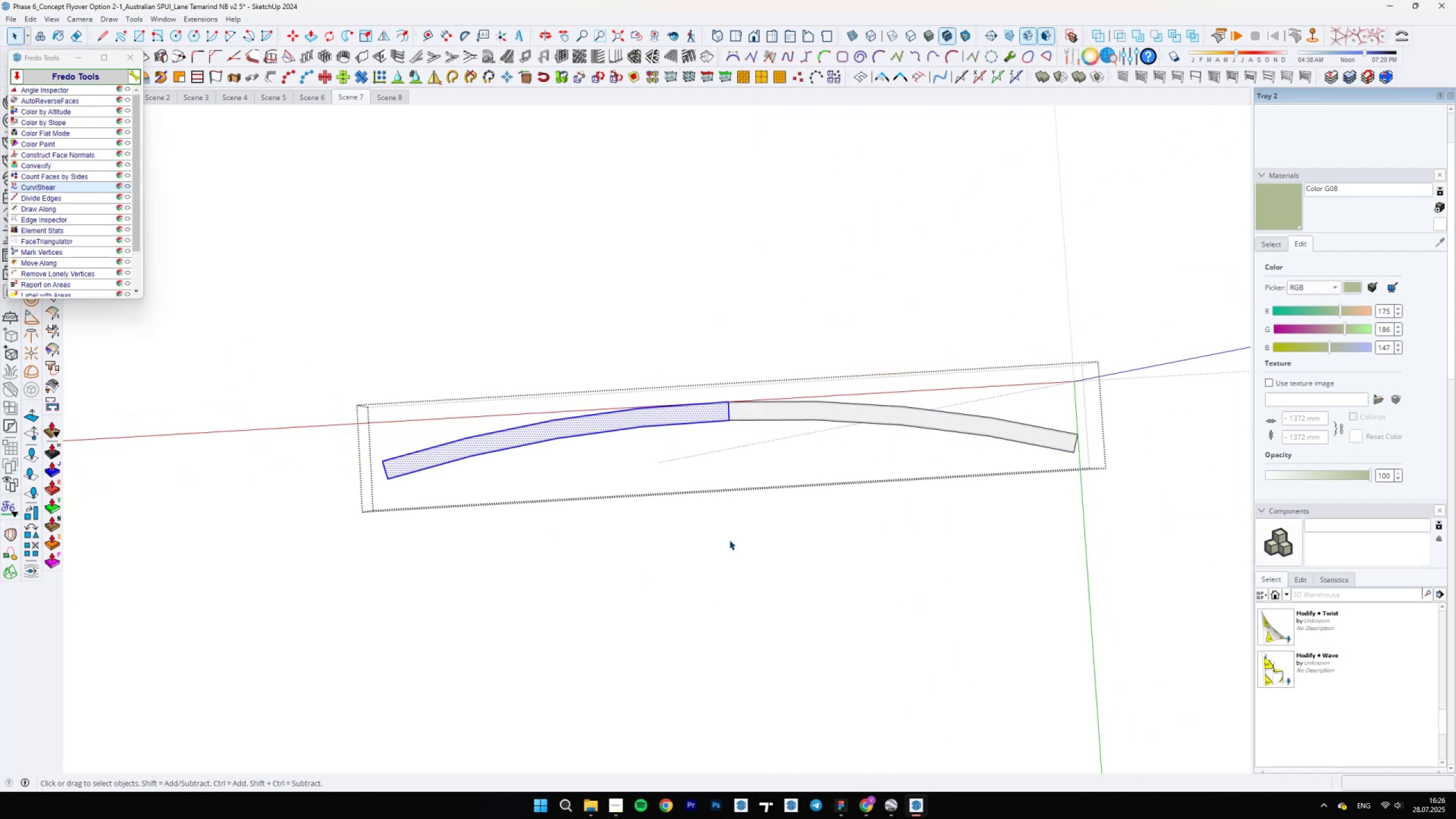 
hold_key(key=ShiftLeft, duration=1.9)
scroll: coordinate [645, 440], scroll_direction: up, amount: 4.0
 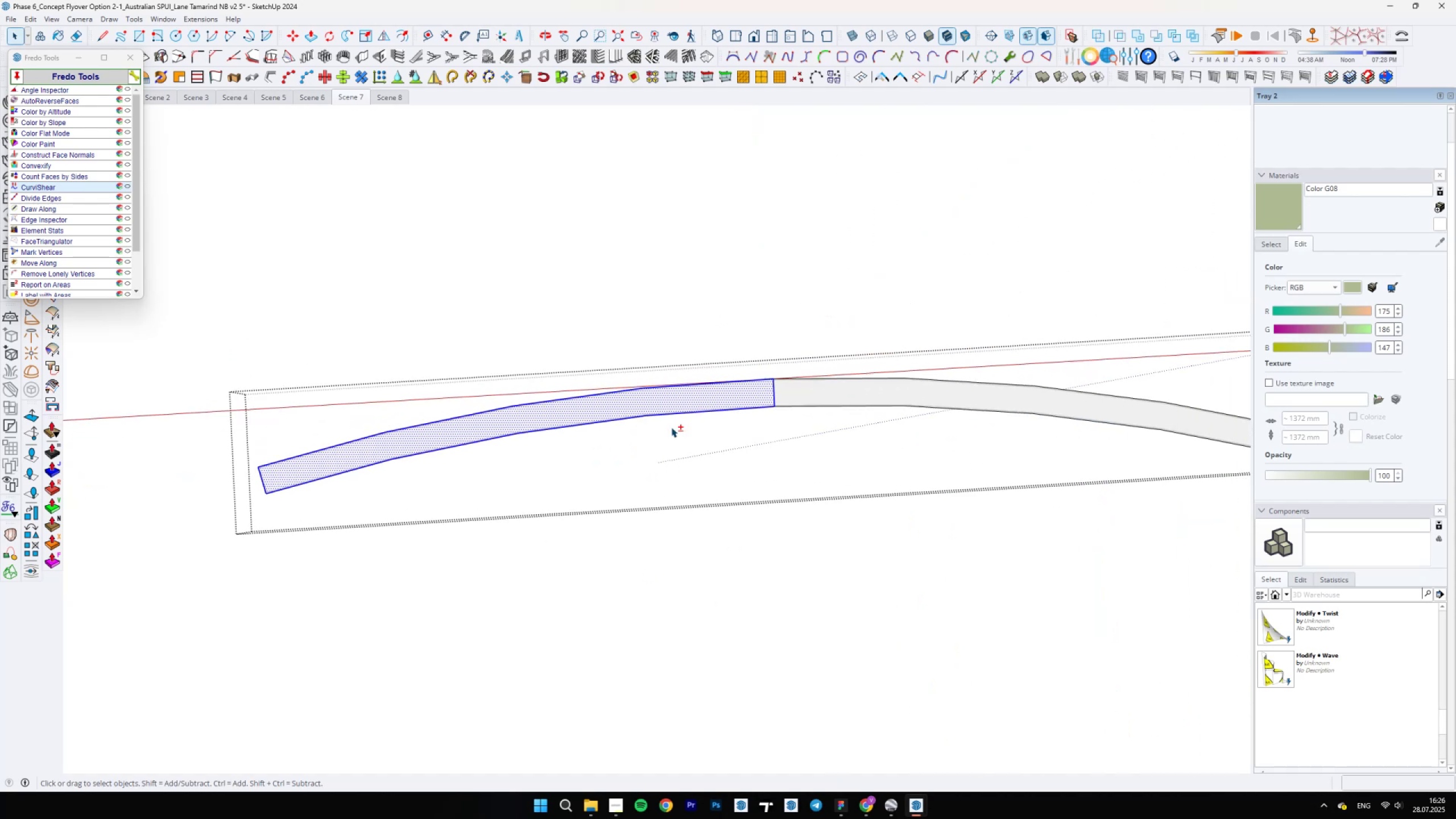 
hold_key(key=ControlLeft, duration=1.51)
left_click_drag(start_coordinate=[796, 386], to_coordinate=[766, 392])
 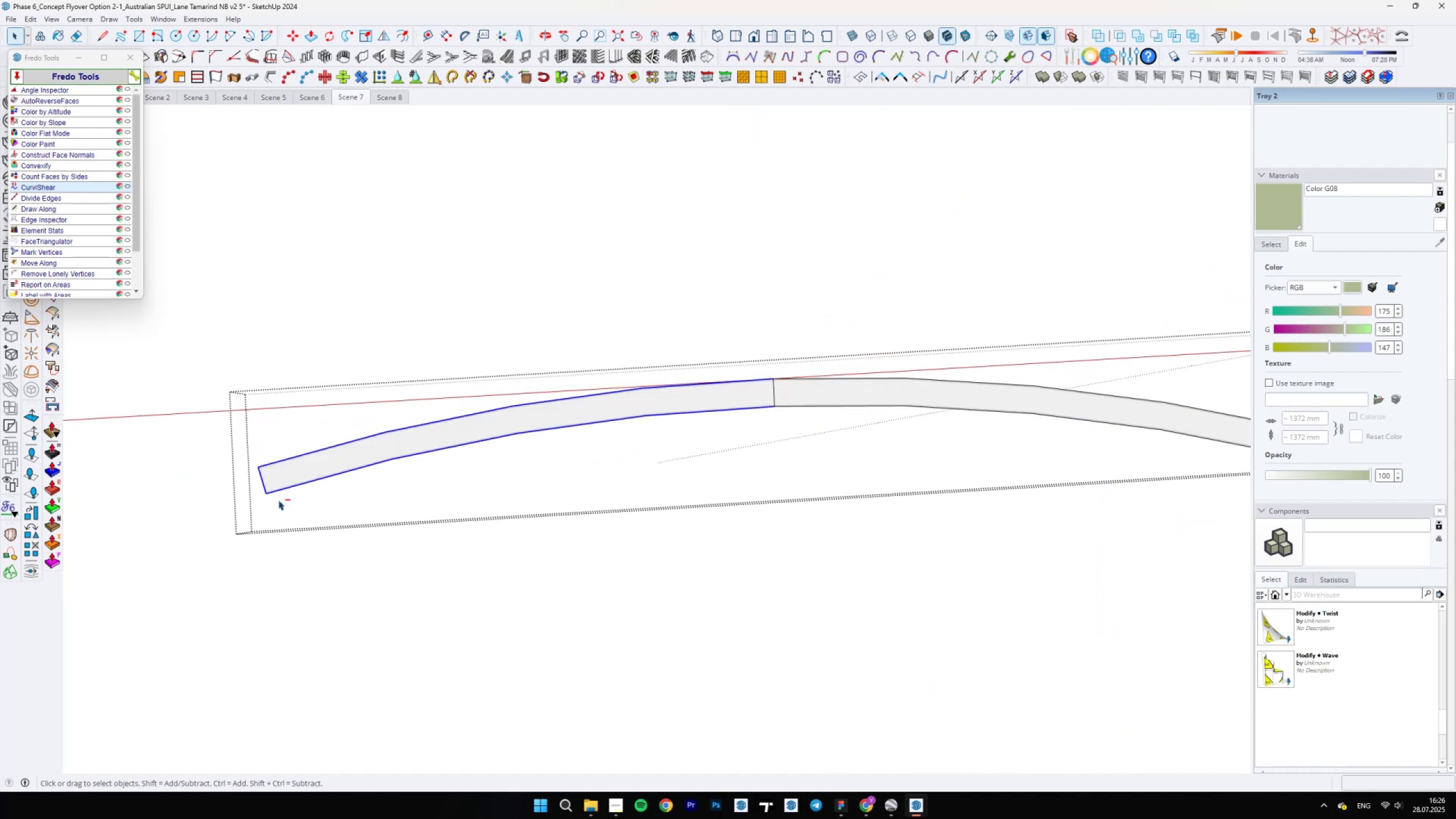 
left_click_drag(start_coordinate=[264, 475], to_coordinate=[250, 483])
 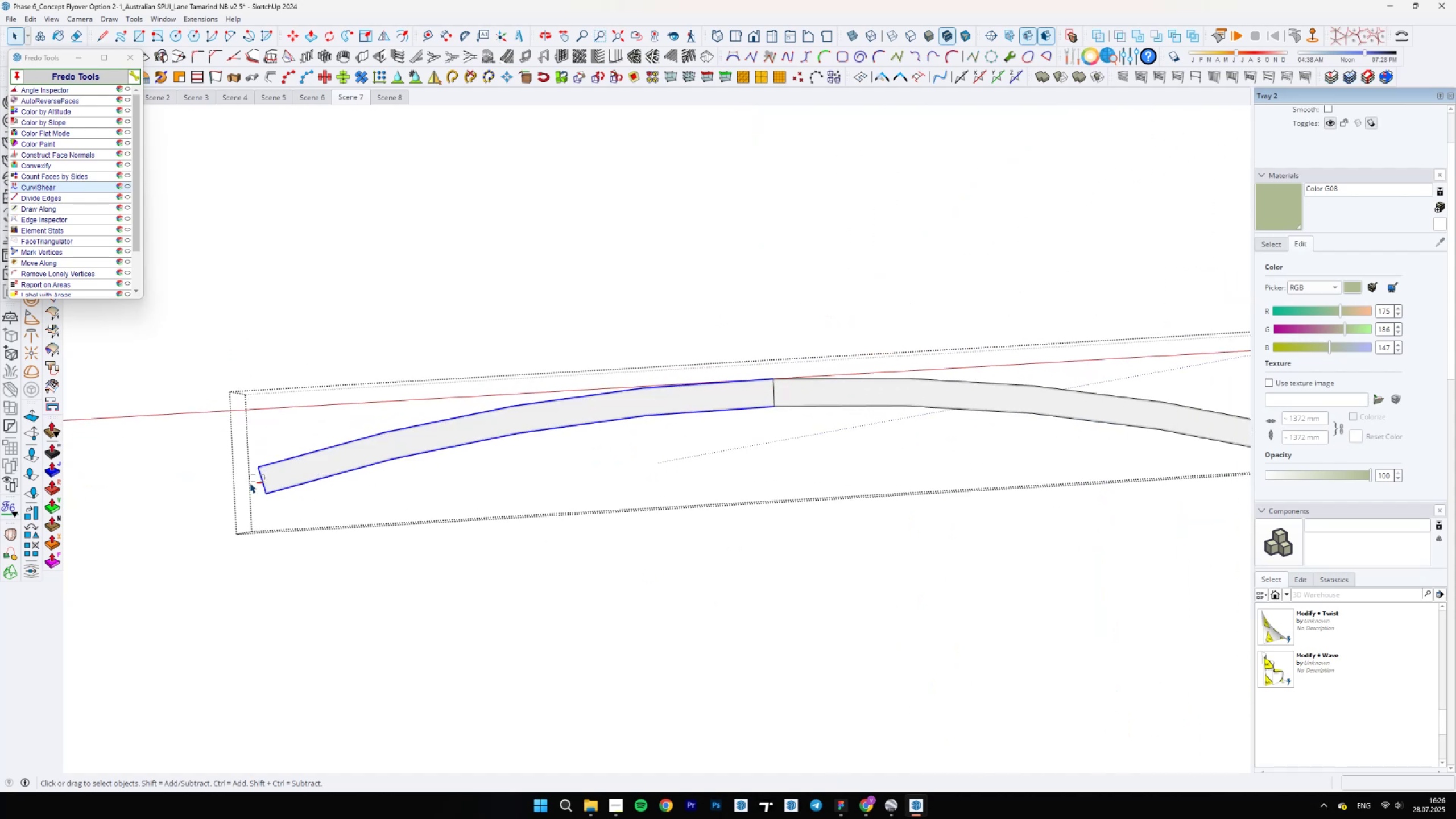 
hold_key(key=ControlLeft, duration=0.62)
left_click([304, 467])
 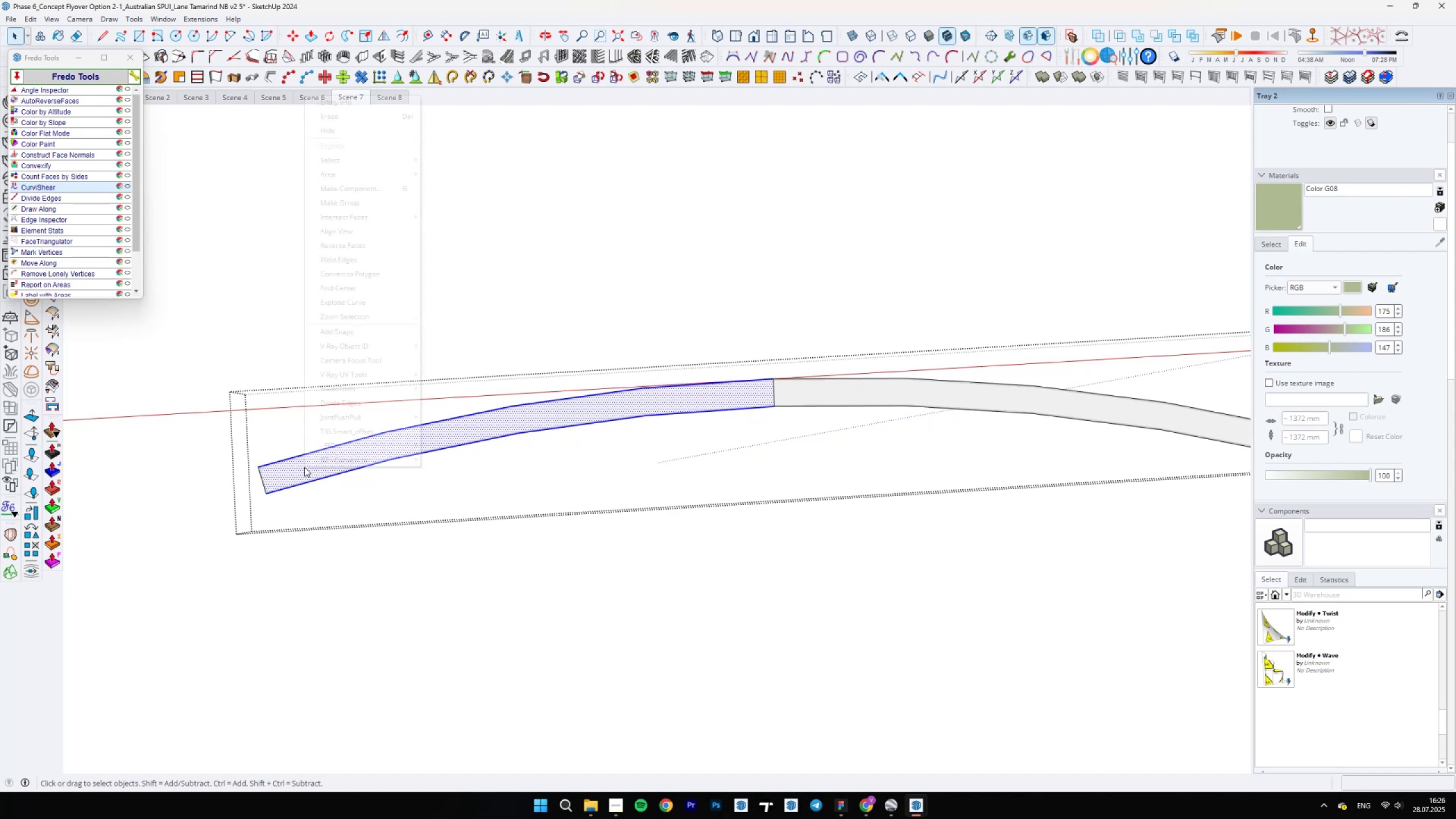 
right_click([304, 467])
 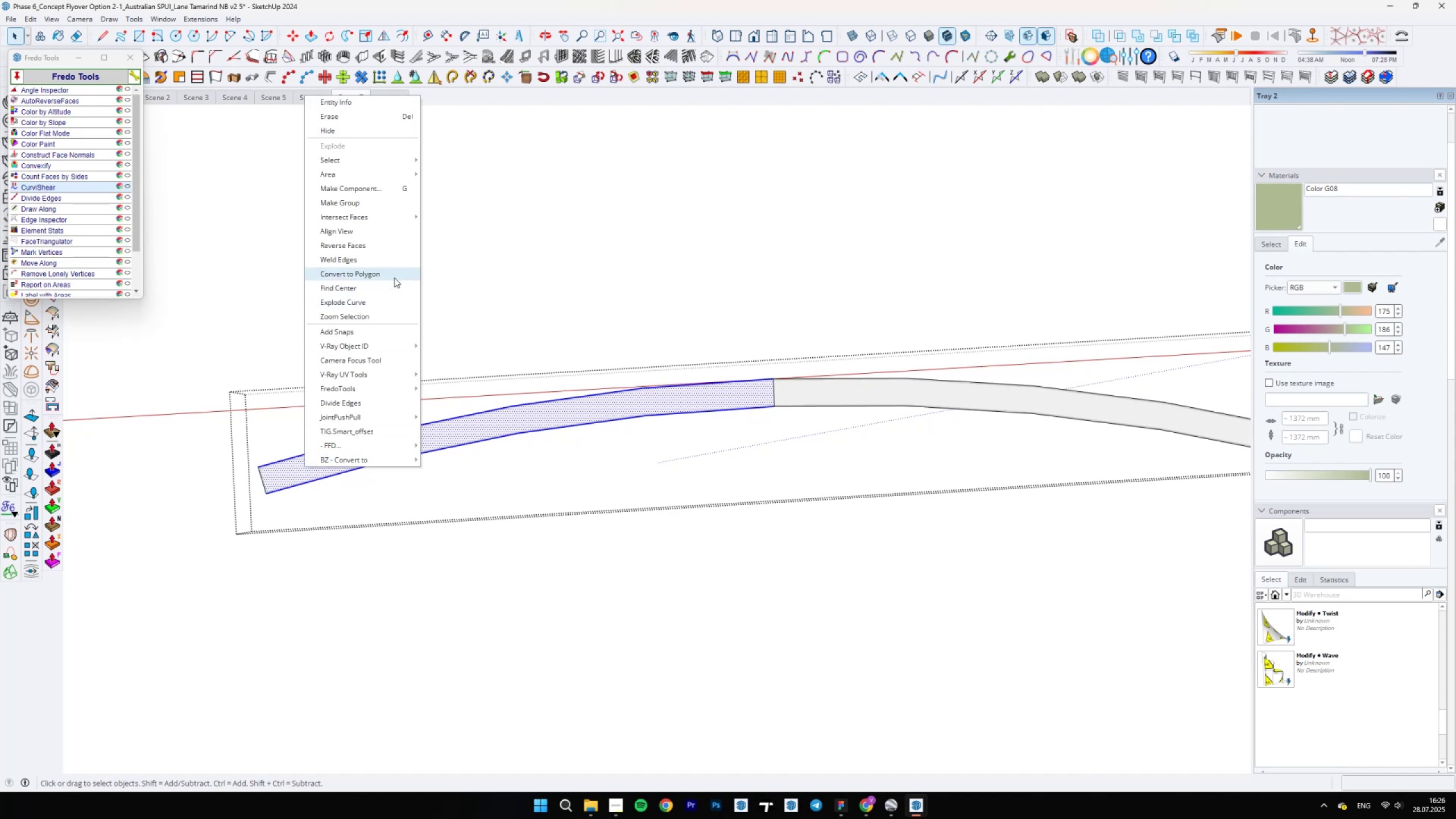 
left_click([396, 259])
 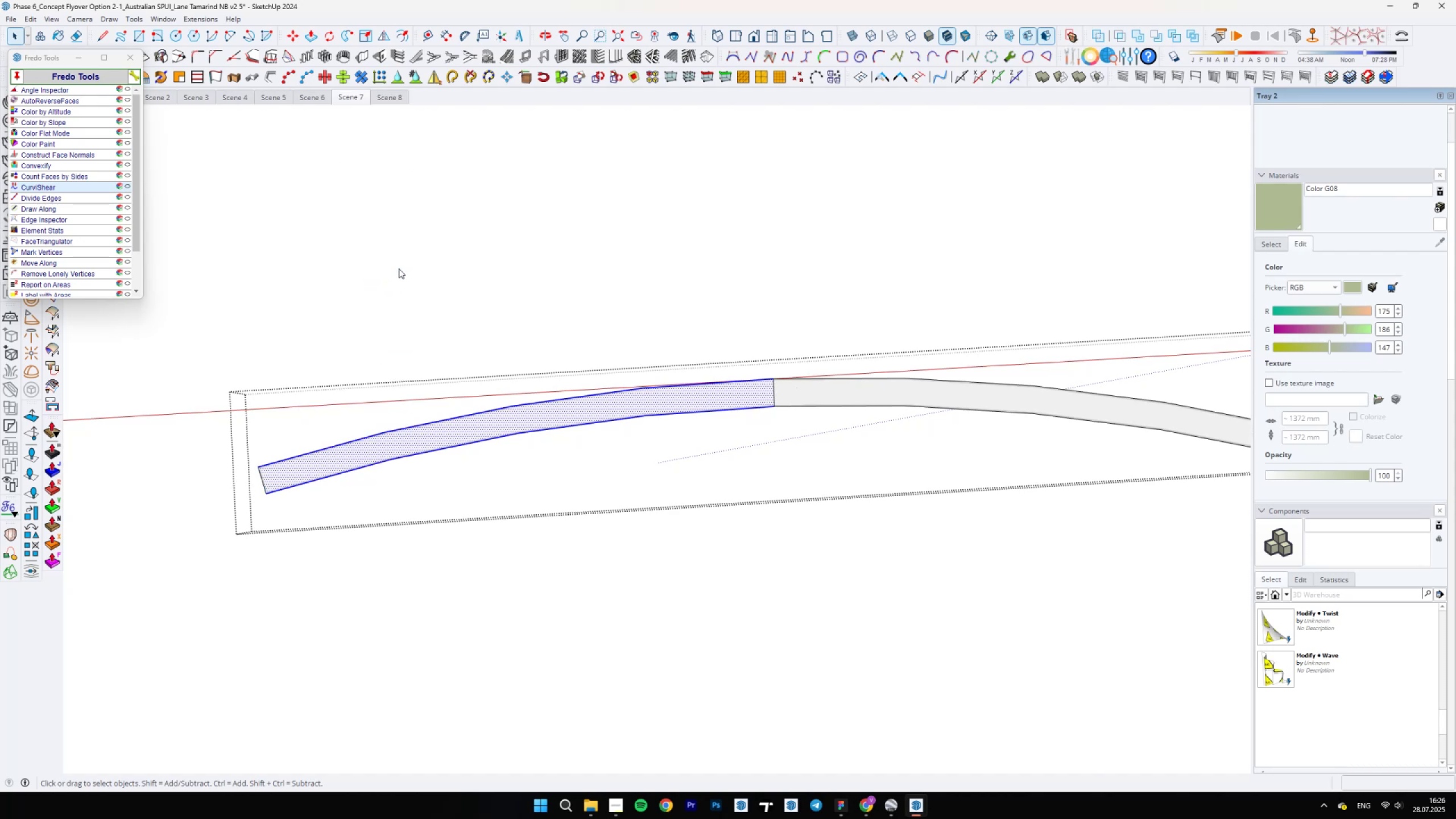 
scroll: coordinate [606, 427], scroll_direction: down, amount: 5.0
 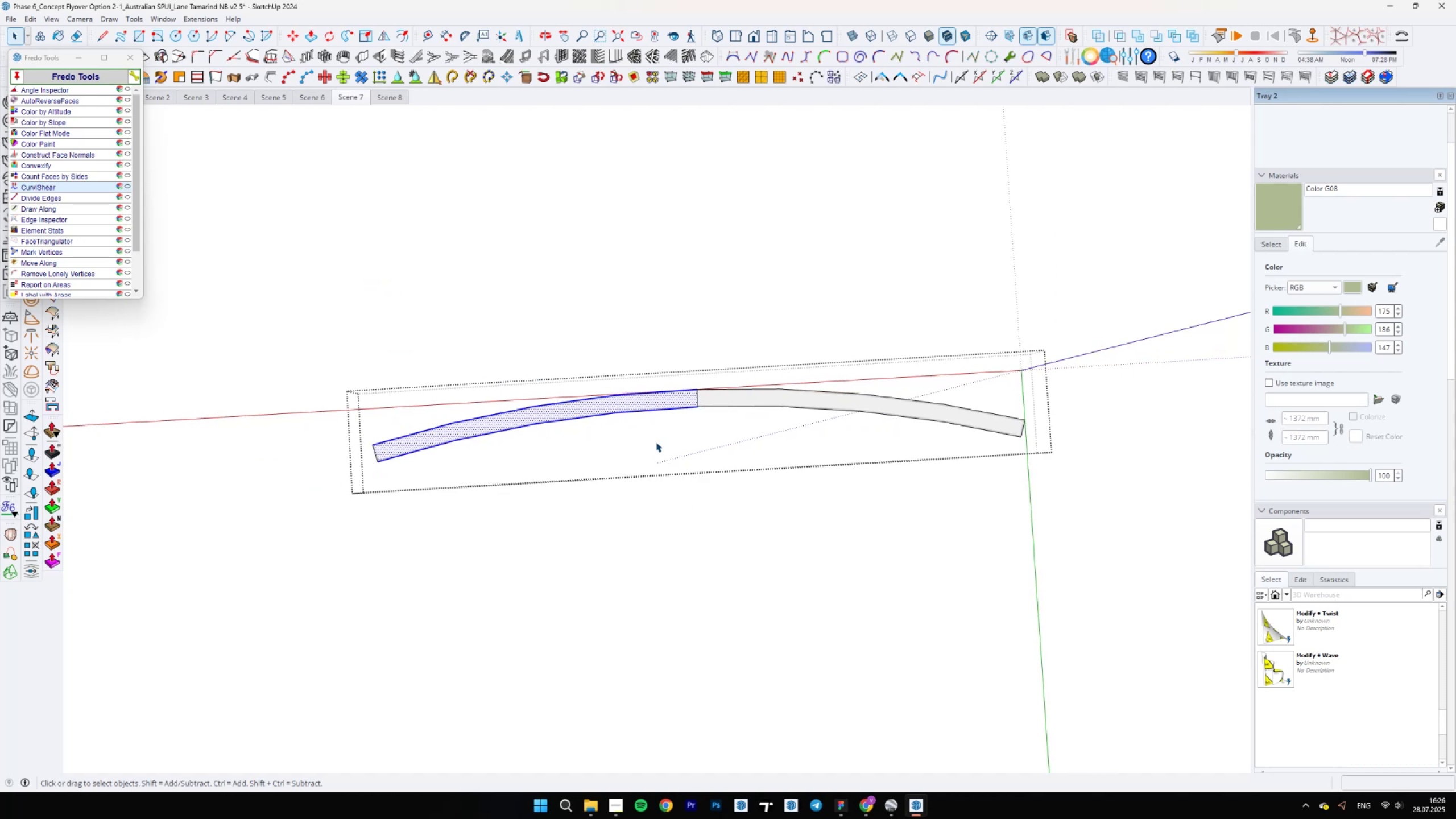 
key(Backslash)
 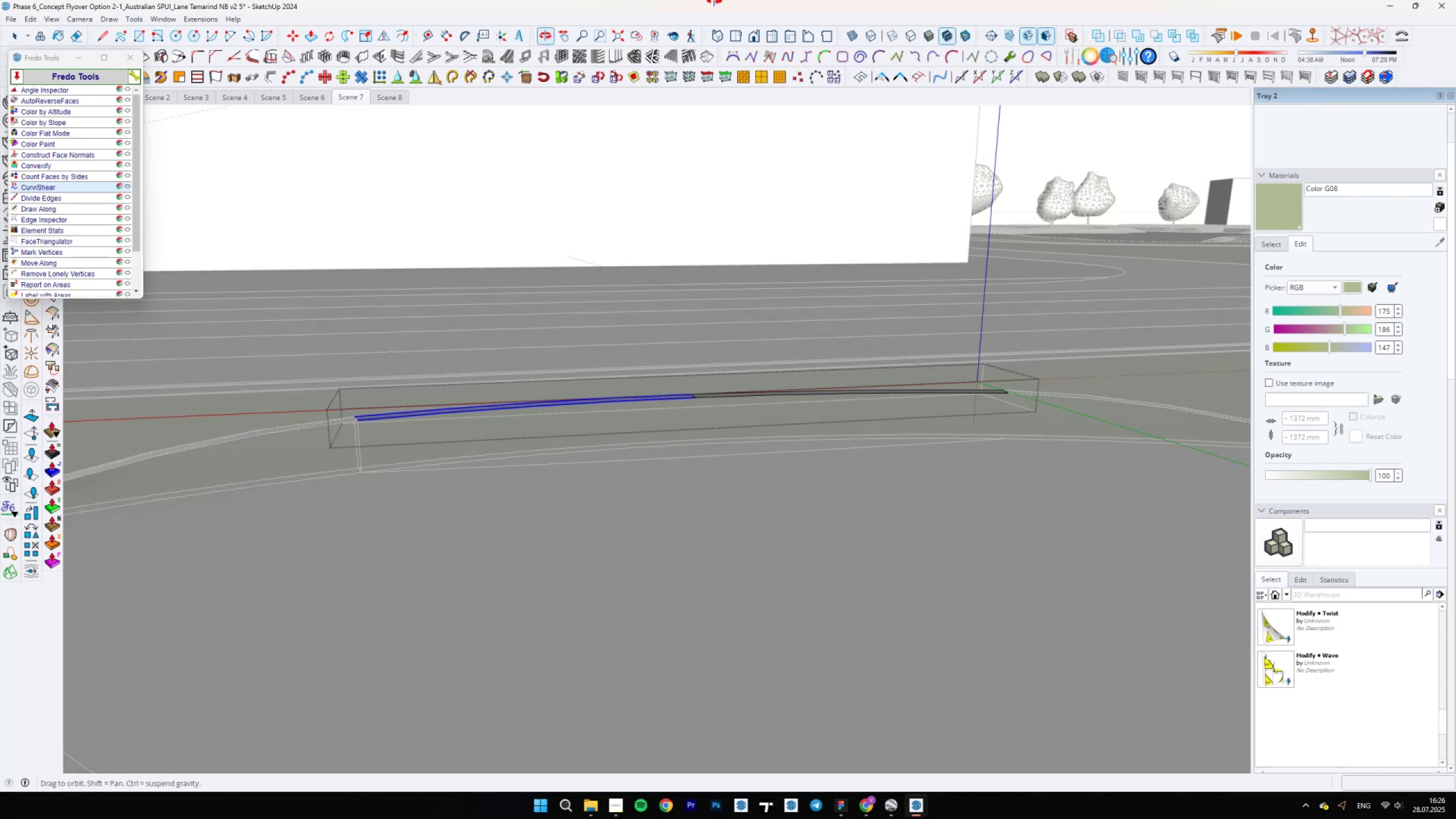 
key(Backslash)
 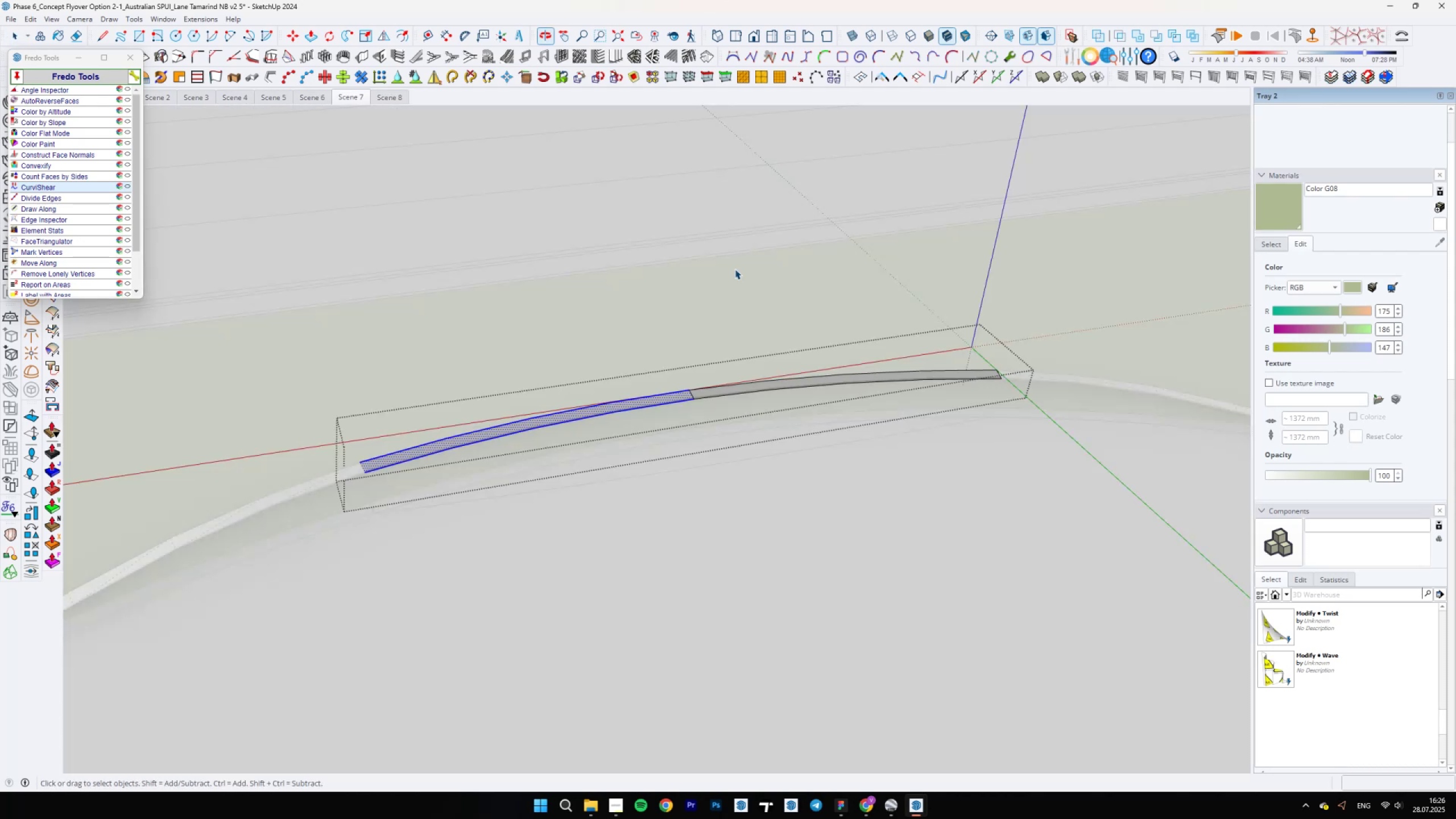 
scroll: coordinate [712, 345], scroll_direction: up, amount: 1.0
 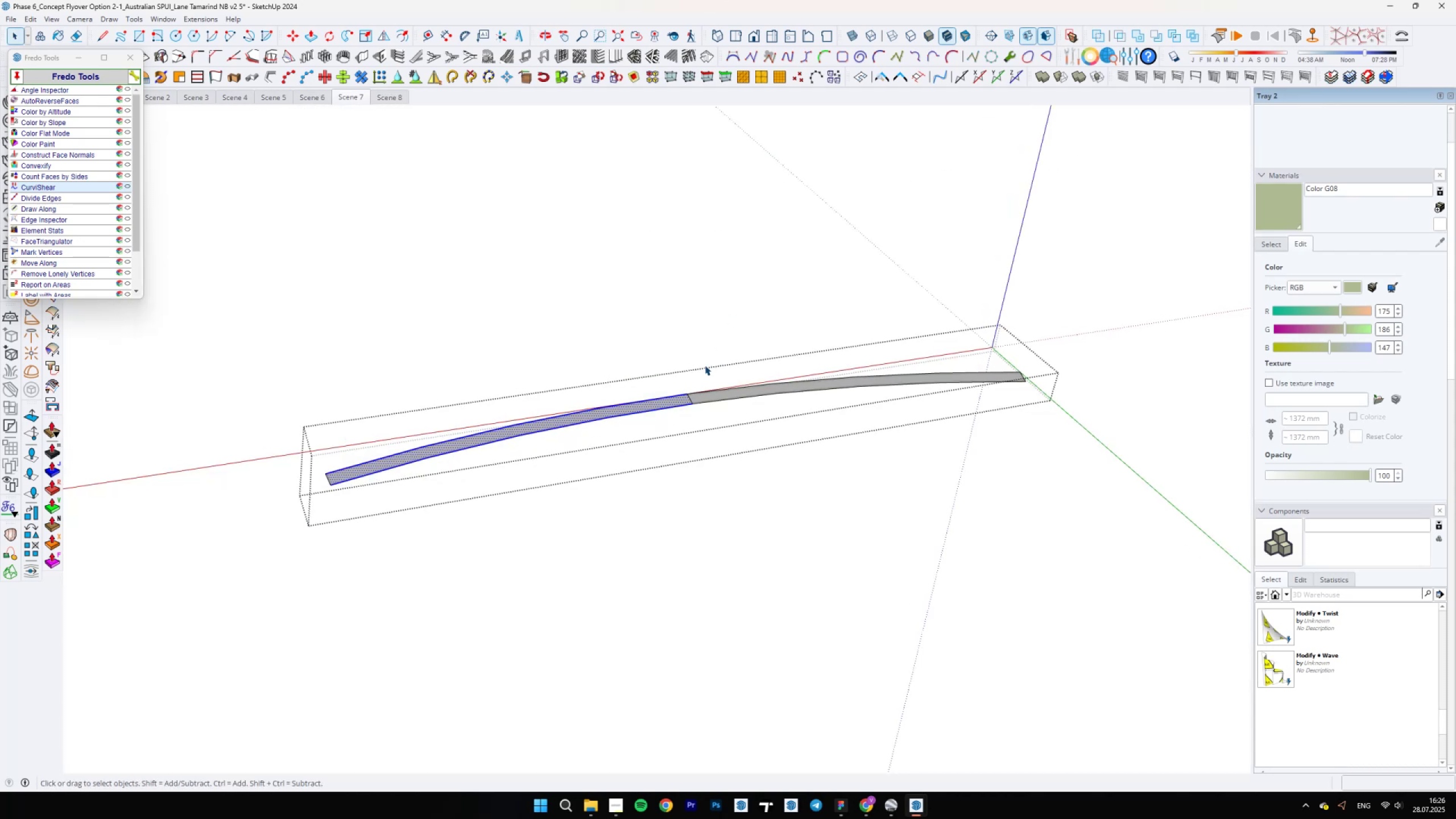 
left_click_drag(start_coordinate=[652, 369], to_coordinate=[719, 442])
 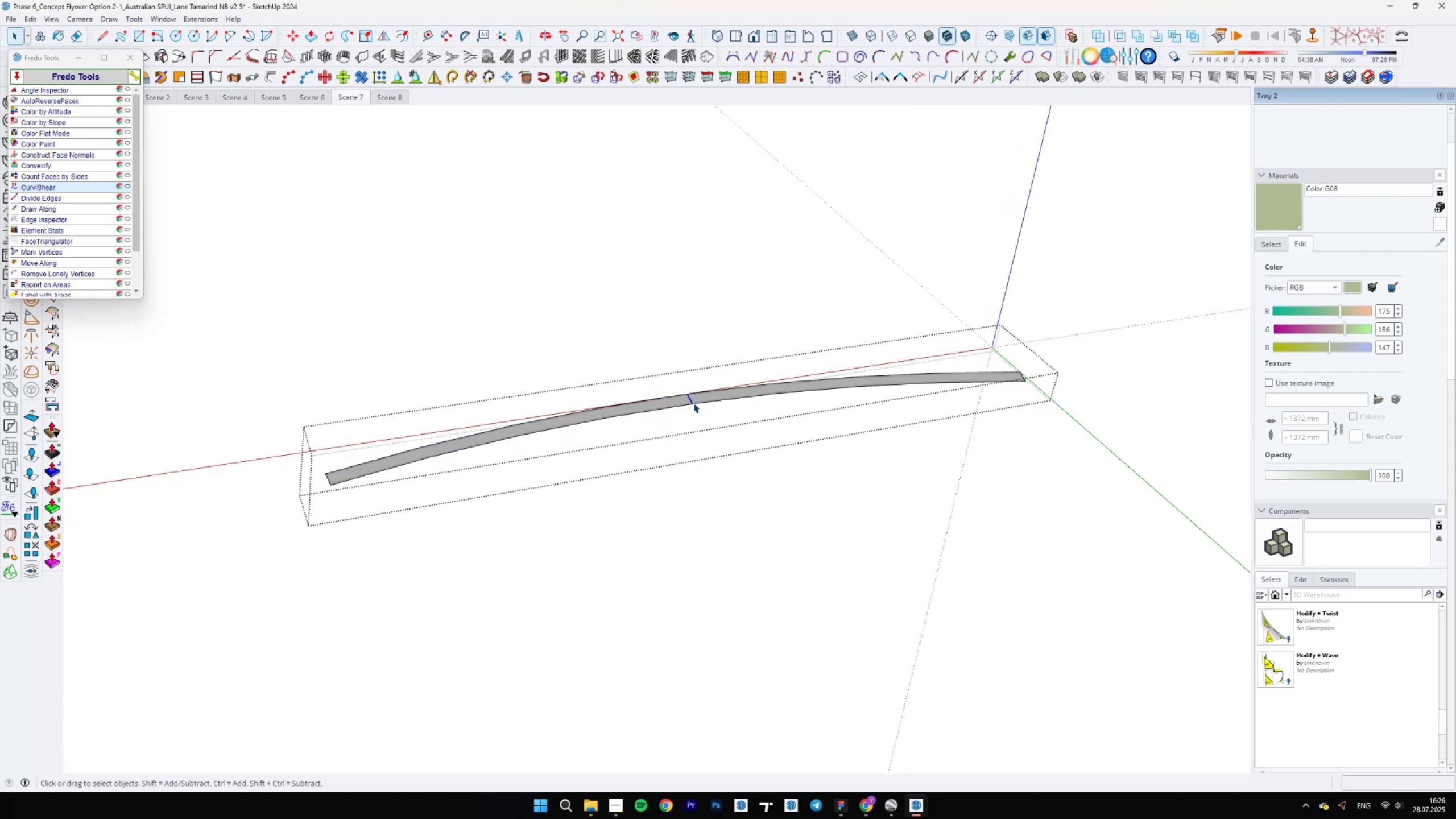 
key(M)
 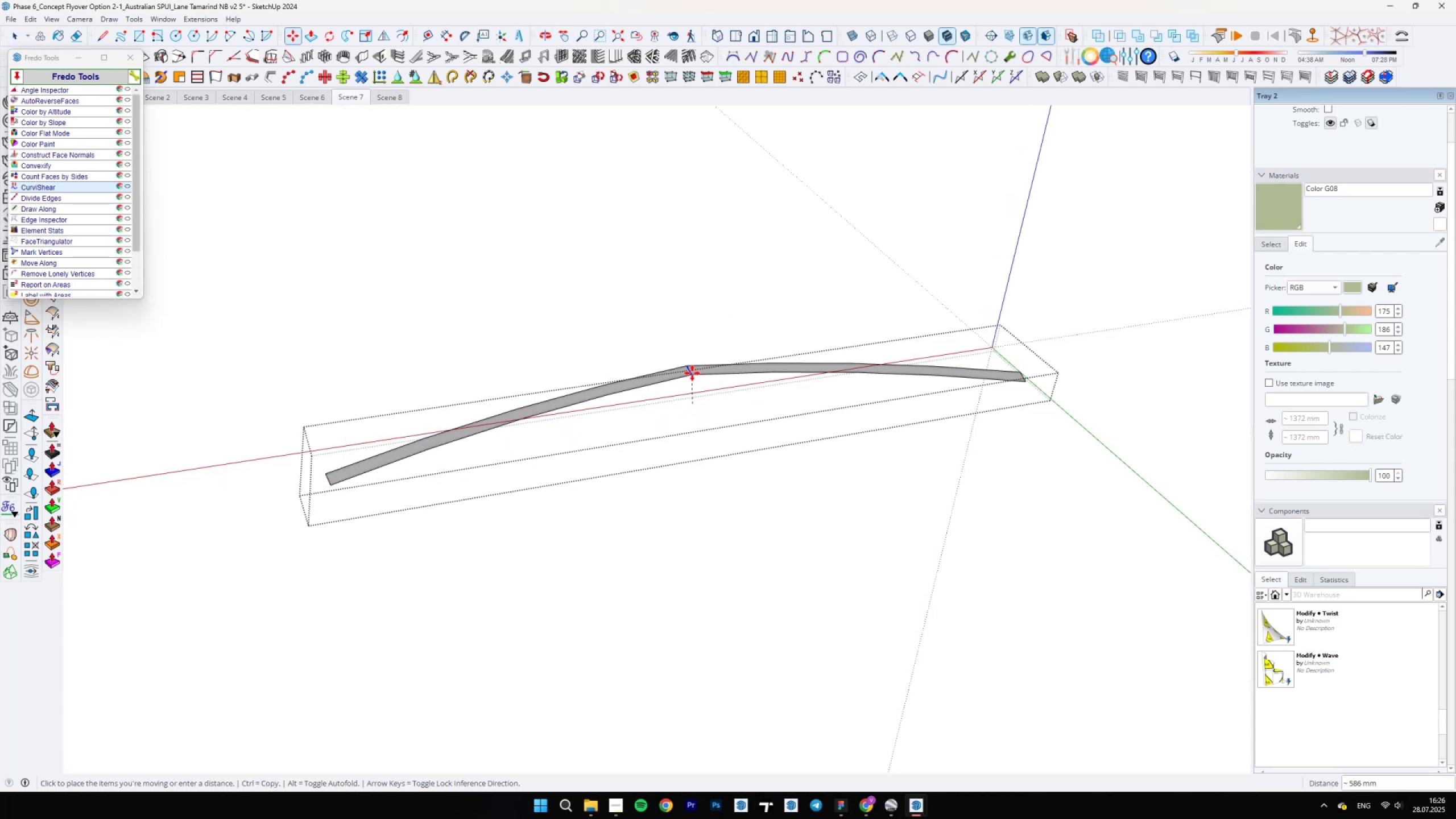 
key(ArrowUp)
 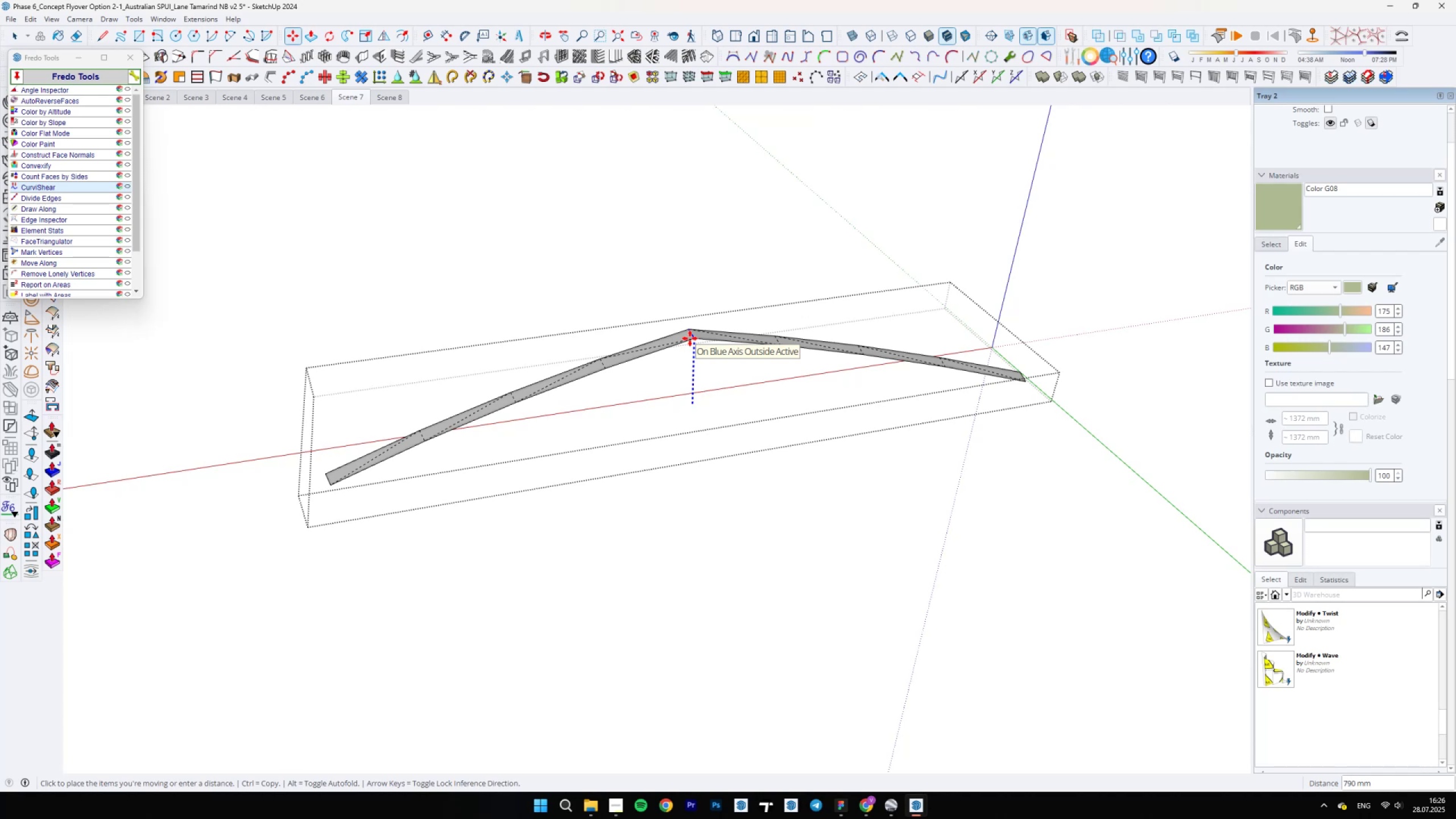 
type(509)
key(Backspace)
type([PageUp])
 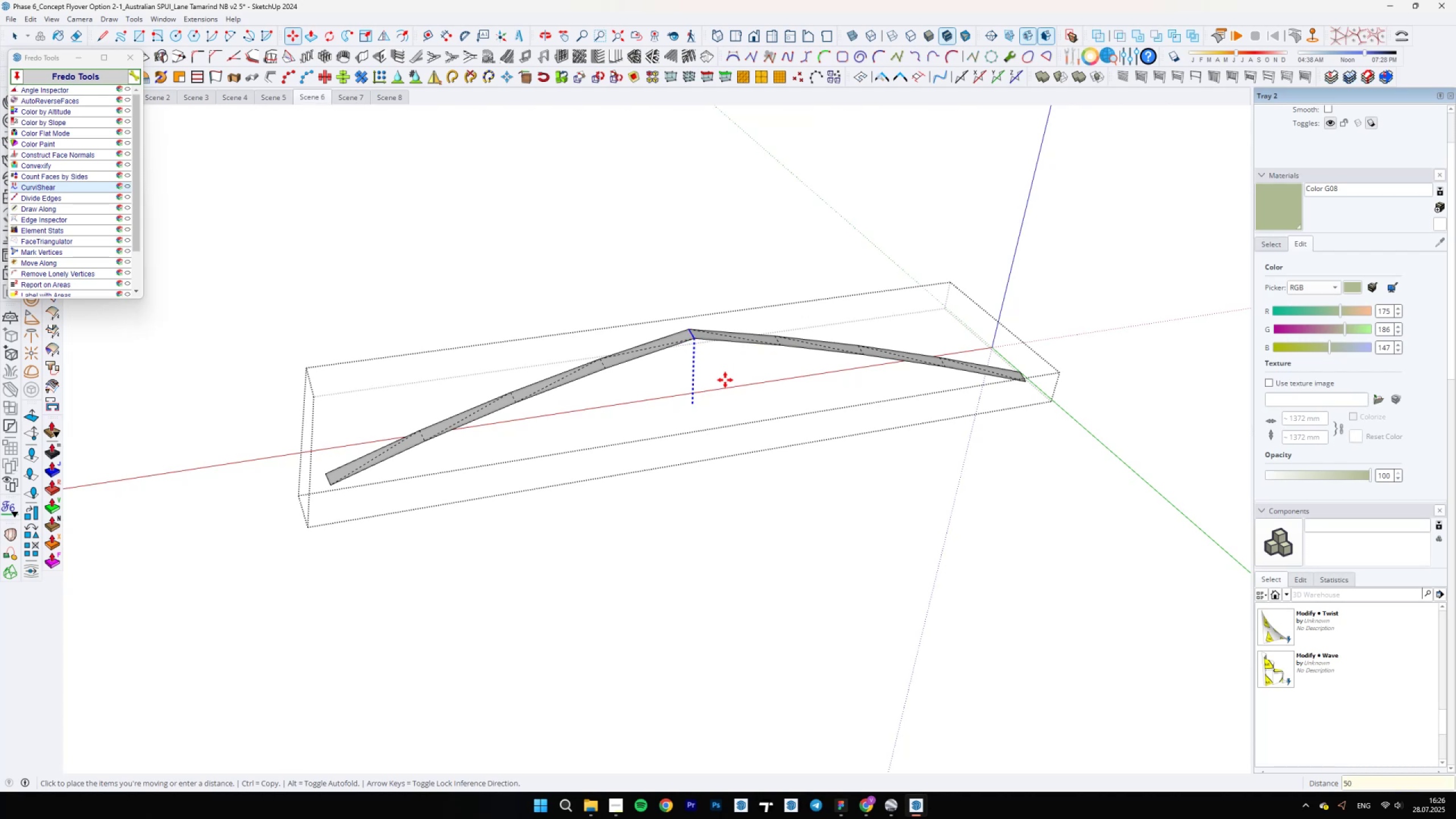 
scroll: coordinate [758, 471], scroll_direction: down, amount: 17.0
 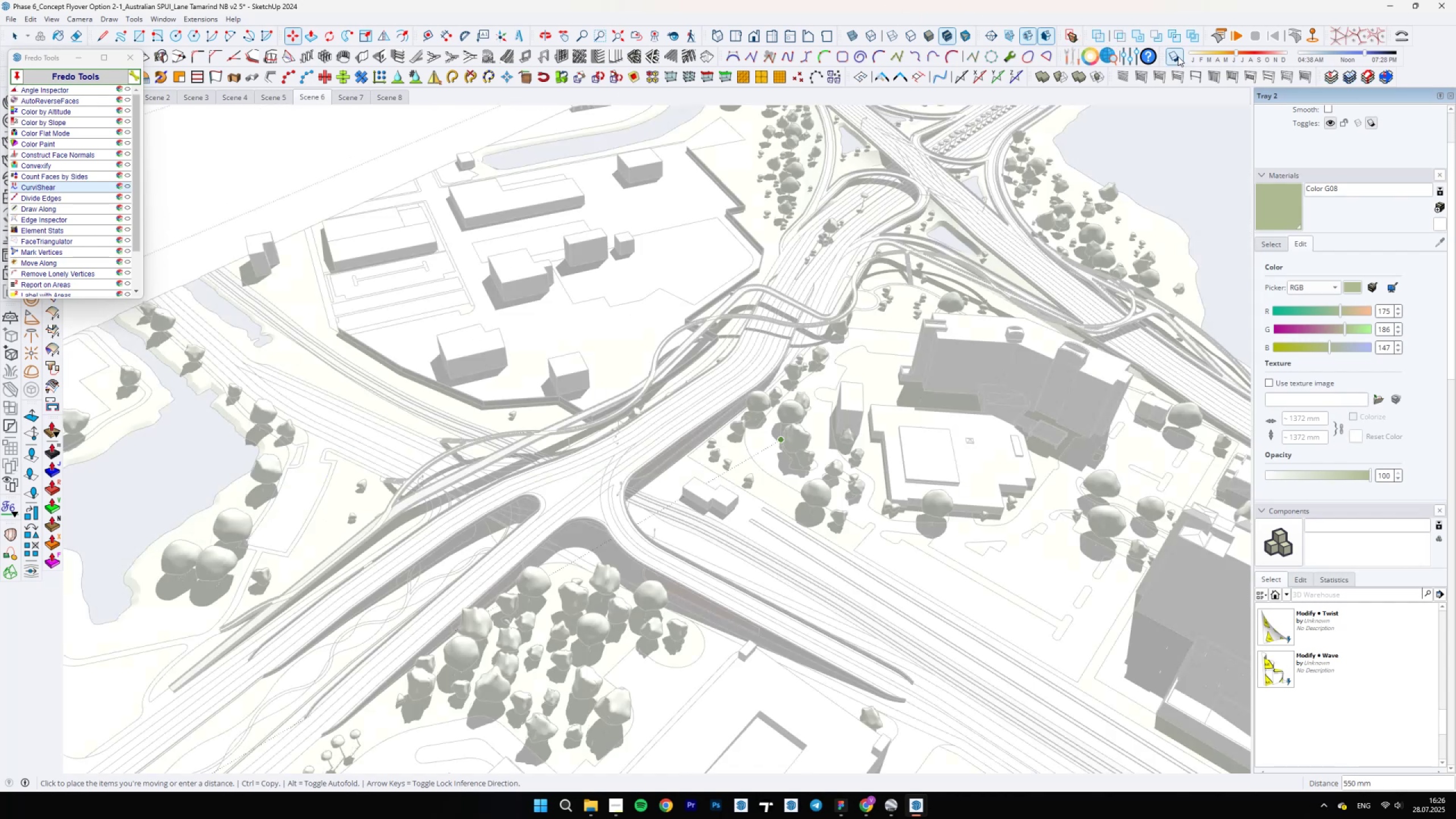 
wait(16.35)
 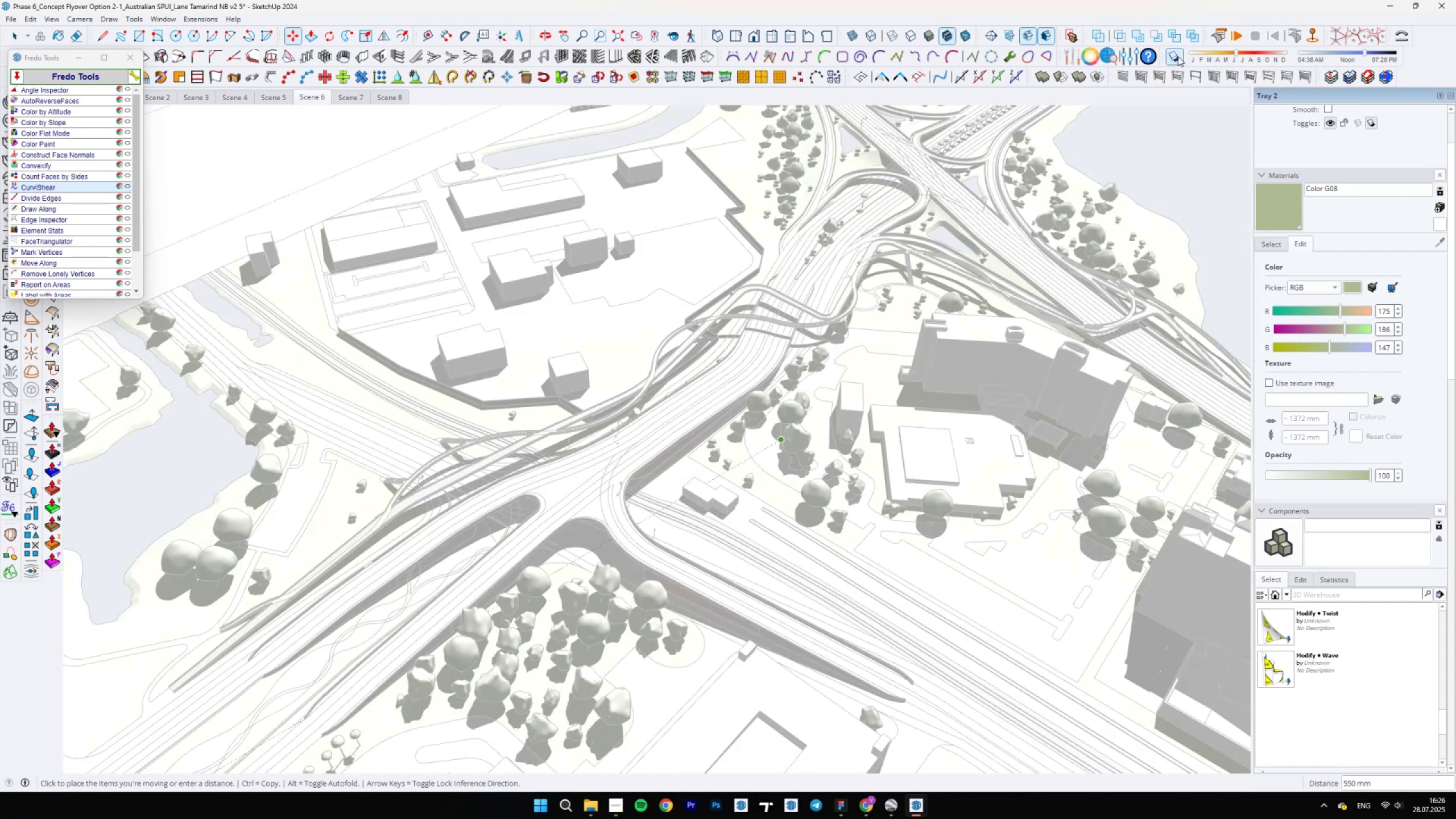 
left_click([58, 64])
 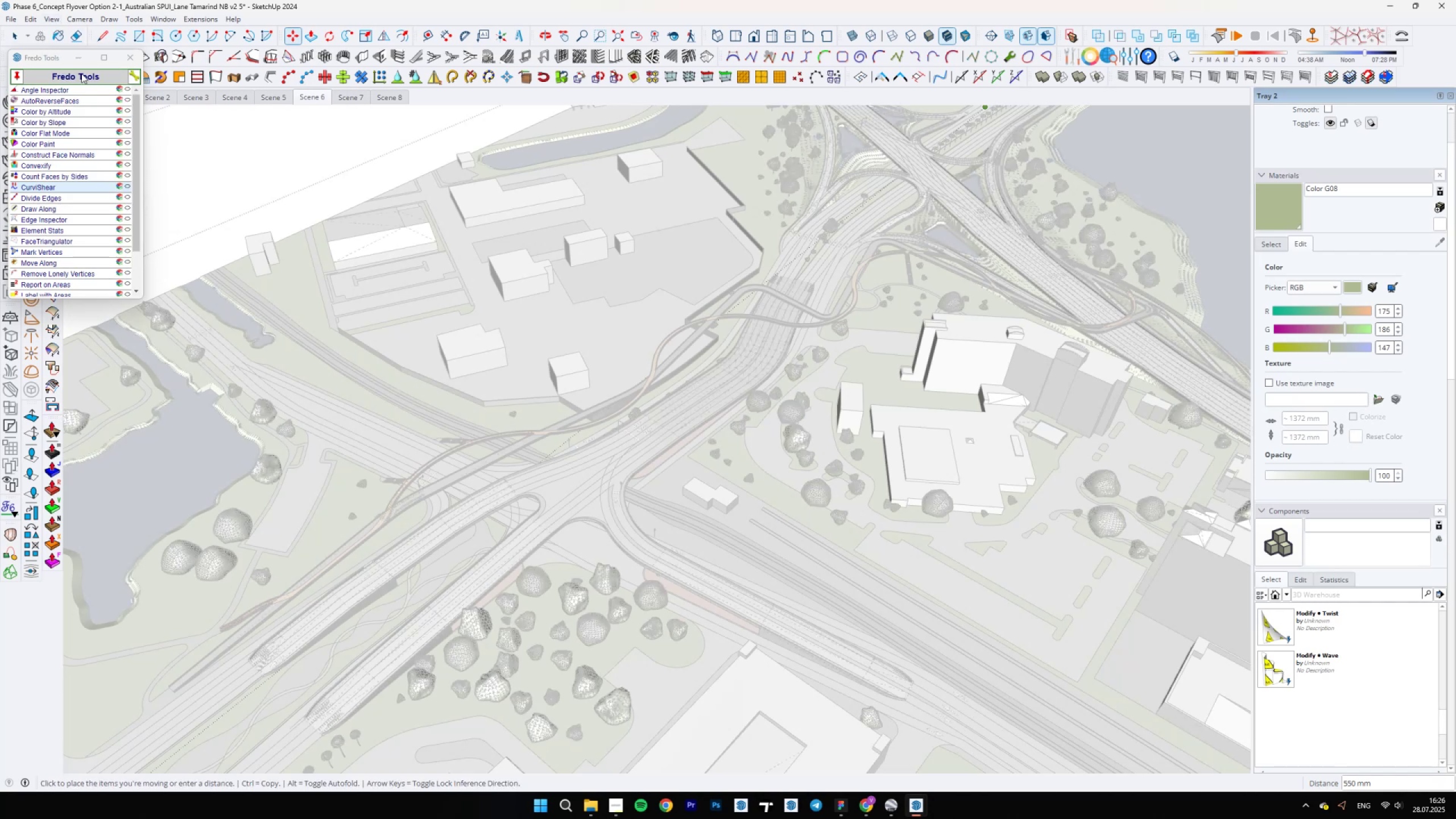 
key(Backslash)
 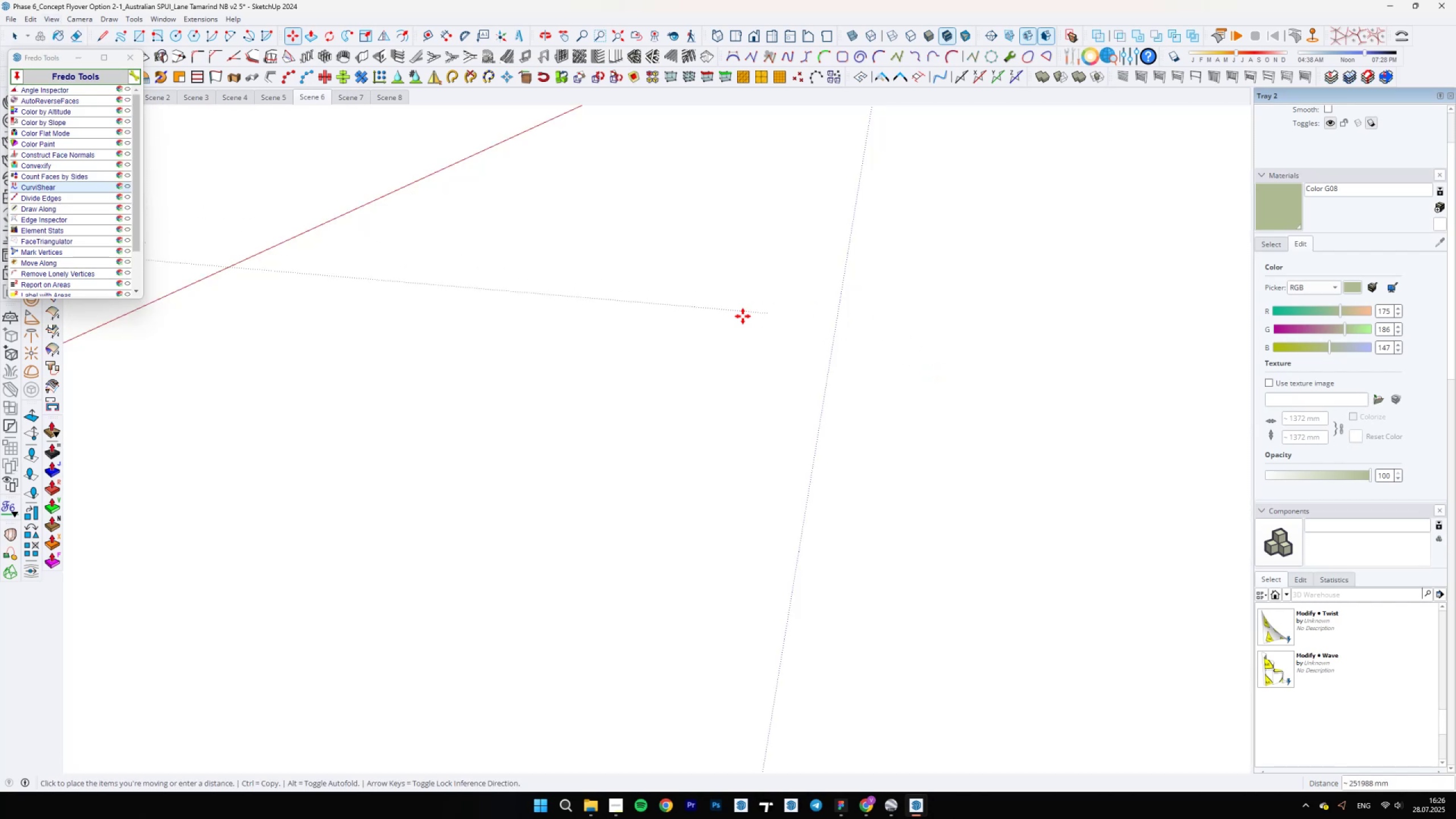 
scroll: coordinate [423, 530], scroll_direction: up, amount: 14.0
 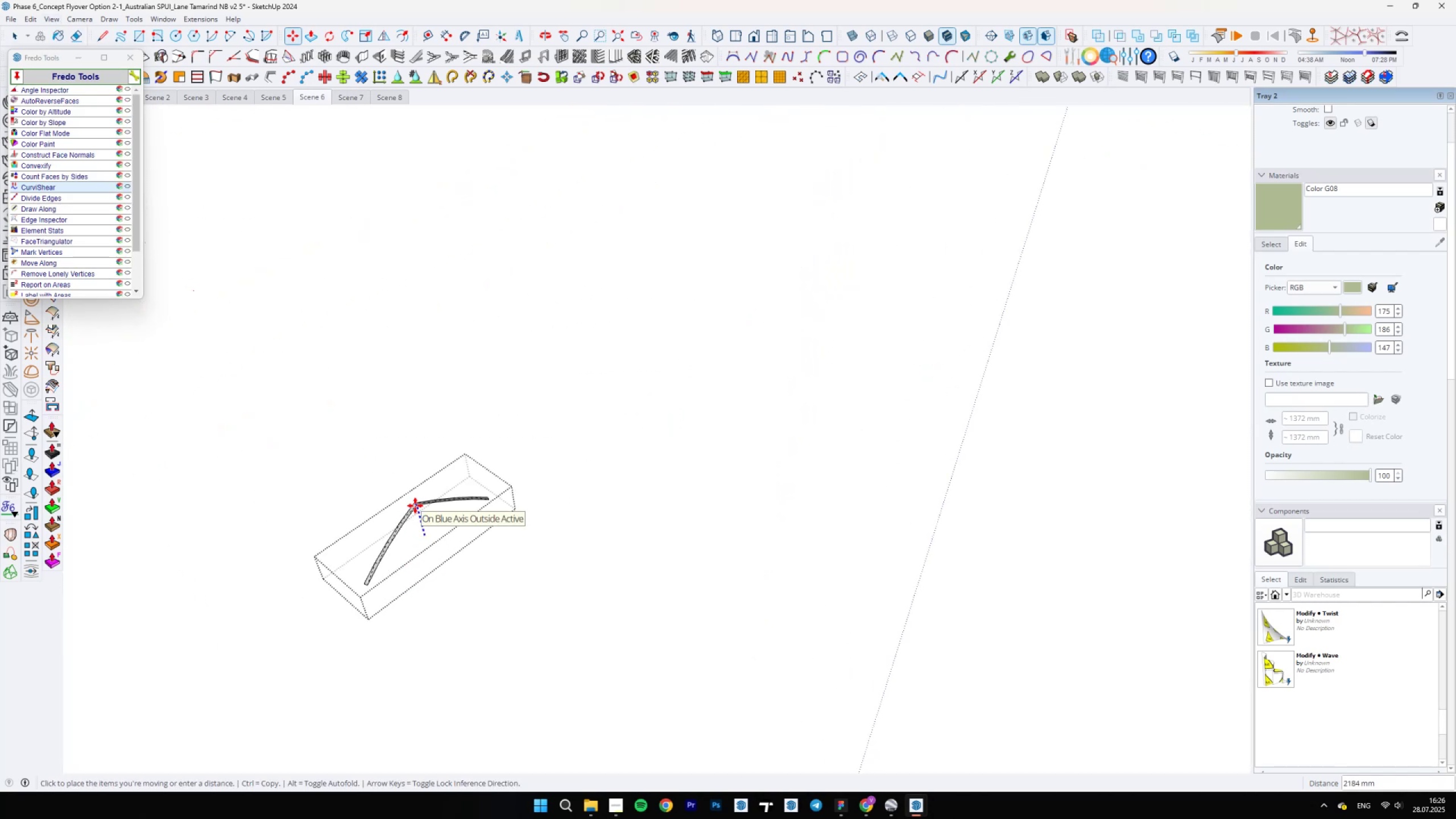 
type(50)
 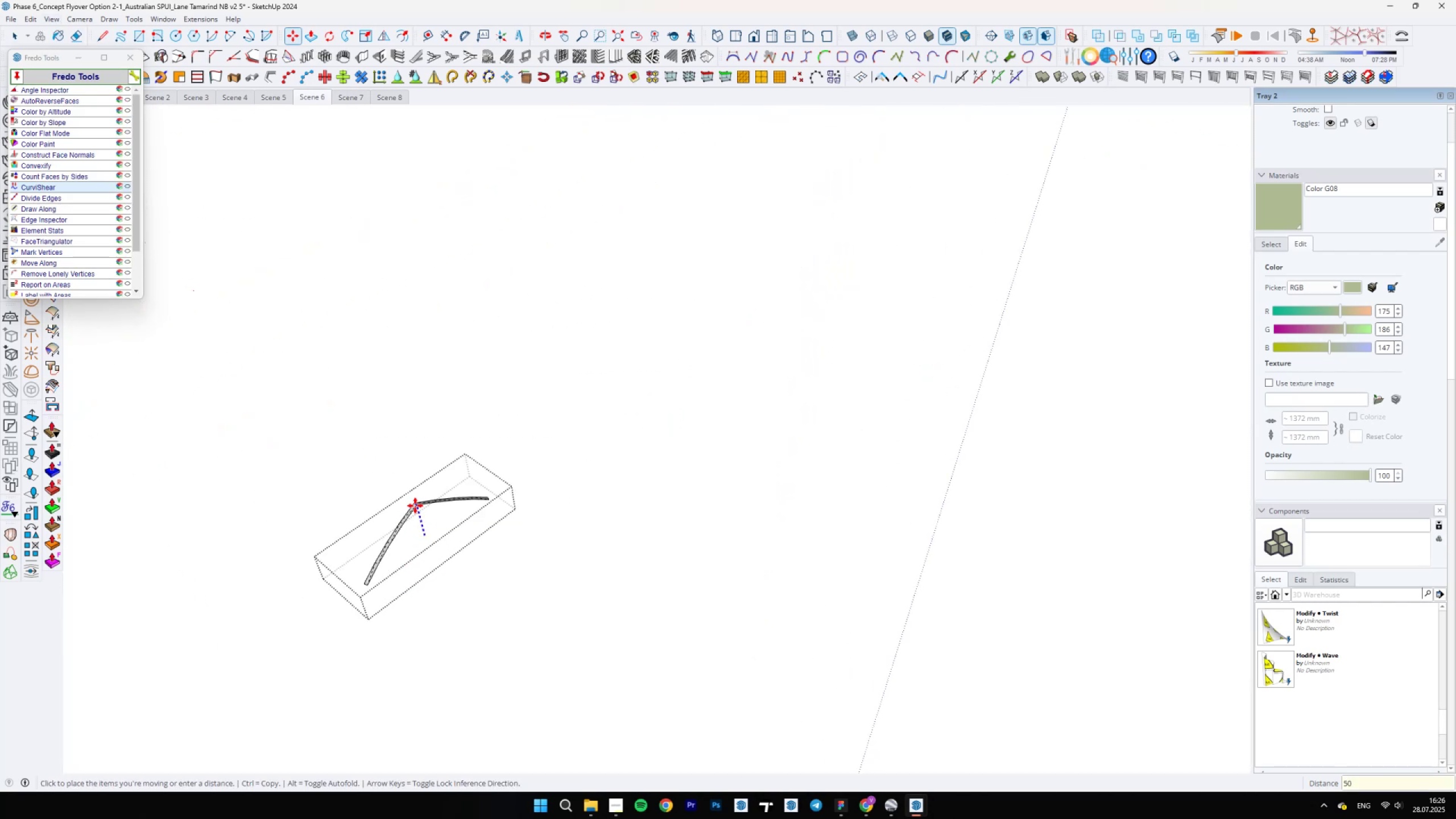 
key(Enter)
 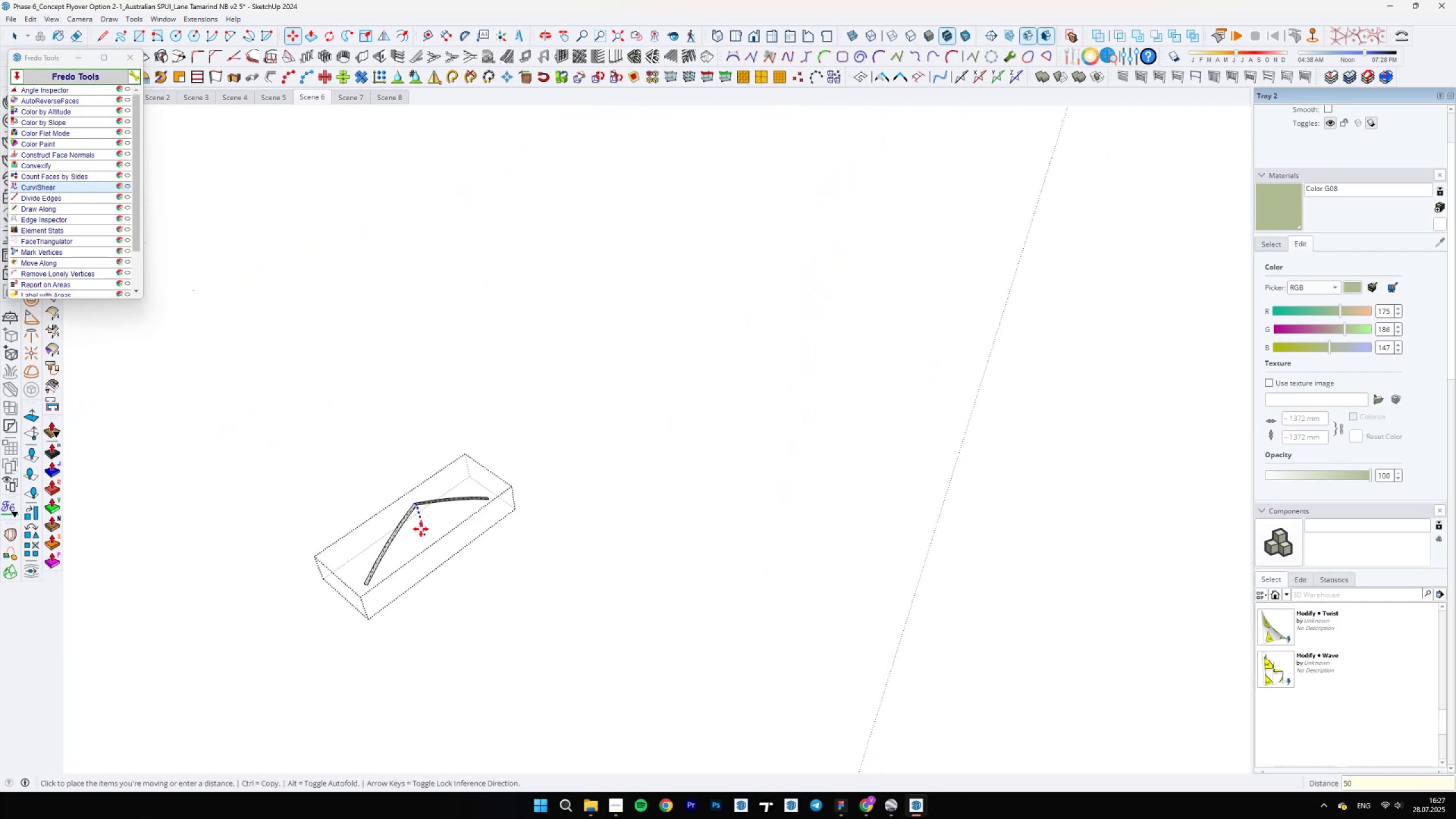 
key(Space)
 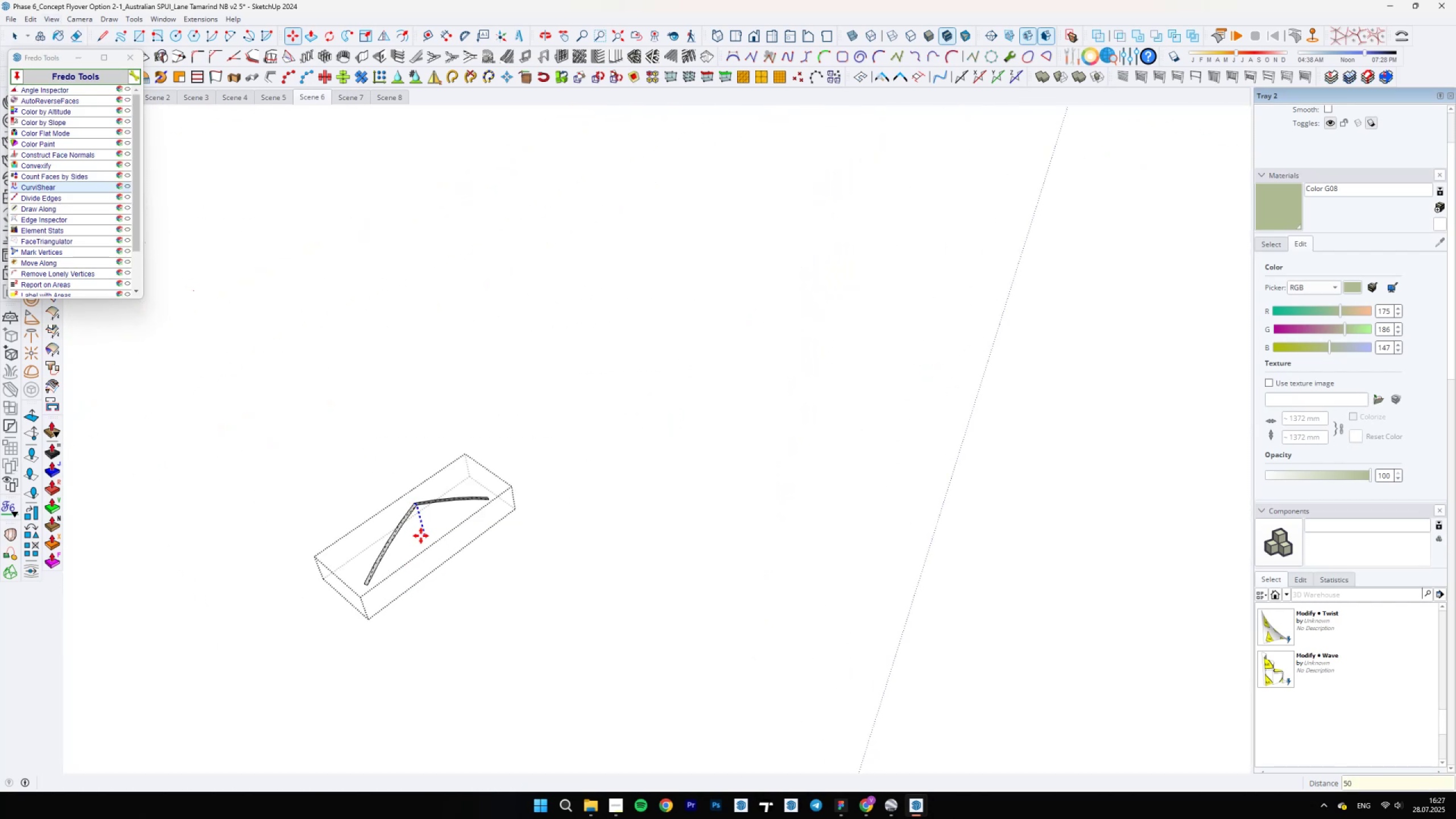 
scroll: coordinate [417, 546], scroll_direction: up, amount: 13.0
 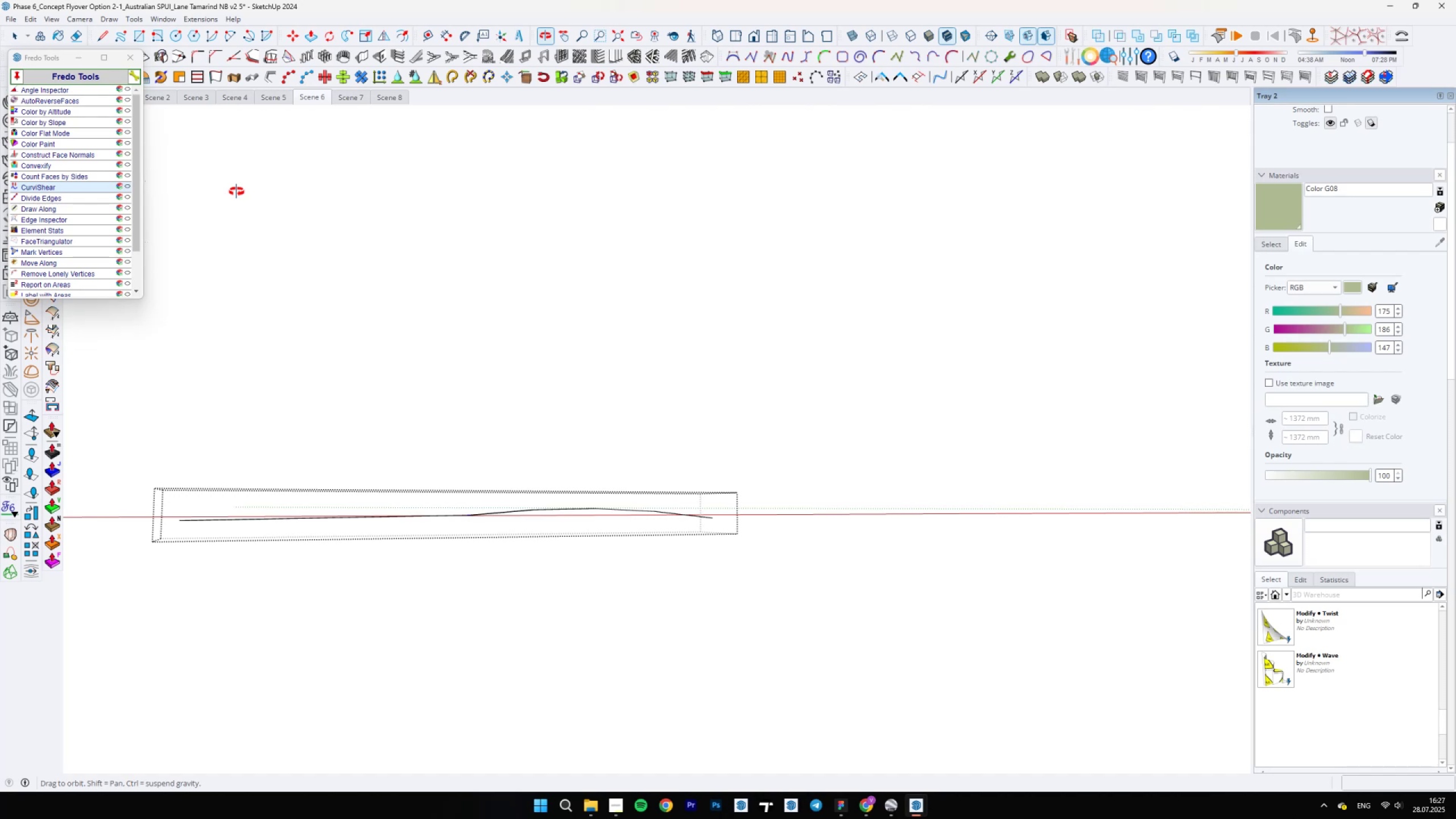 
key(Control+ControlLeft)
 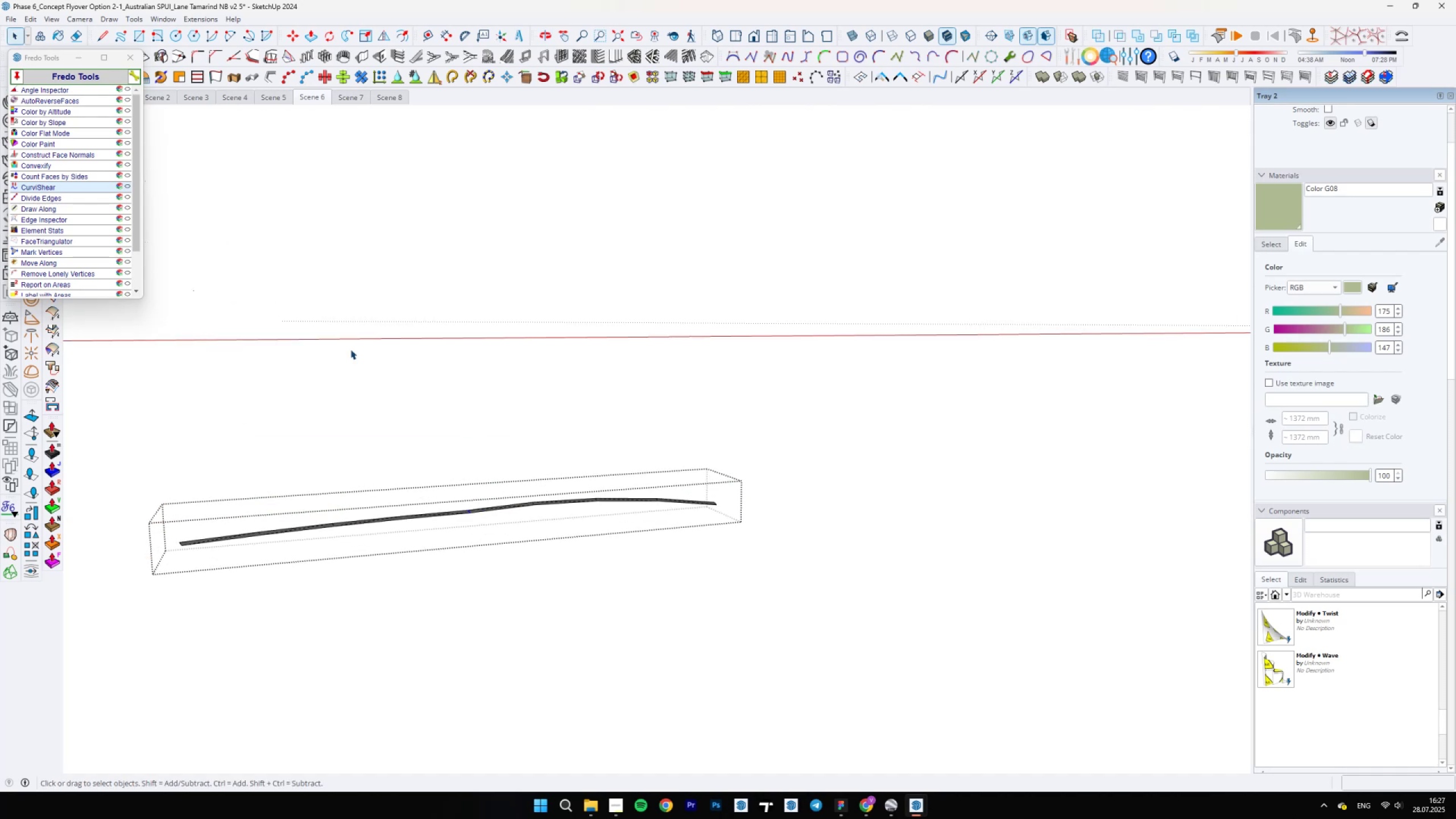 
key(Control+Z)
 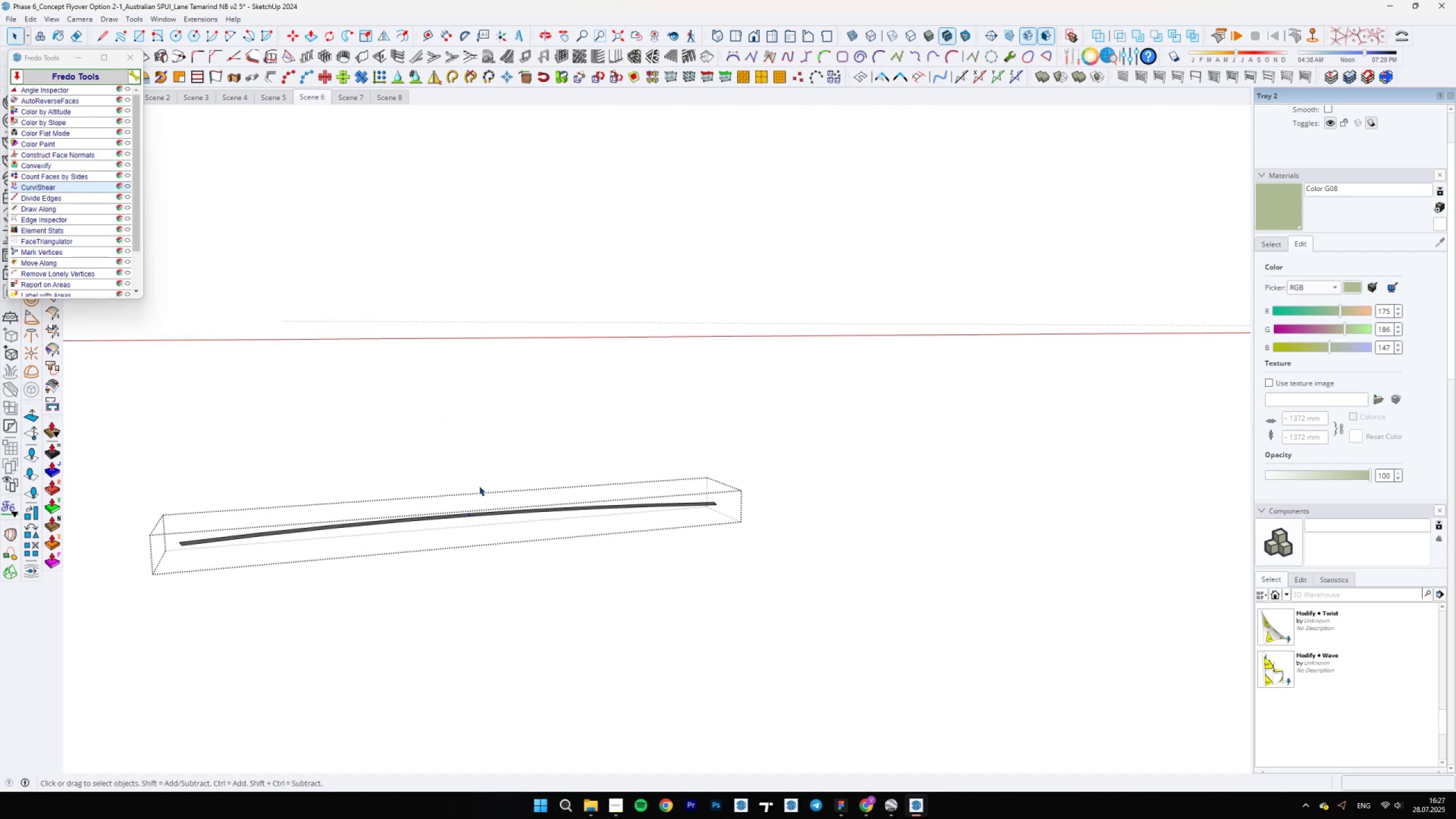 
scroll: coordinate [501, 503], scroll_direction: up, amount: 3.0
 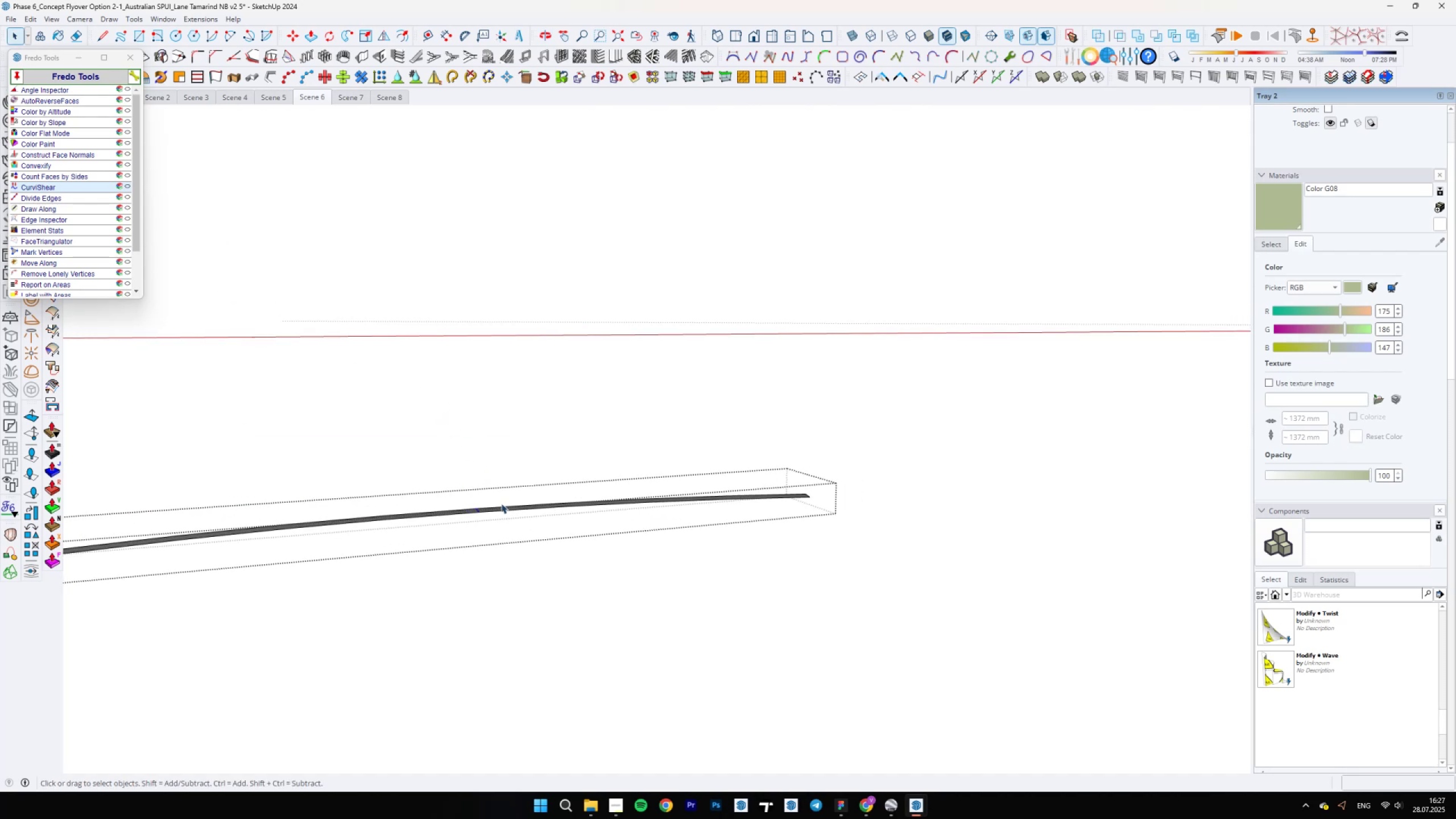 
key(M)
 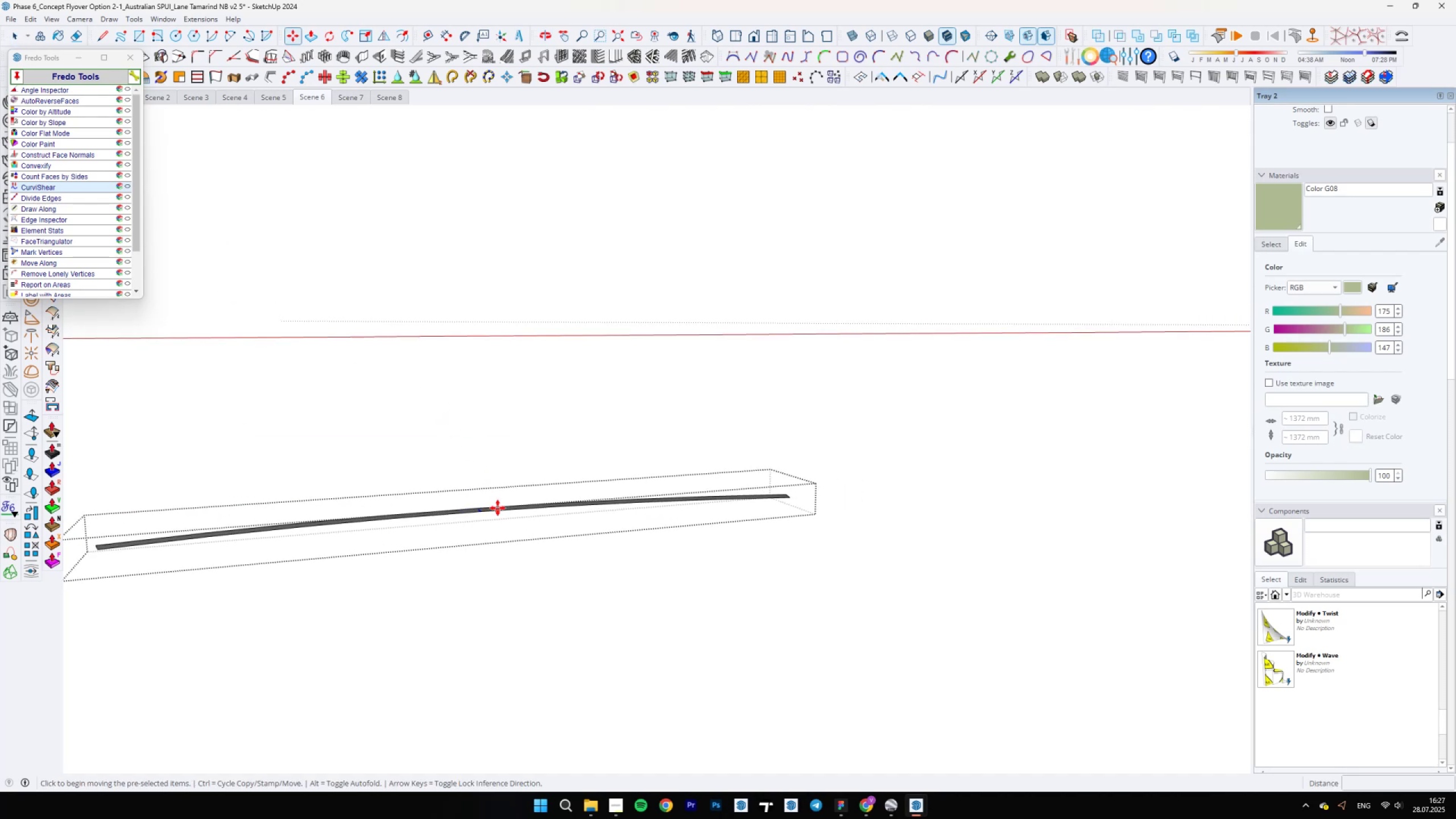 
left_click([487, 511])
 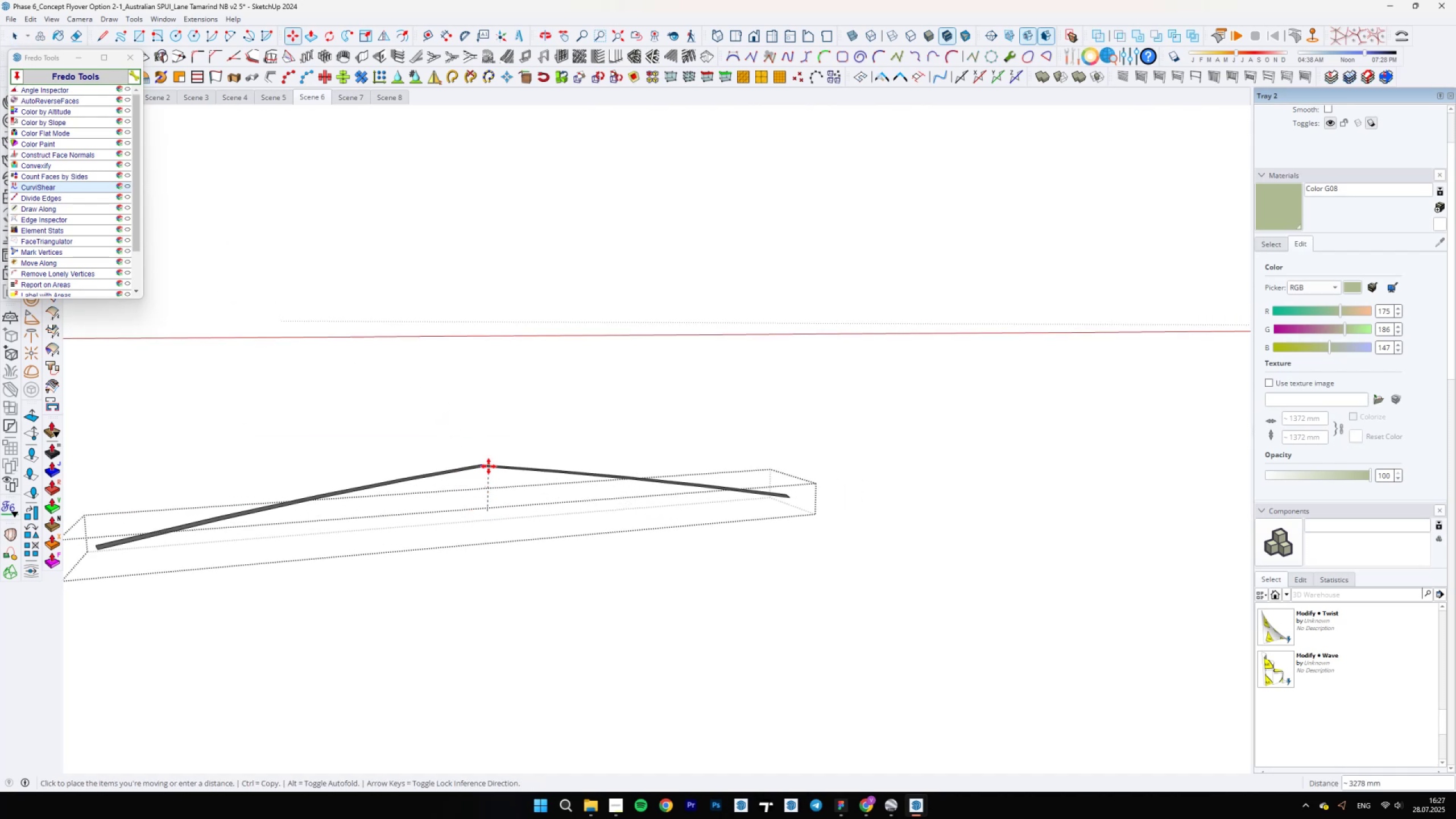 
key(ArrowUp)
 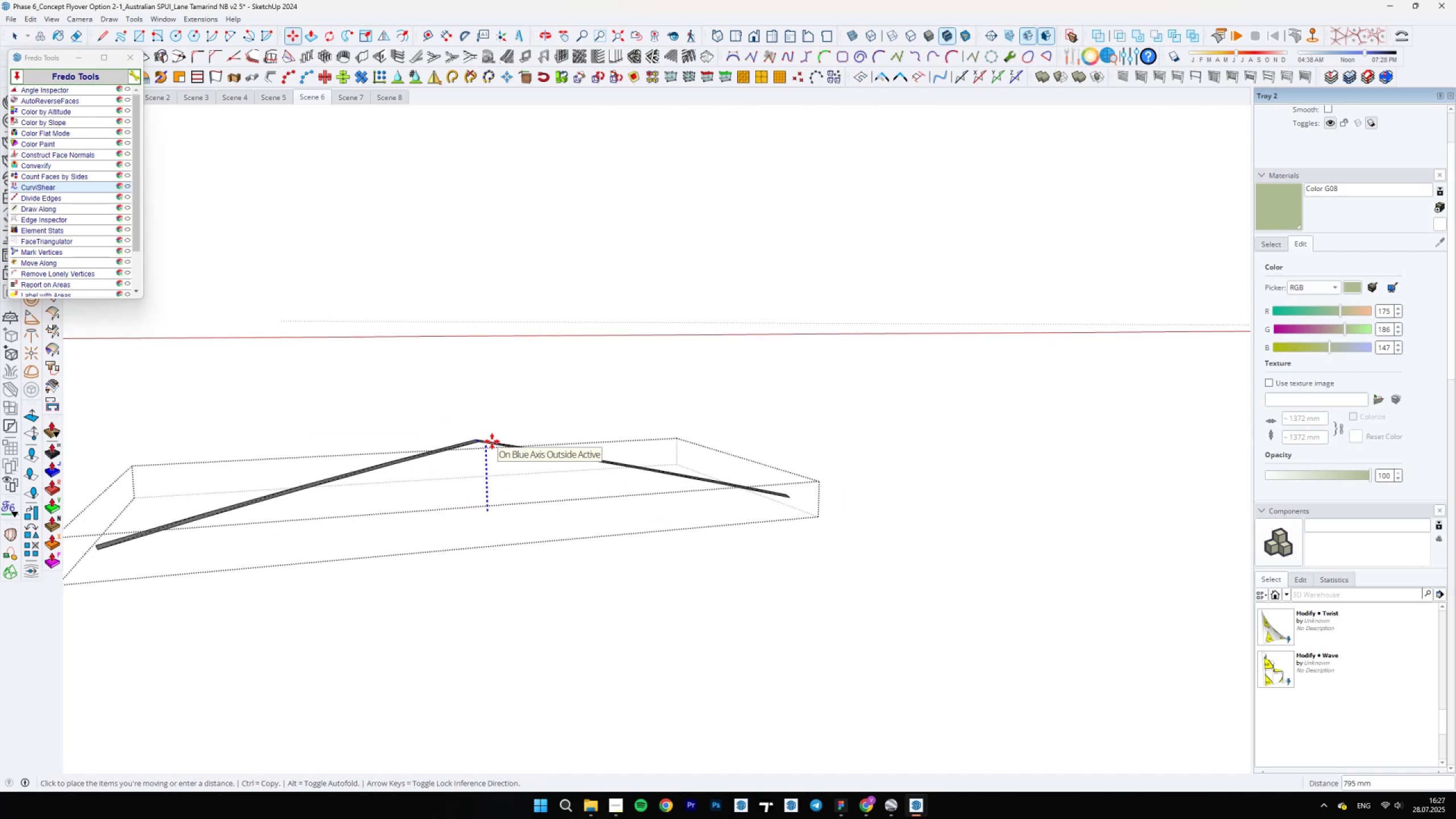 
type(50)
 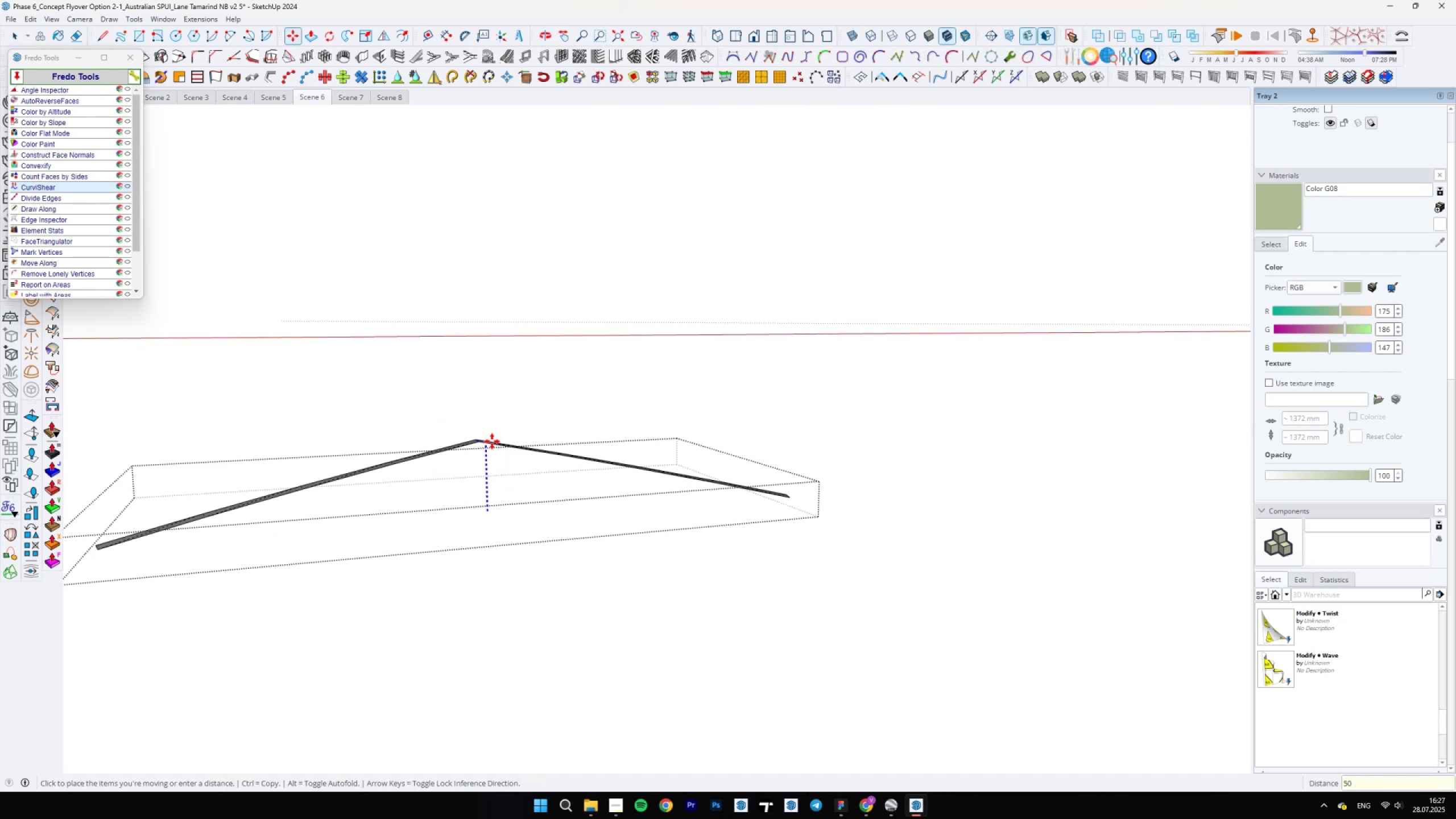 
key(Enter)
 